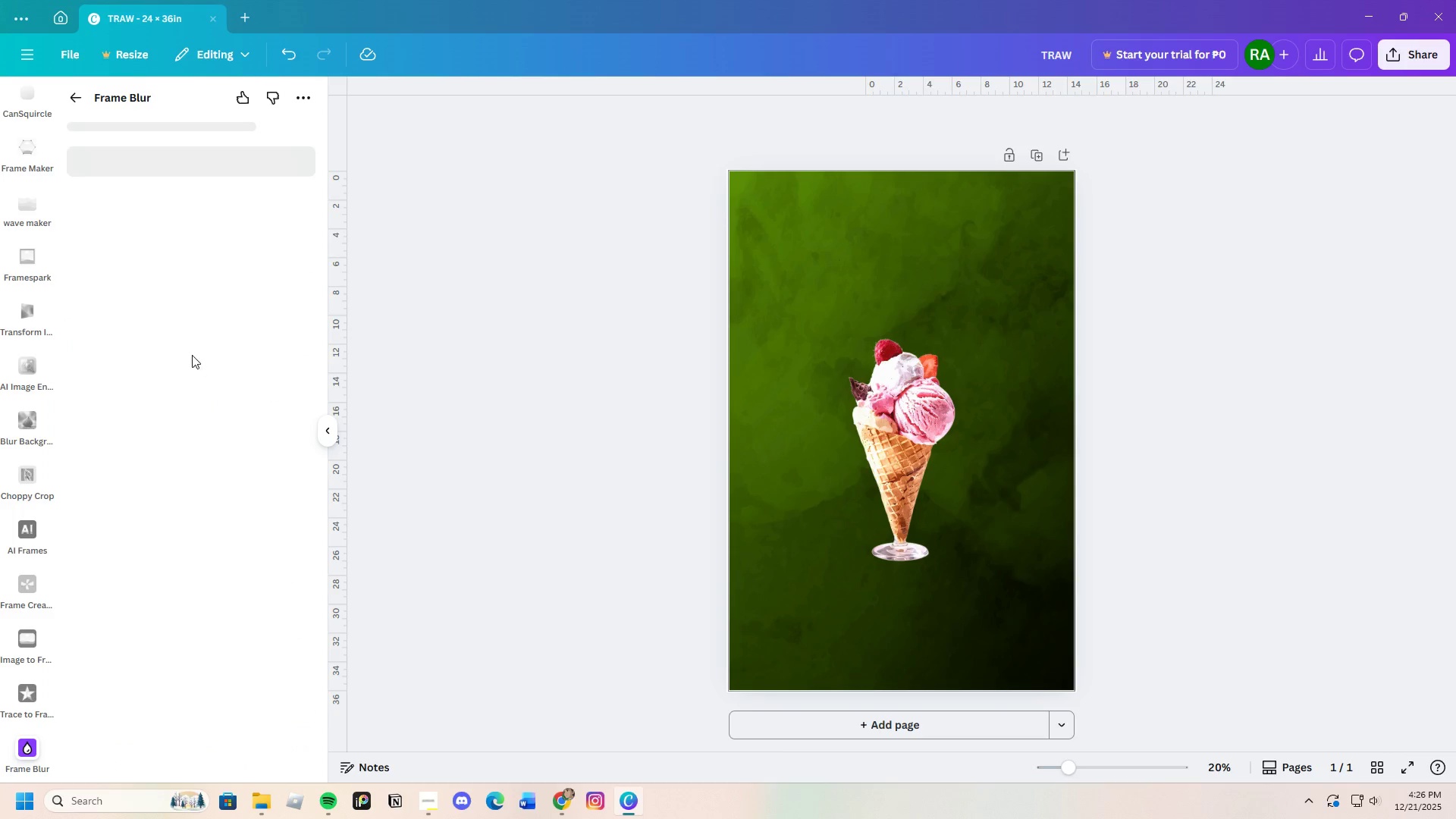 
left_click([158, 180])
 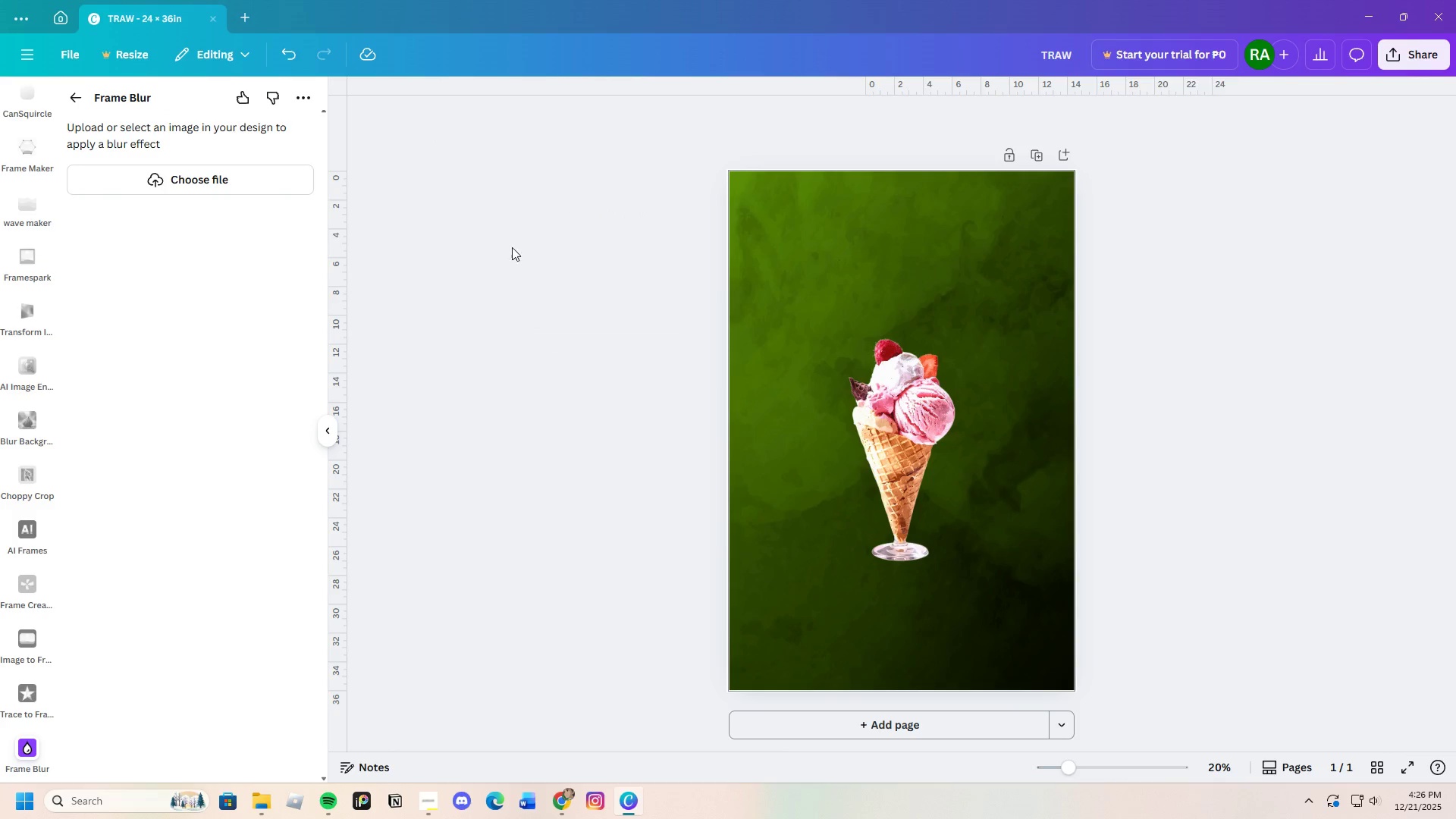 
wait(9.99)
 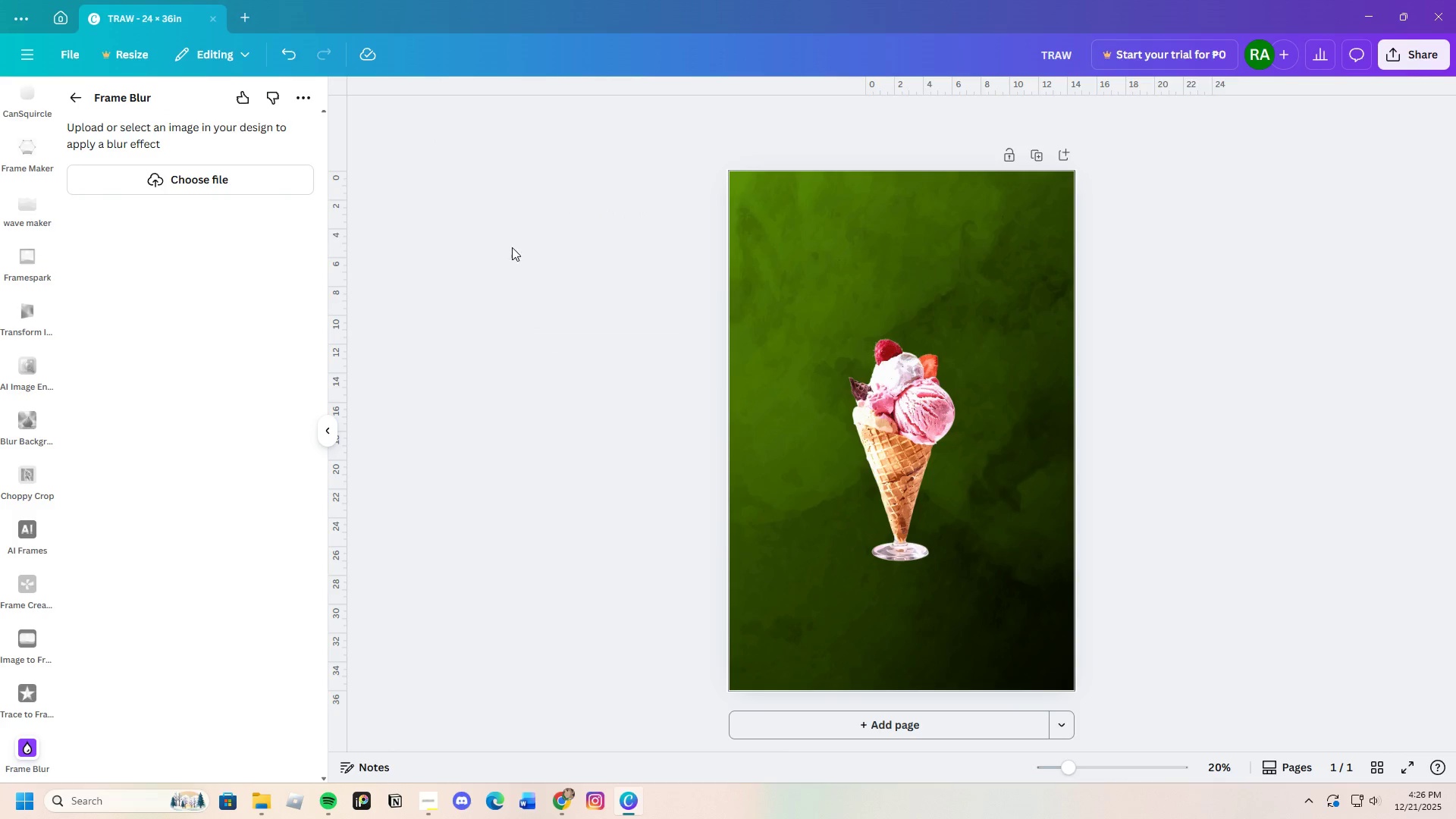 
left_click([162, 175])
 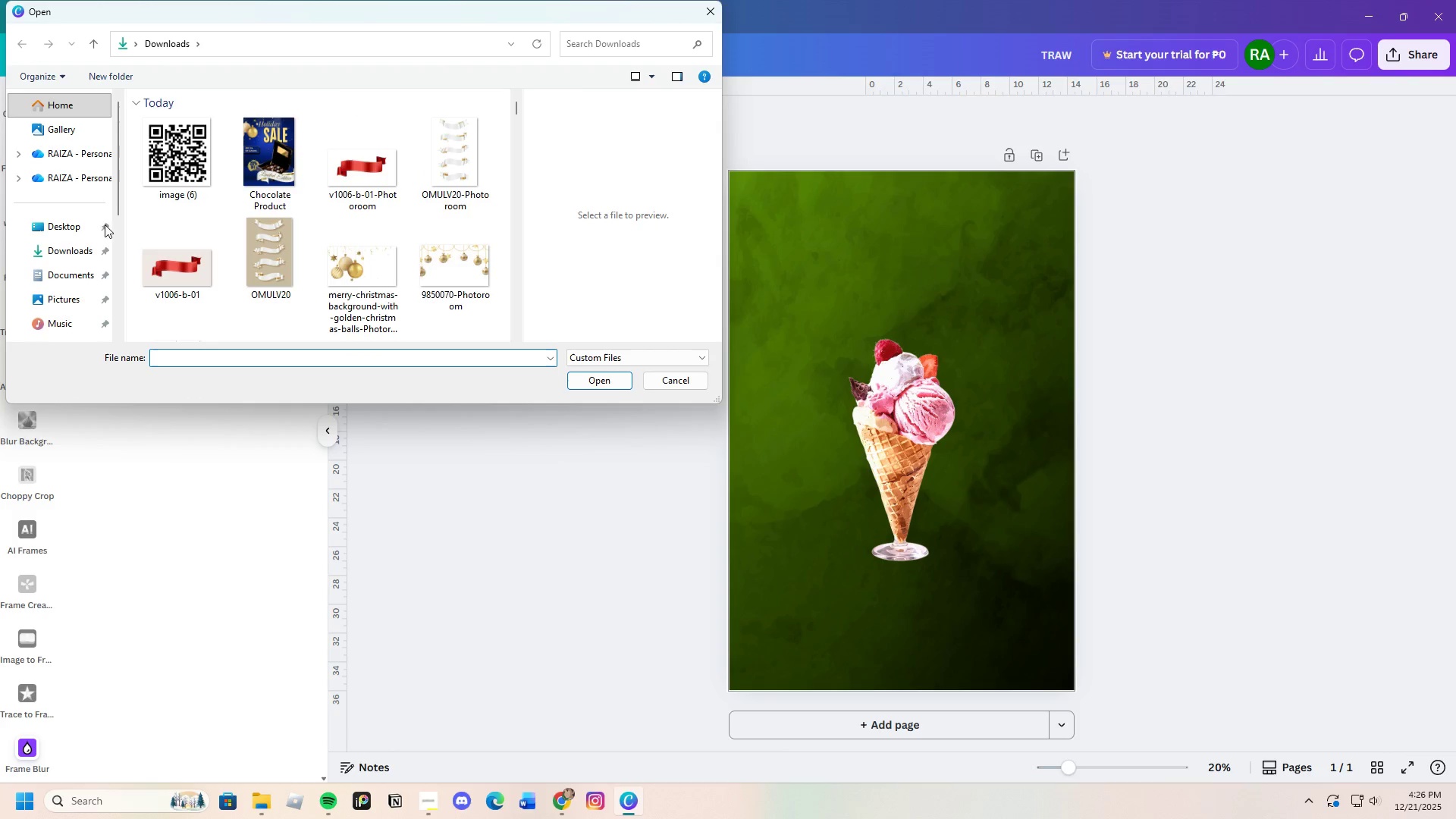 
scroll: coordinate [251, 295], scroll_direction: down, amount: 32.0
 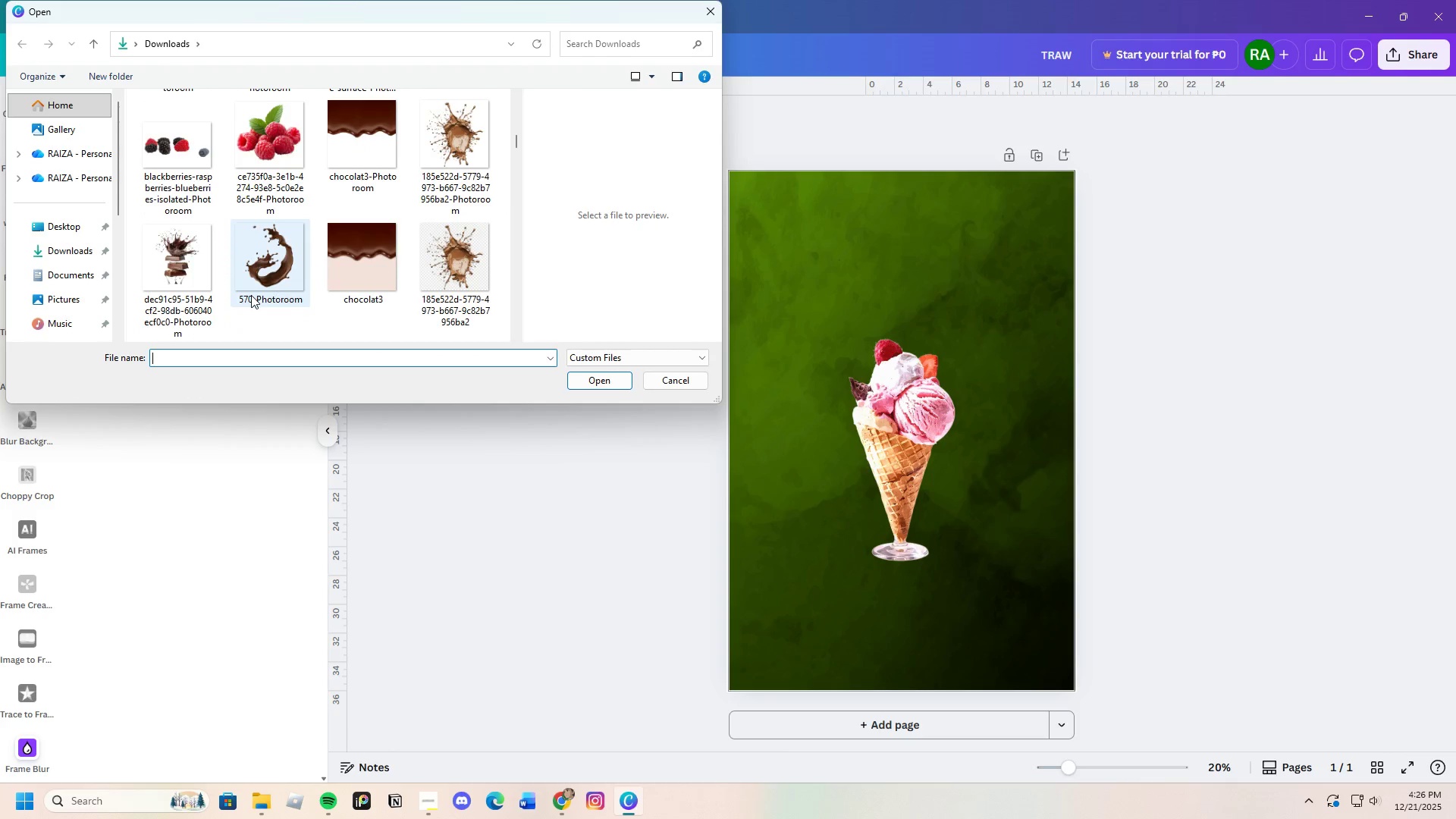 
scroll: coordinate [251, 295], scroll_direction: up, amount: 1.0
 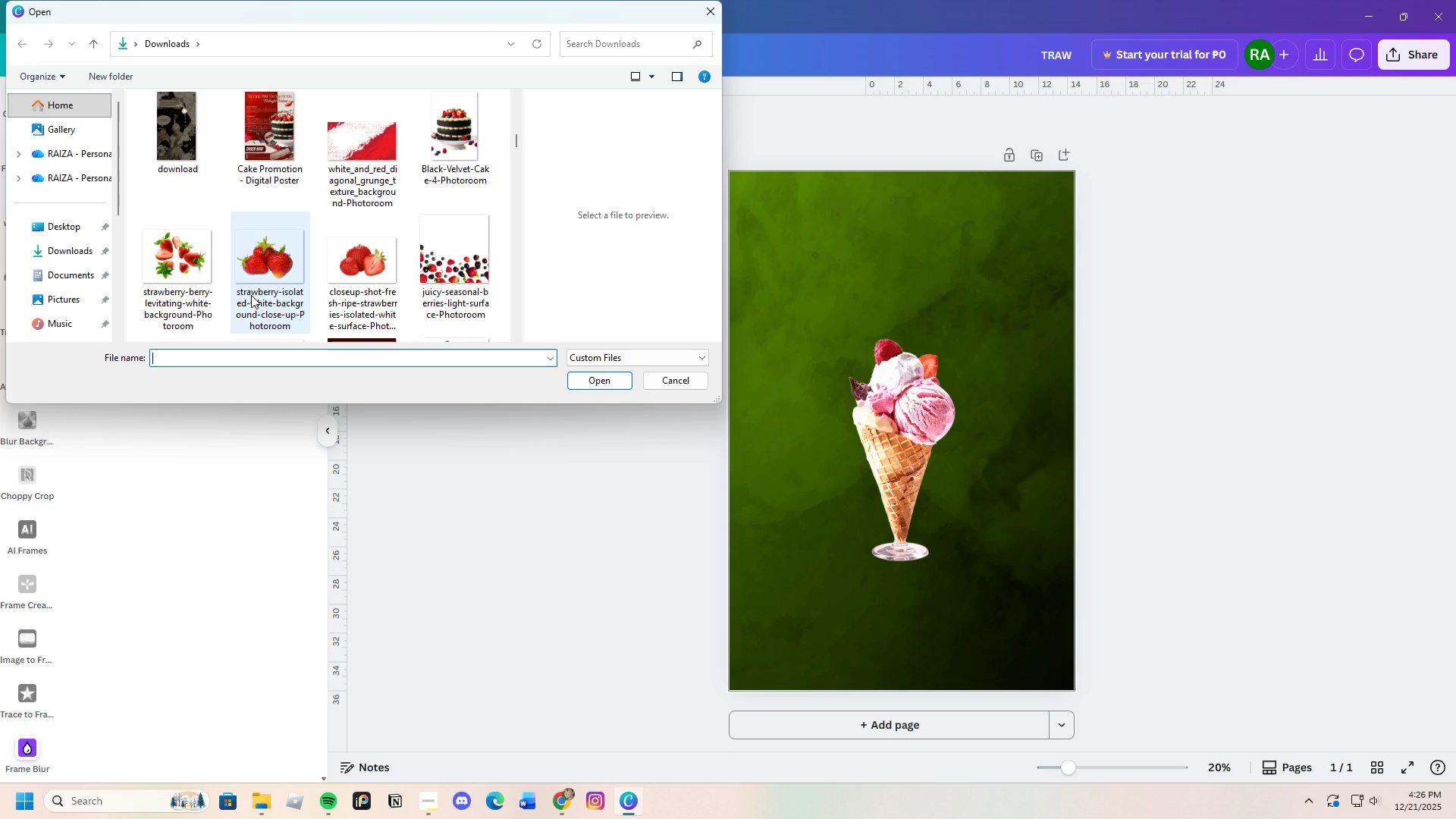 
scroll: coordinate [251, 295], scroll_direction: down, amount: 4.0
 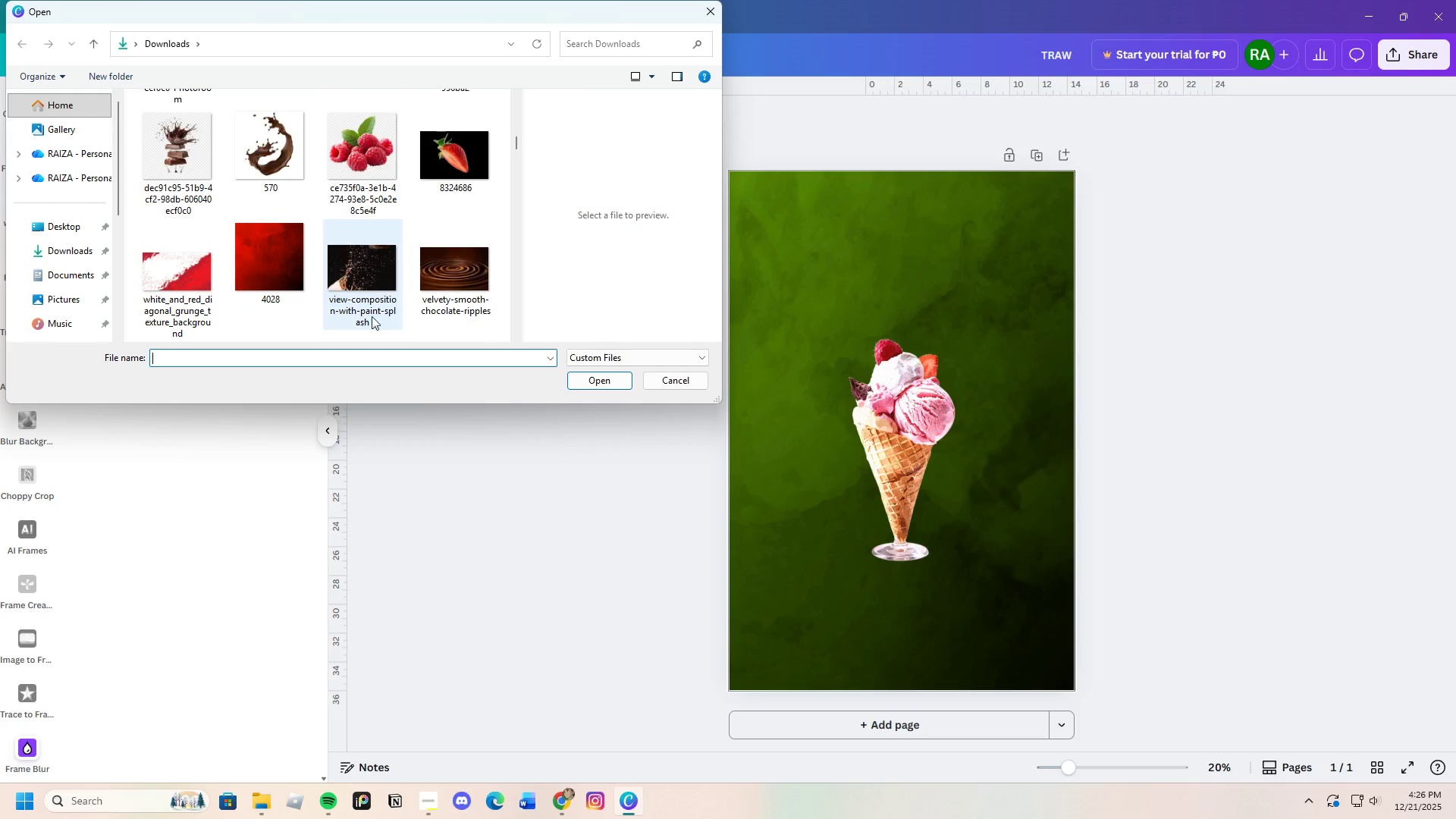 
left_click([450, 266])
 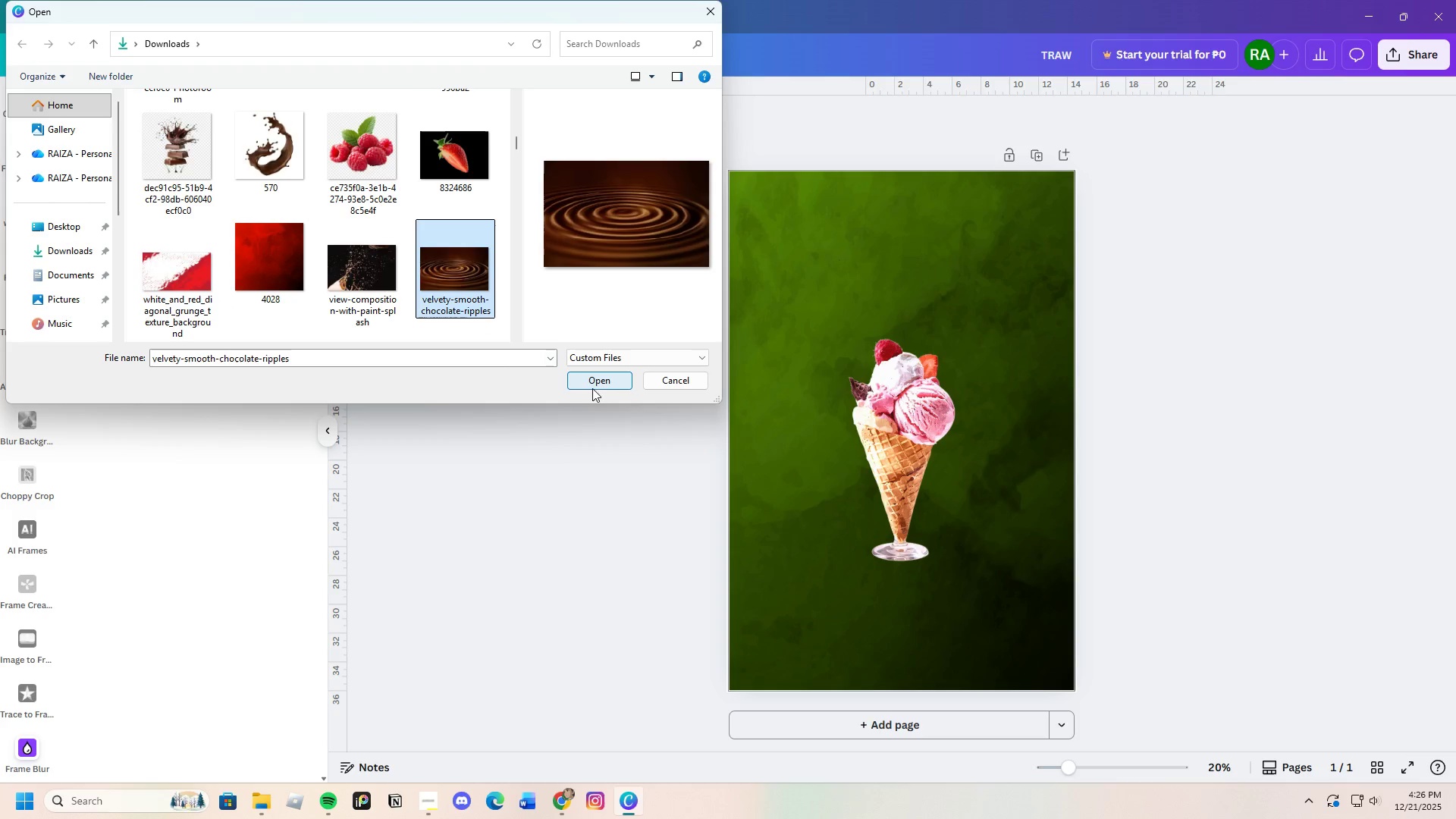 
left_click([591, 382])
 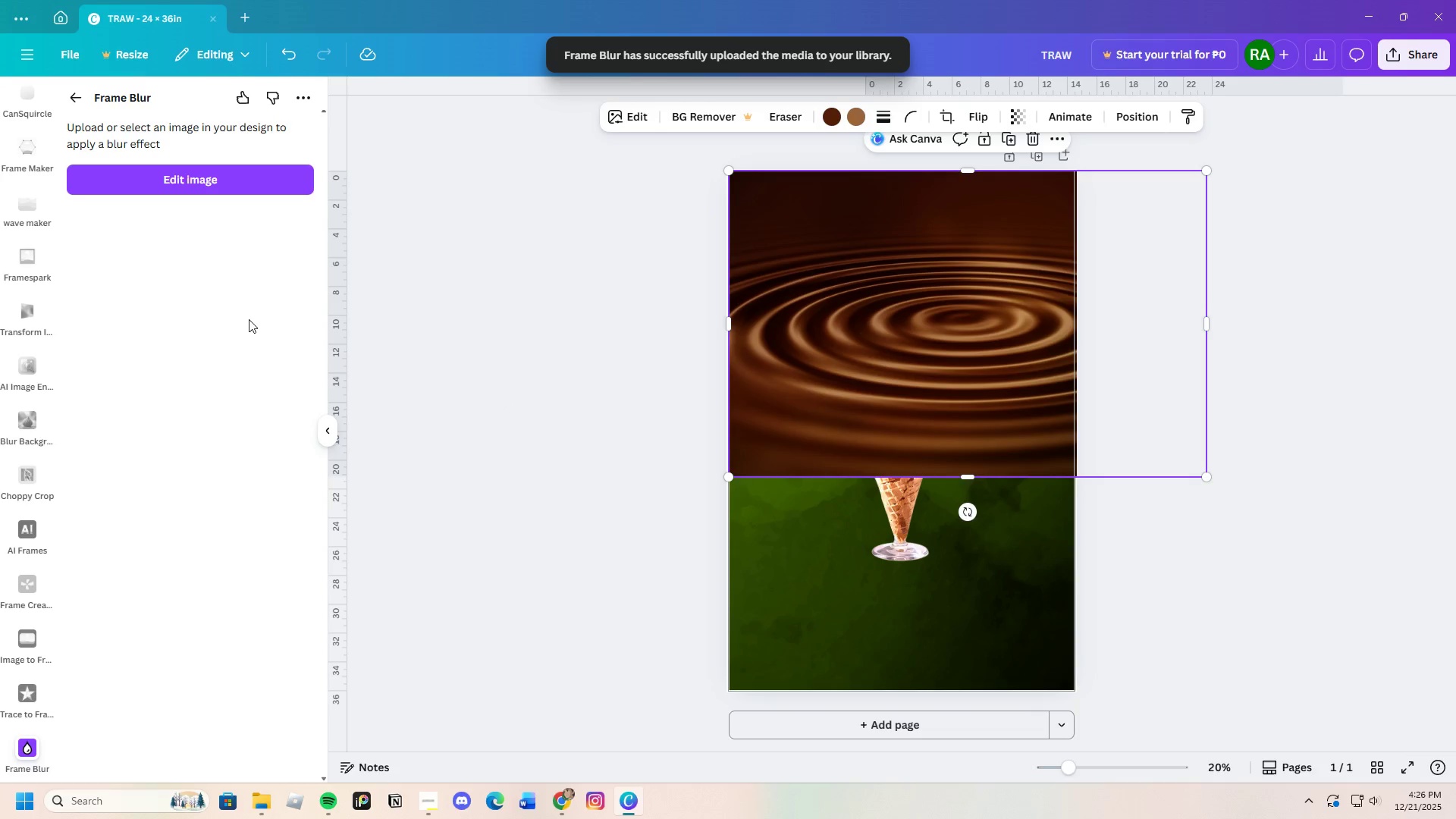 
wait(6.62)
 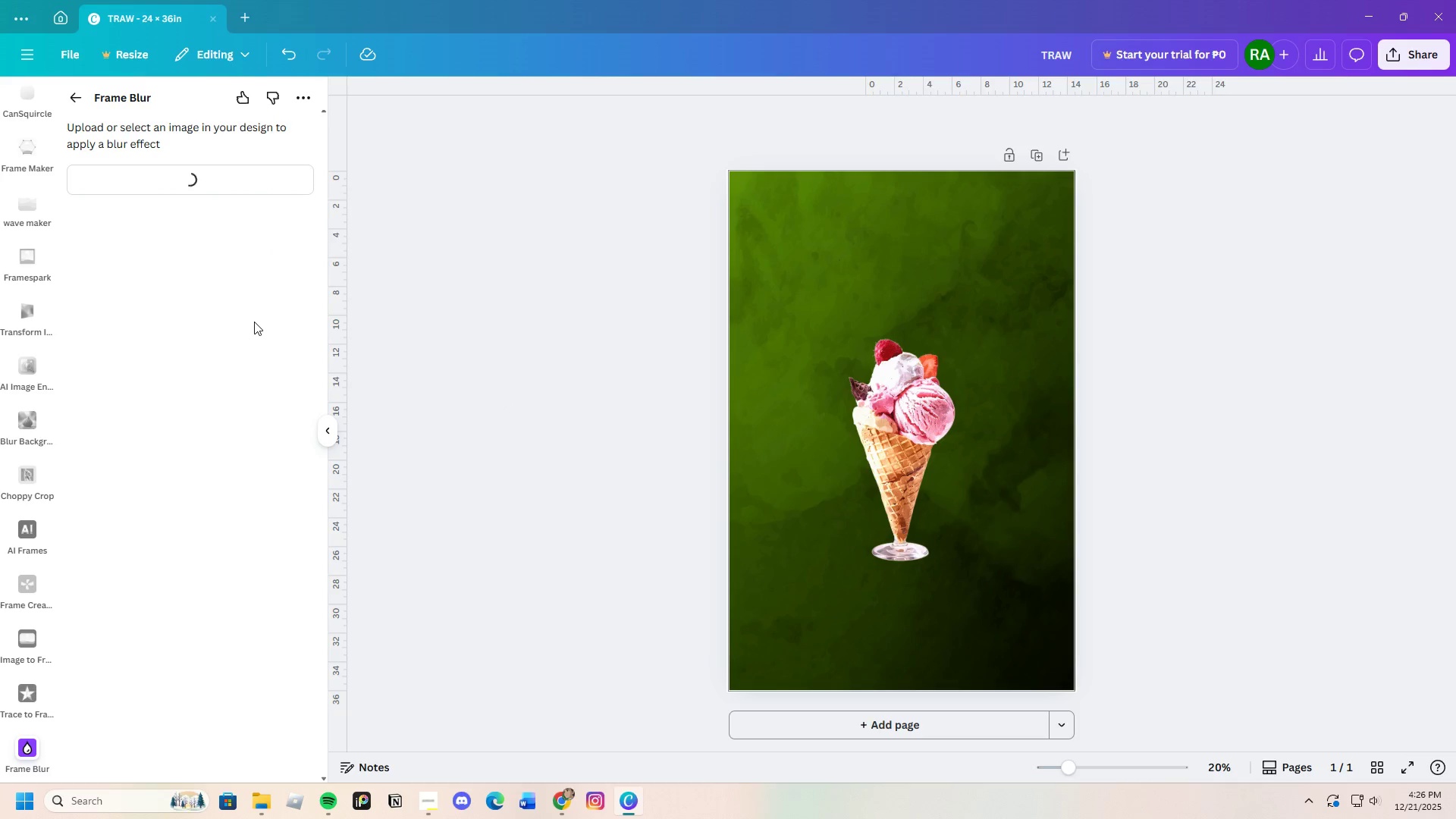 
left_click_drag(start_coordinate=[923, 320], to_coordinate=[917, 534])
 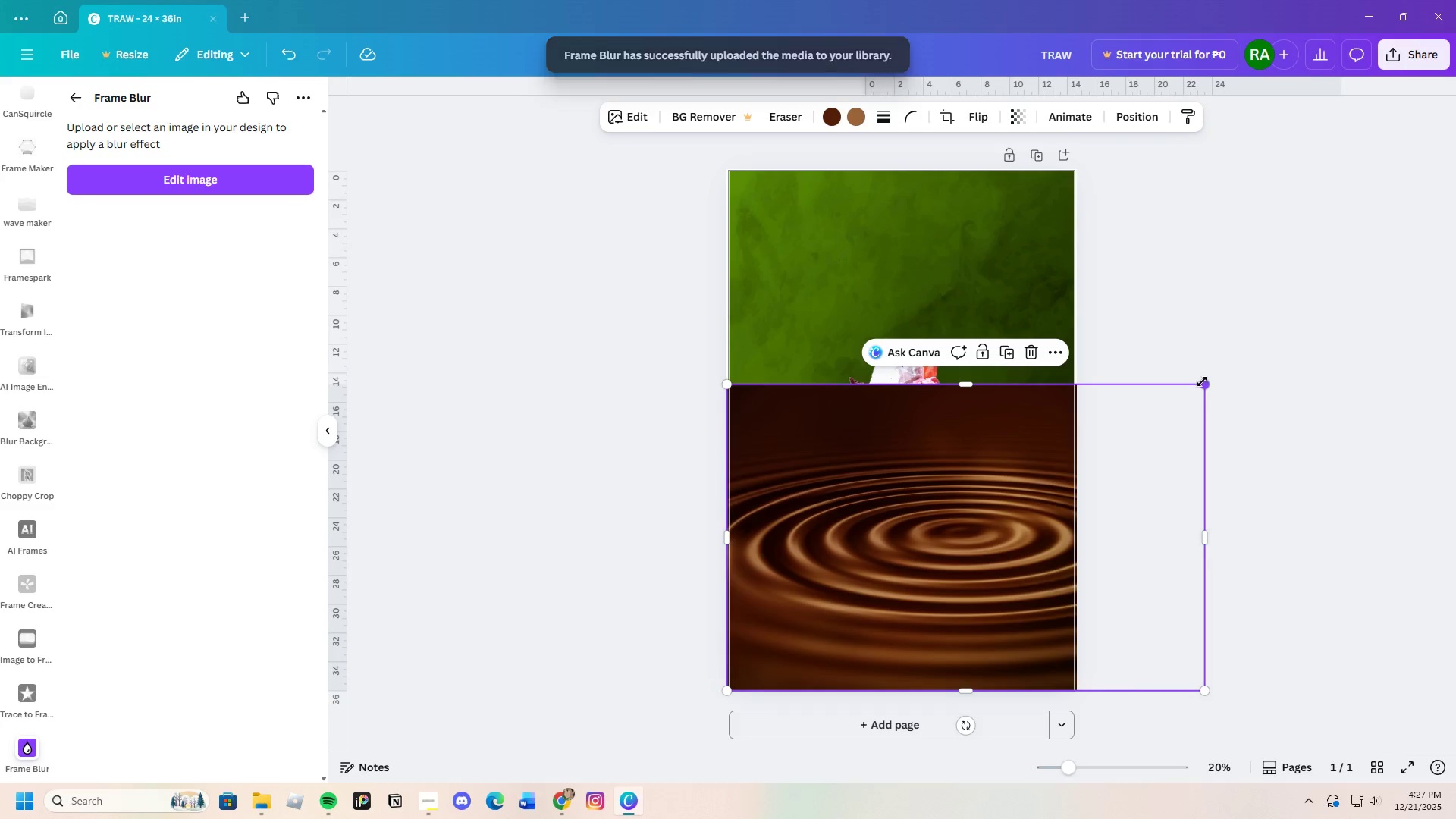 
left_click_drag(start_coordinate=[1202, 384], to_coordinate=[1069, 457])
 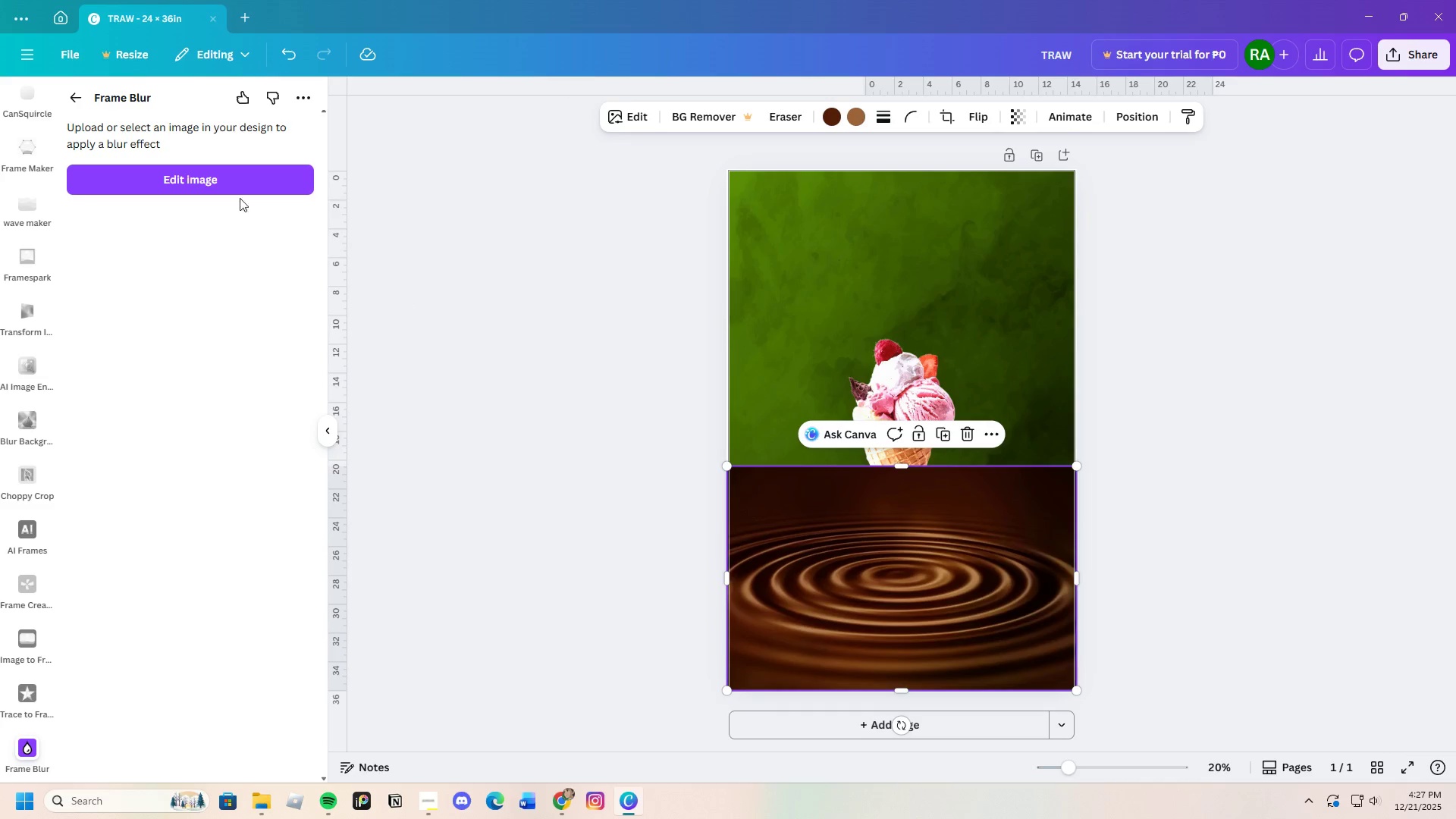 
left_click([199, 184])
 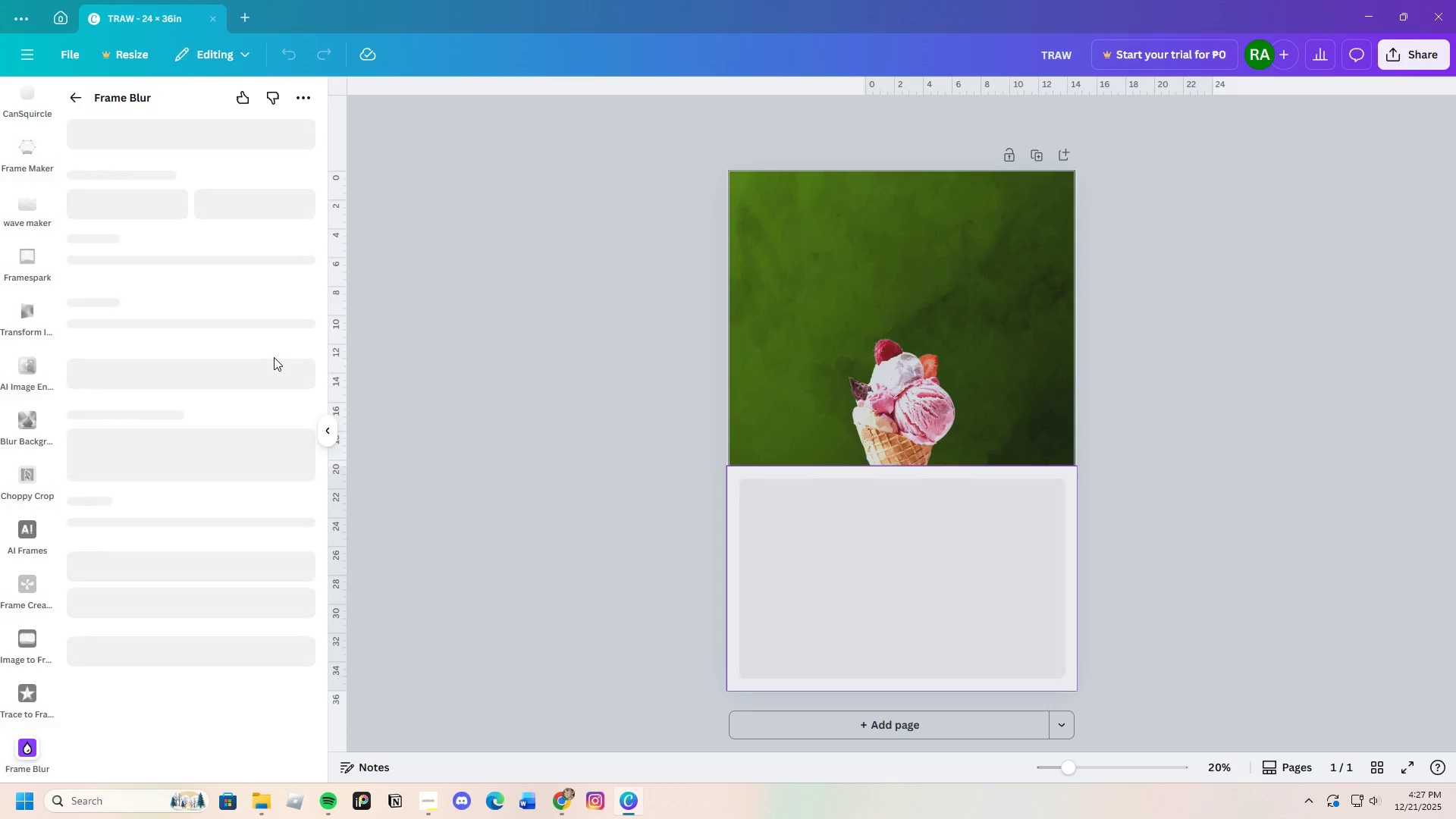 
mouse_move([184, 345])
 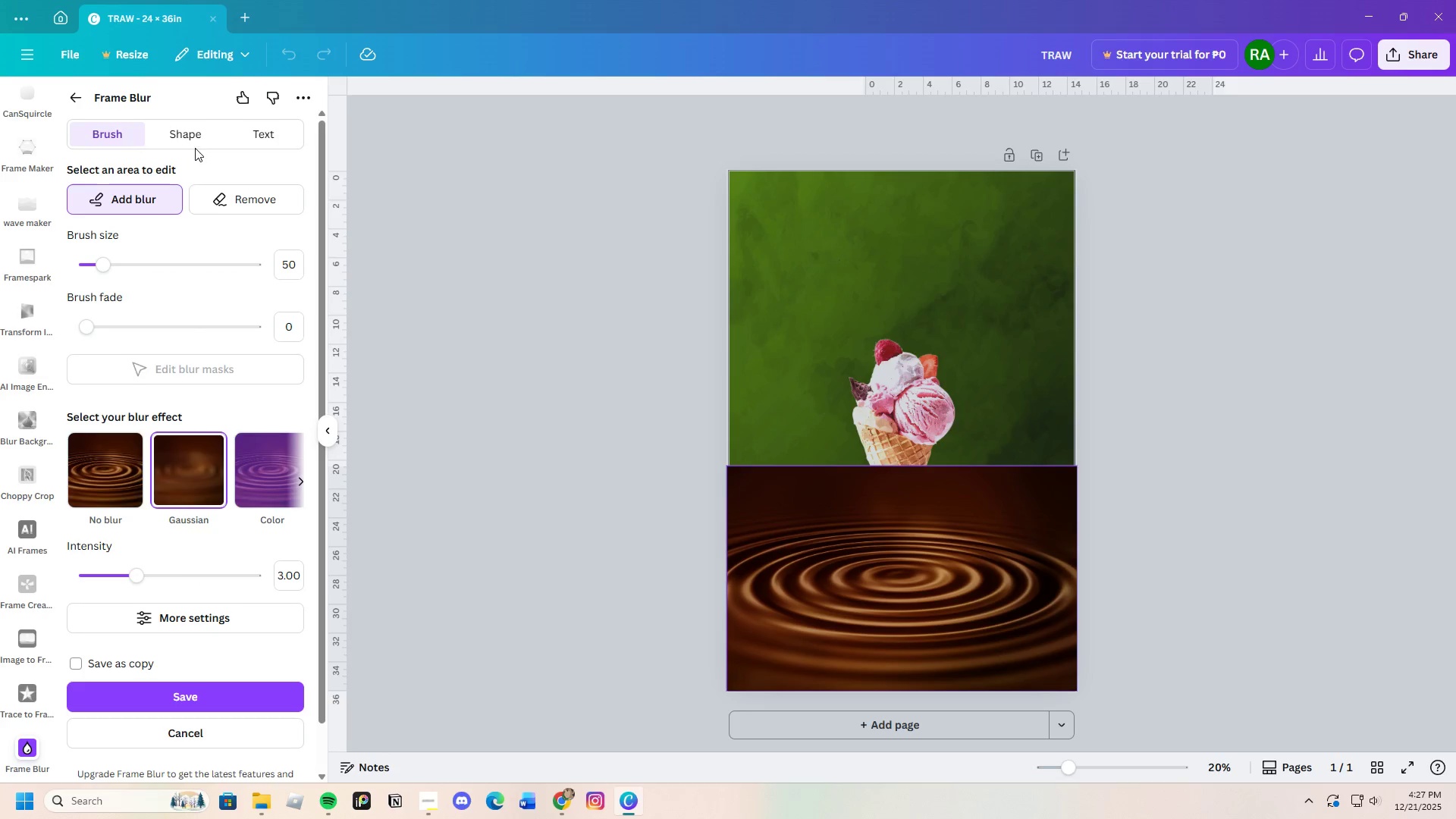 
left_click([139, 201])
 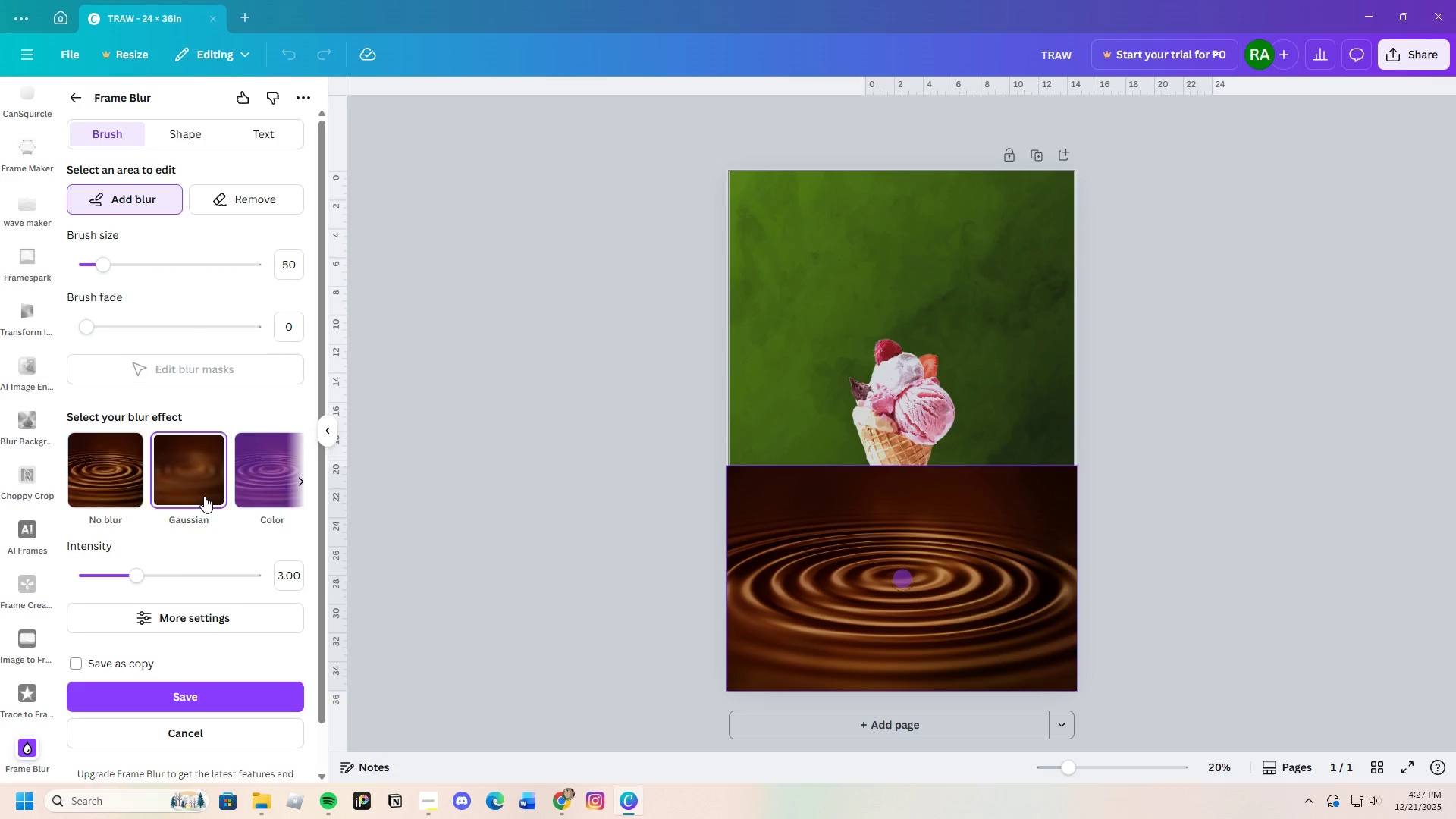 
scroll: coordinate [200, 477], scroll_direction: down, amount: 2.0
 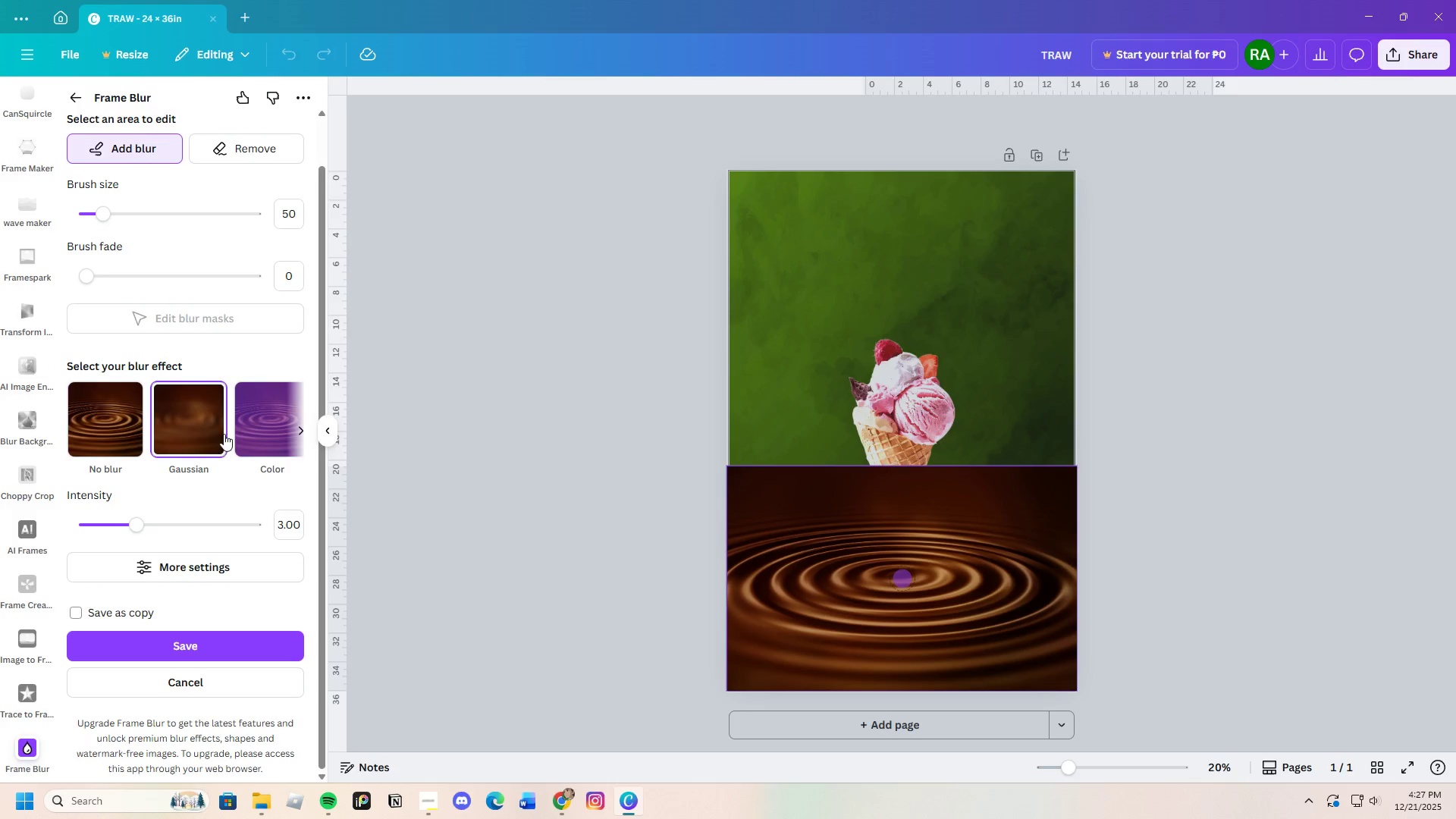 
scroll: coordinate [190, 425], scroll_direction: up, amount: 2.0
 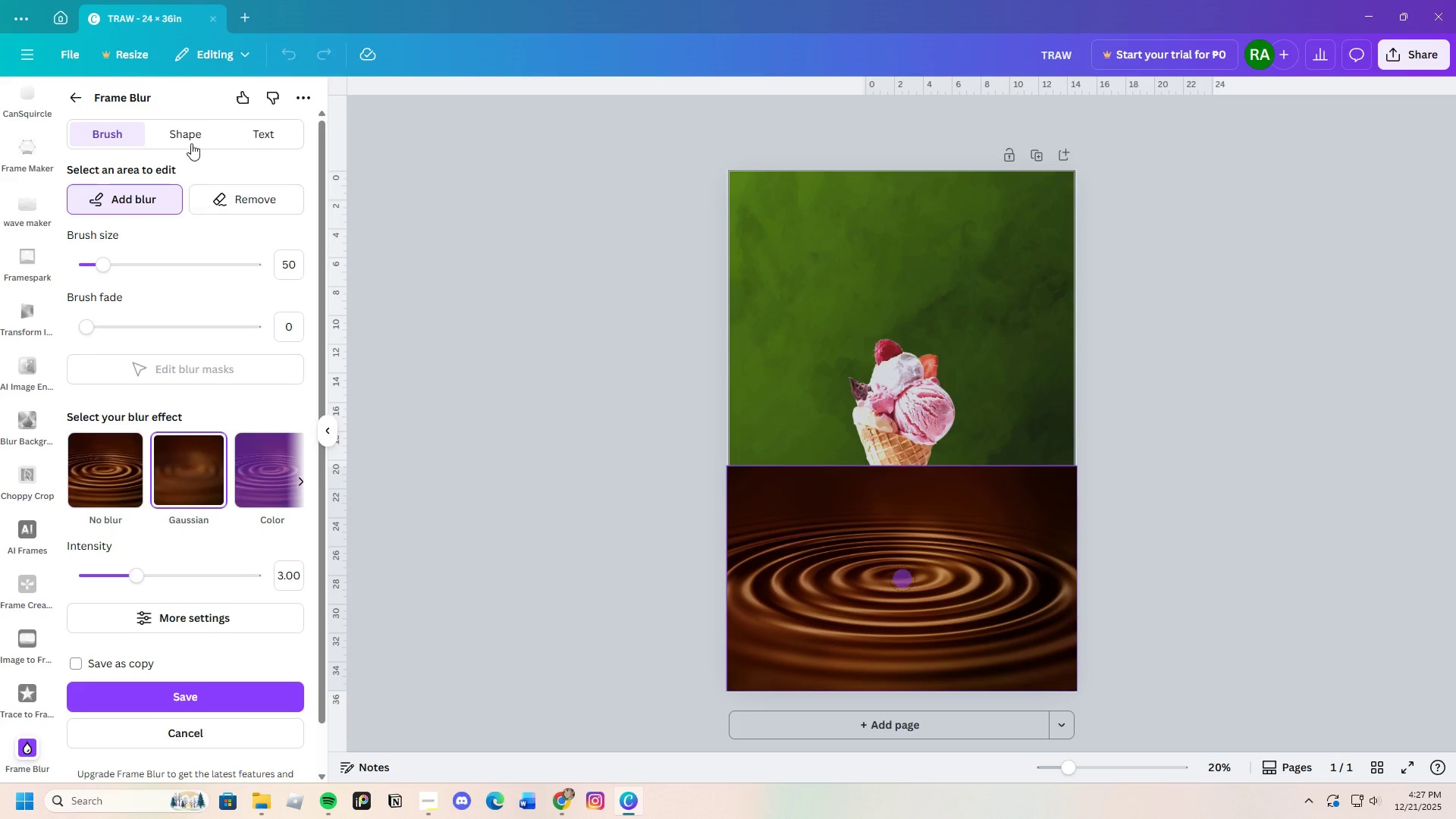 
left_click([187, 133])
 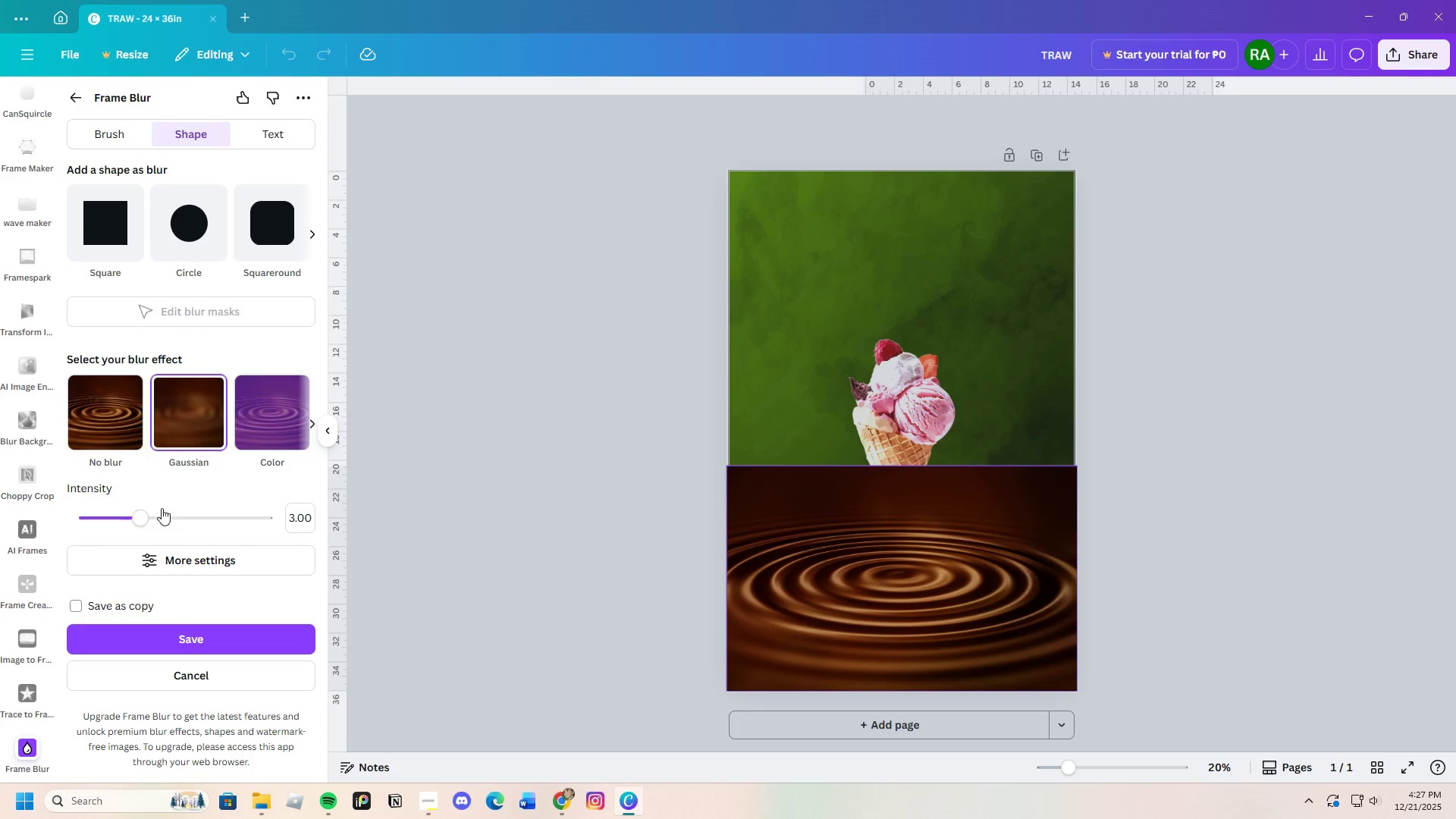 
left_click_drag(start_coordinate=[800, 475], to_coordinate=[1060, 482])
 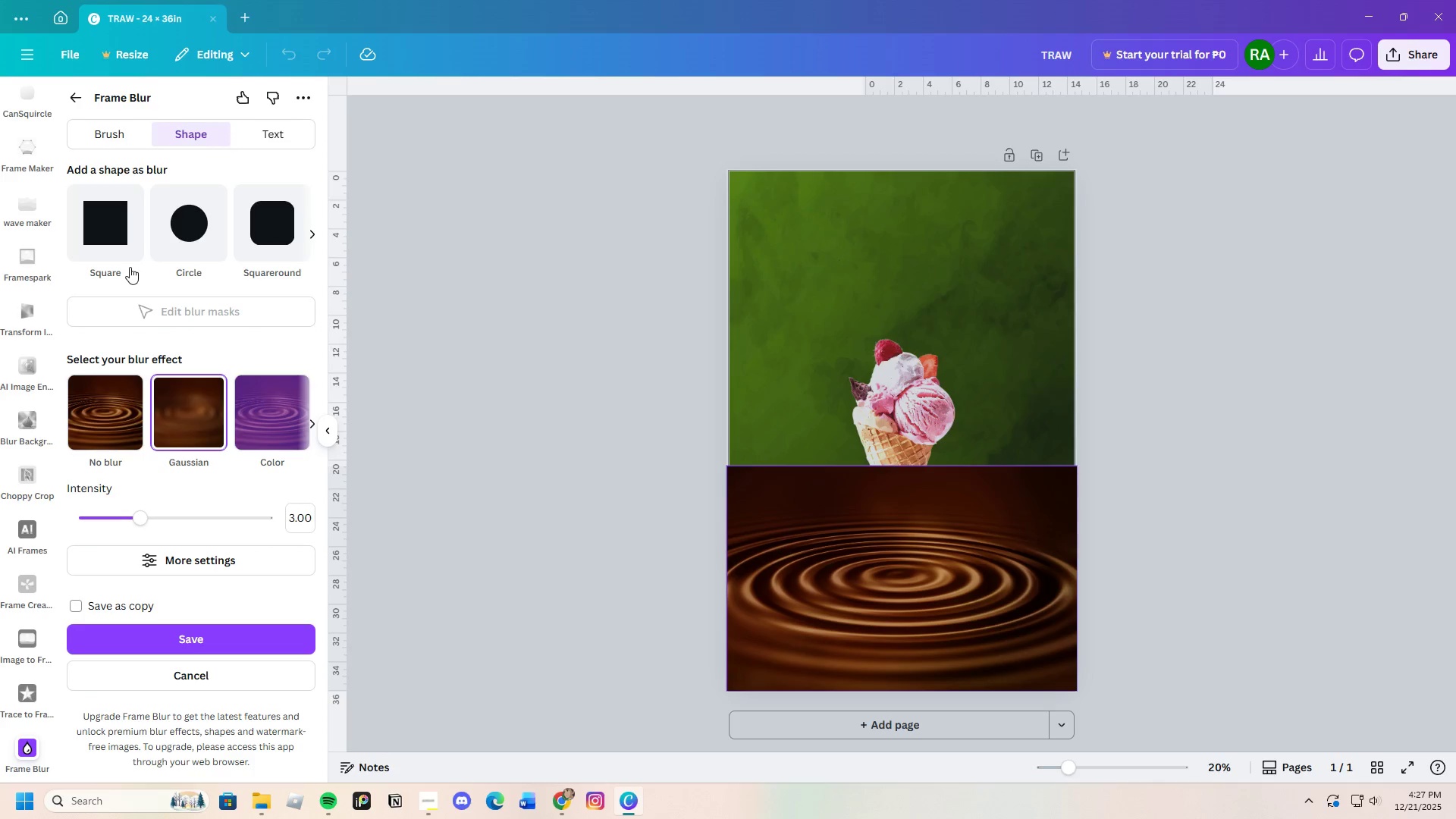 
wait(5.09)
 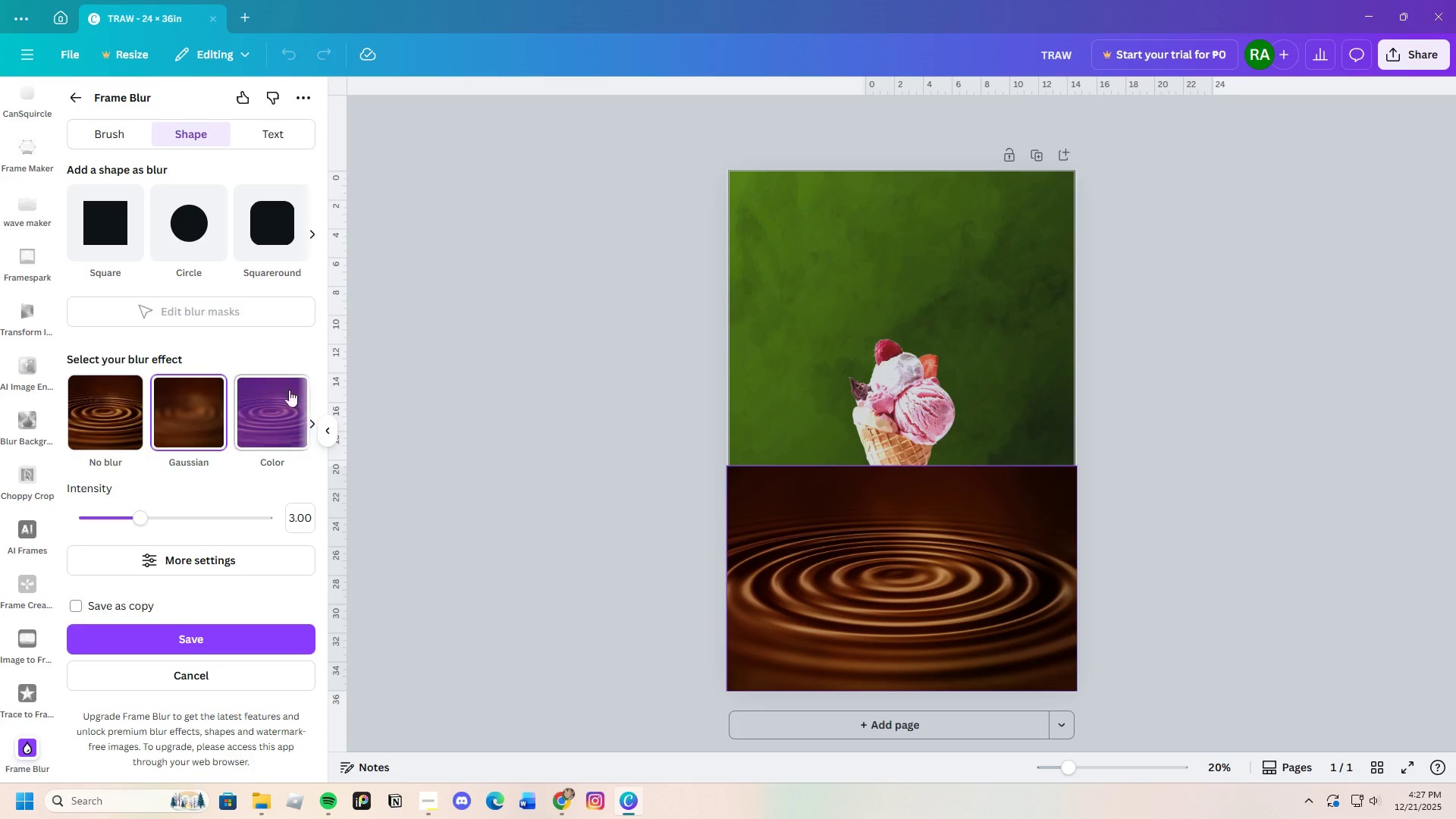 
left_click([184, 218])
 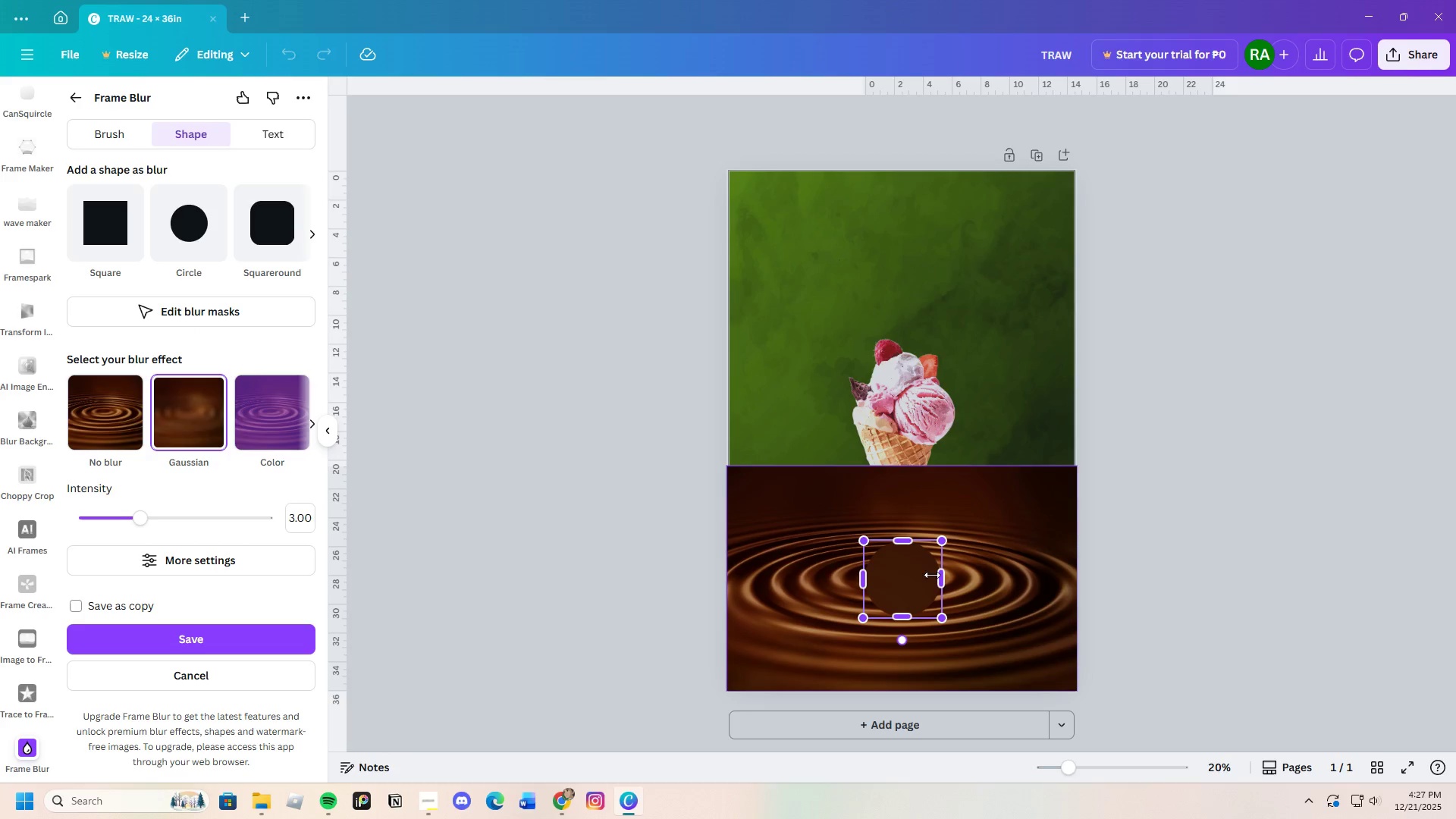 
left_click_drag(start_coordinate=[893, 587], to_coordinate=[752, 478])
 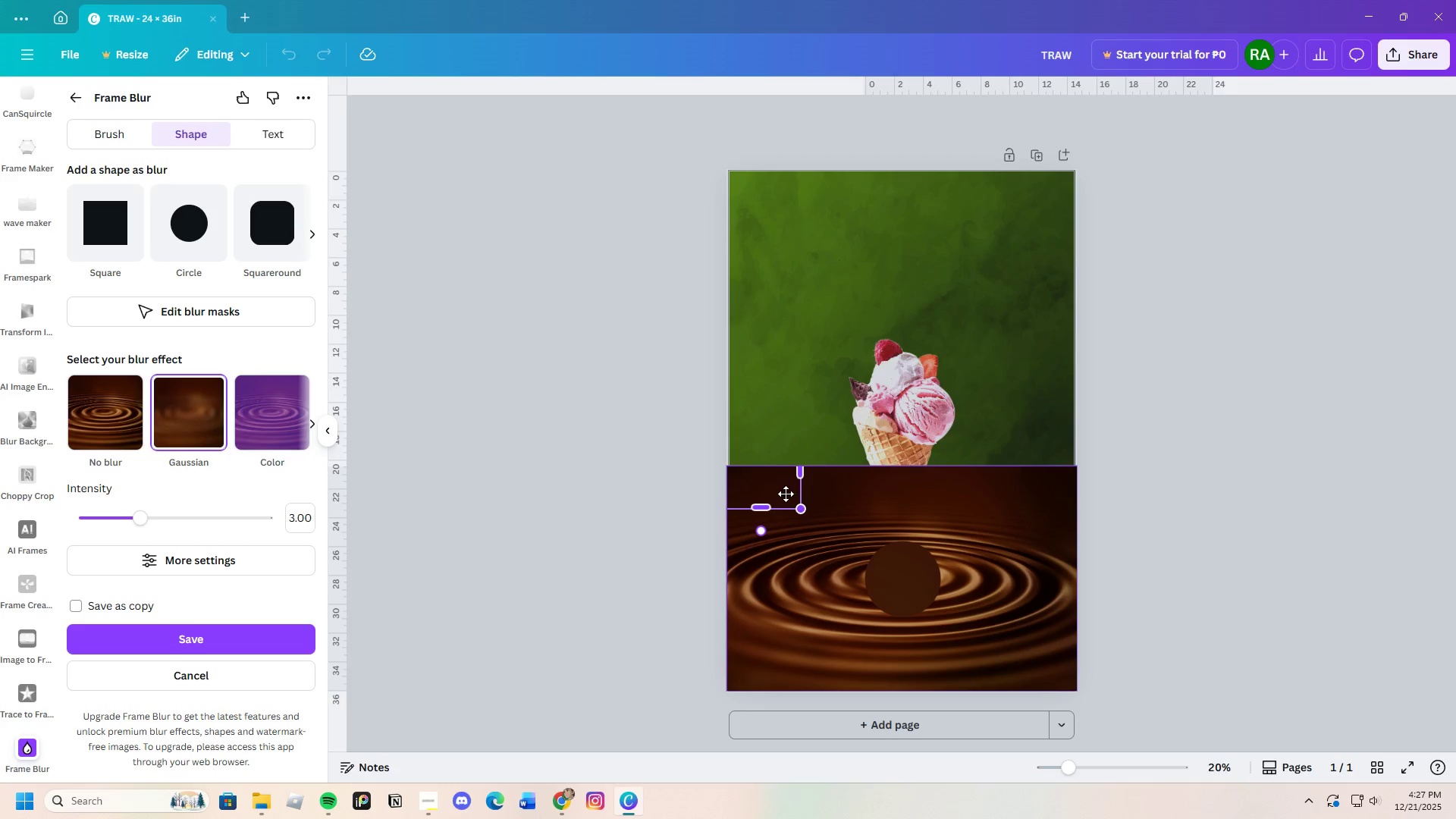 
left_click_drag(start_coordinate=[774, 488], to_coordinate=[807, 478])
 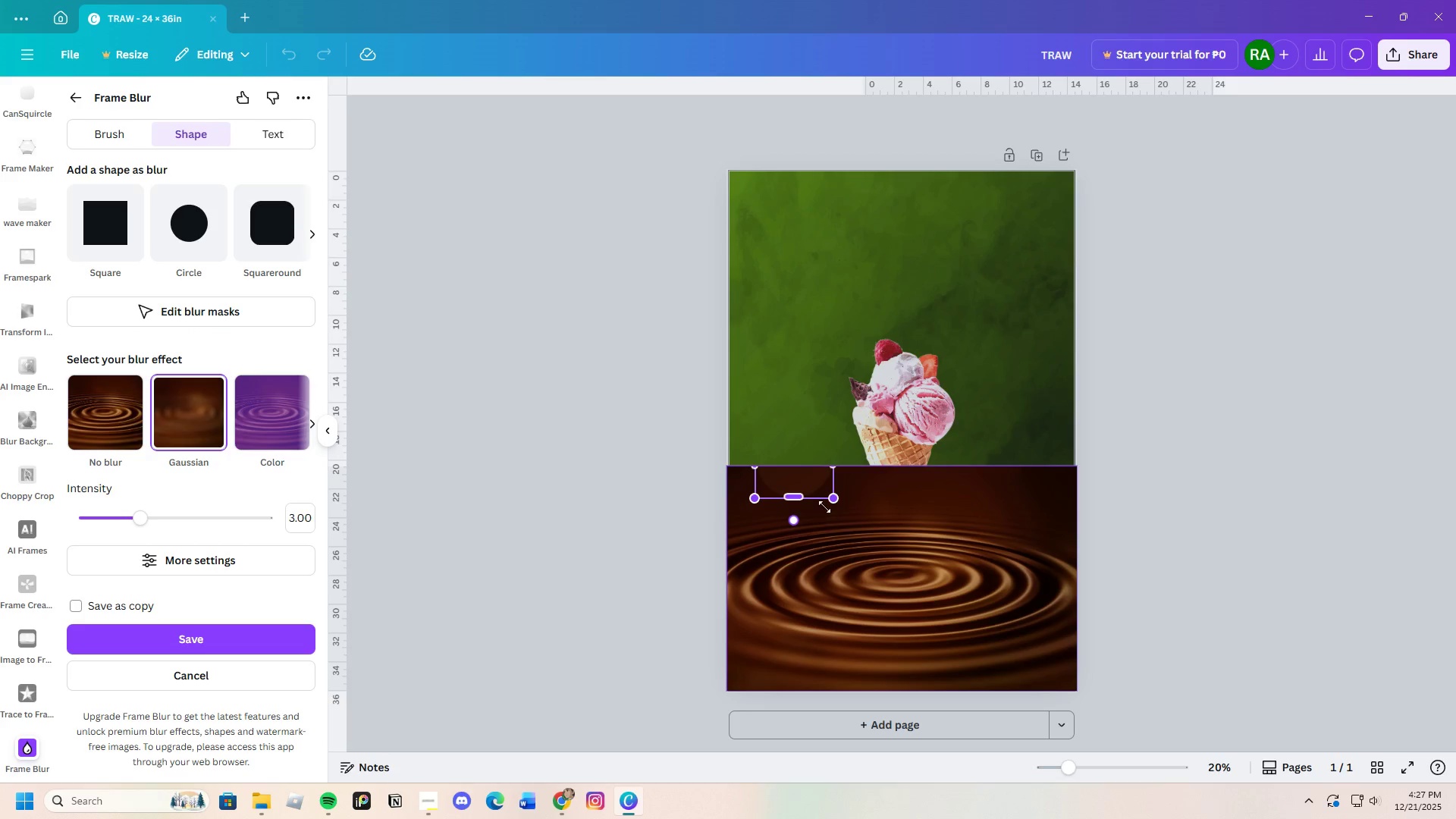 
left_click_drag(start_coordinate=[832, 501], to_coordinate=[902, 510])
 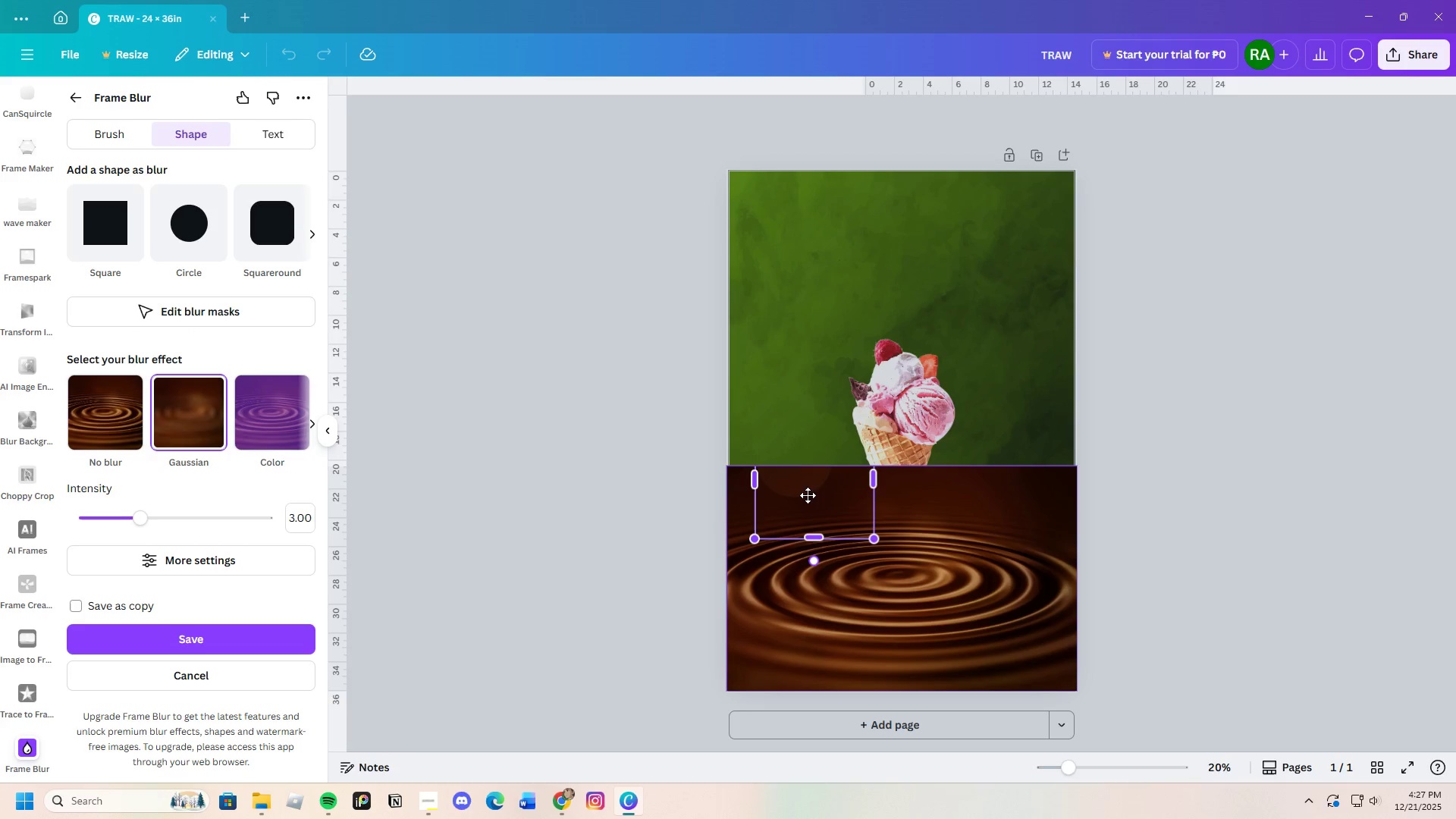 
left_click_drag(start_coordinate=[800, 488], to_coordinate=[781, 484])
 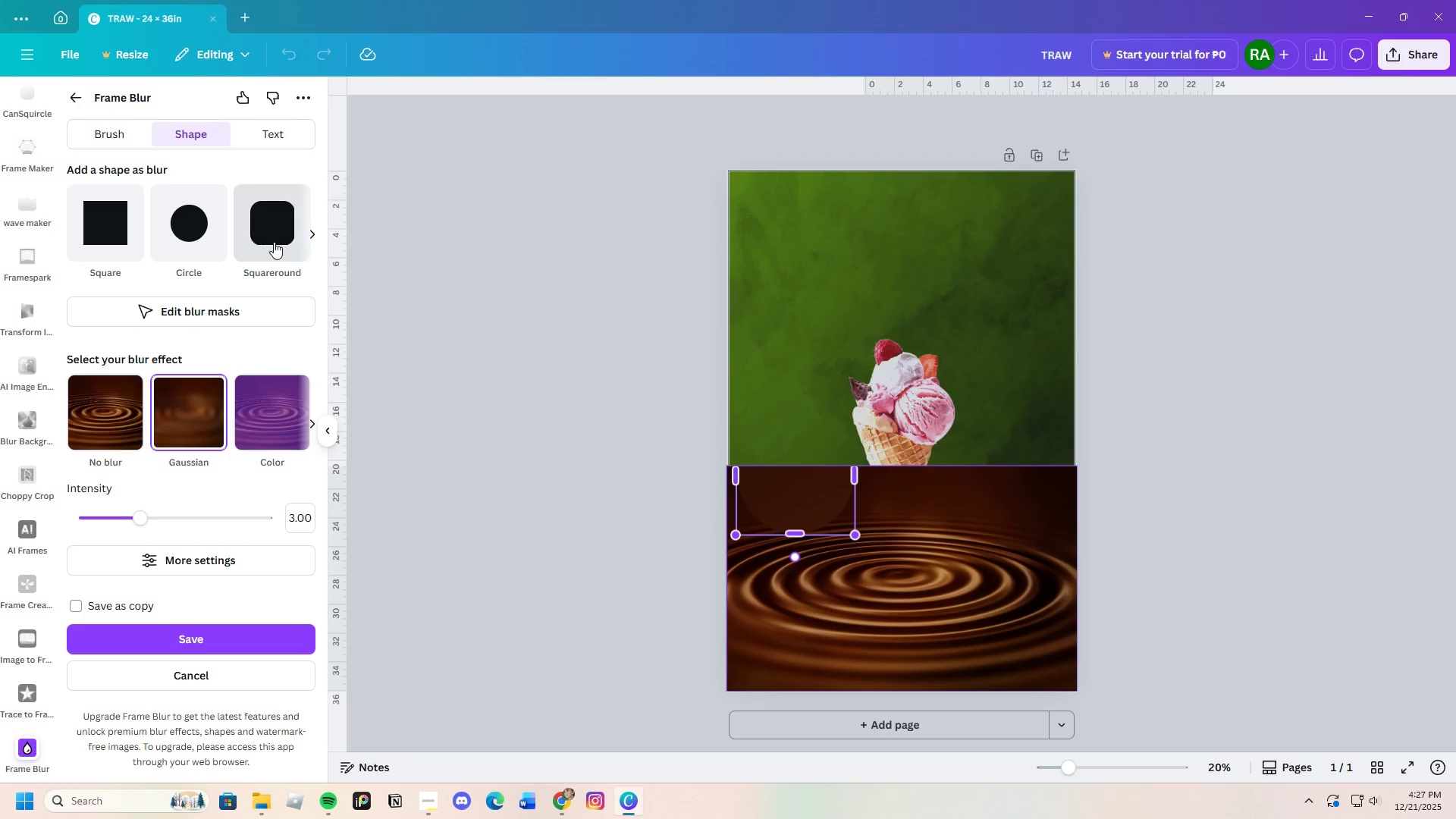 
left_click([275, 237])
 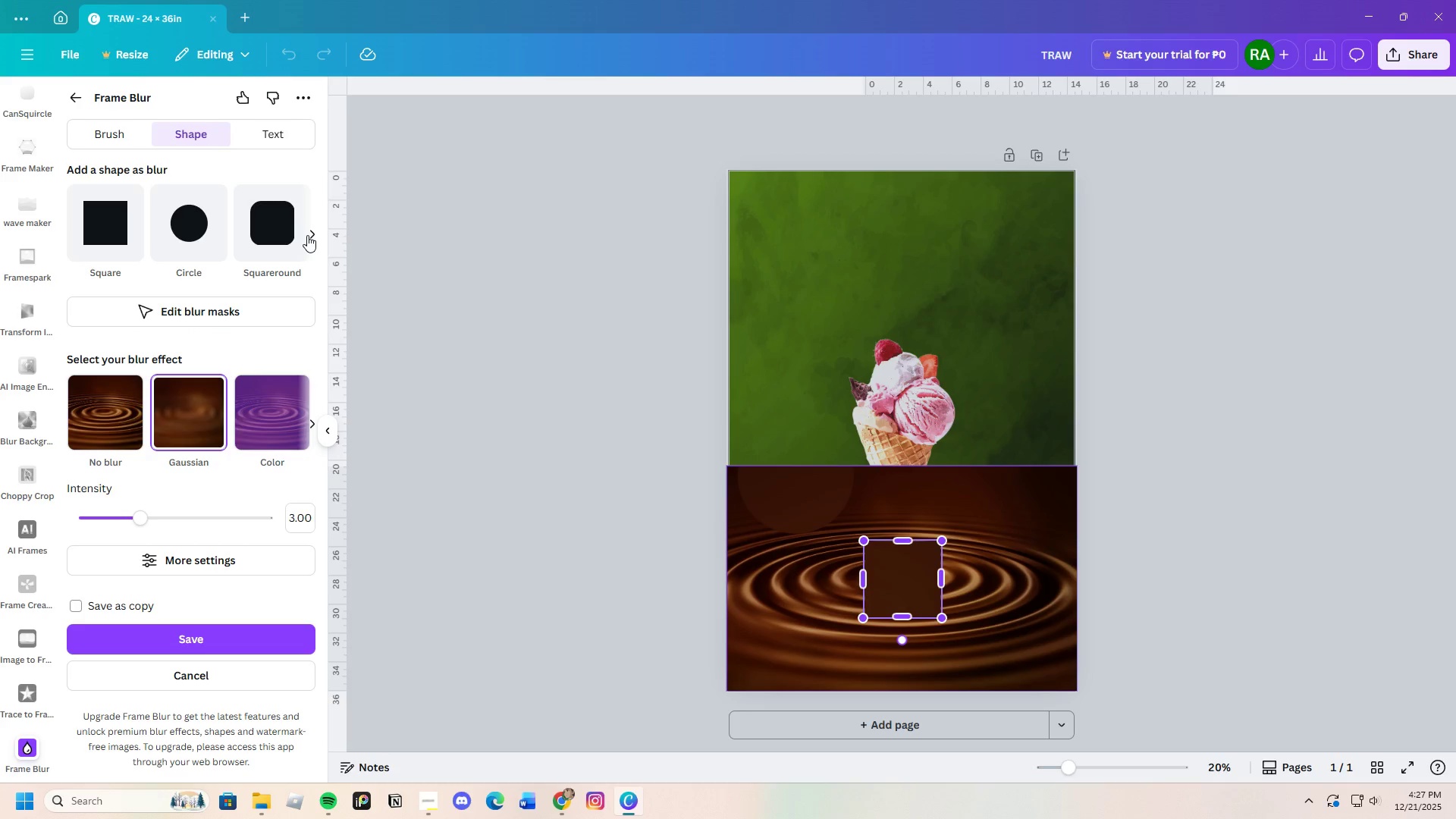 
double_click([308, 234])
 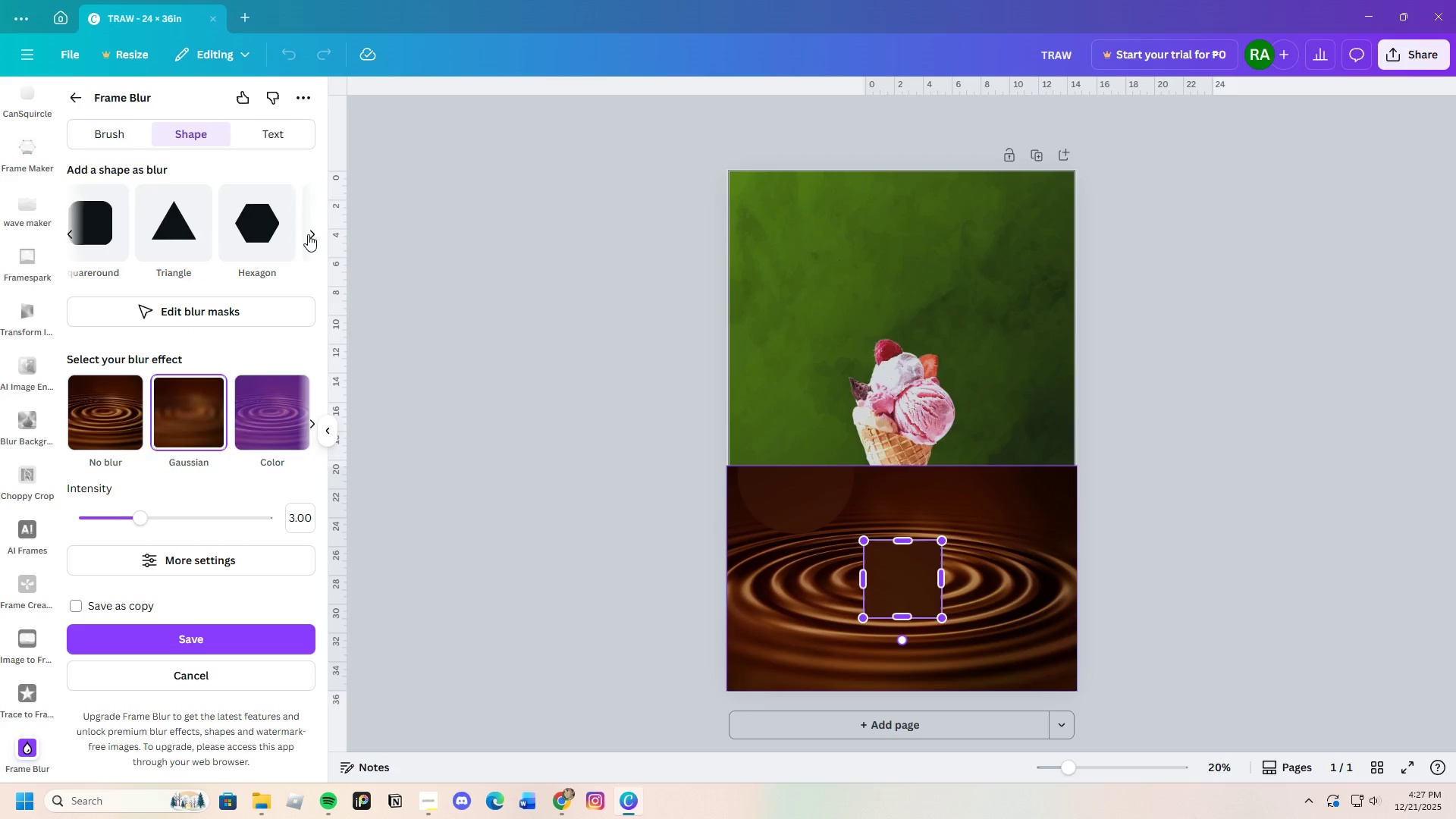 
triple_click([308, 234])
 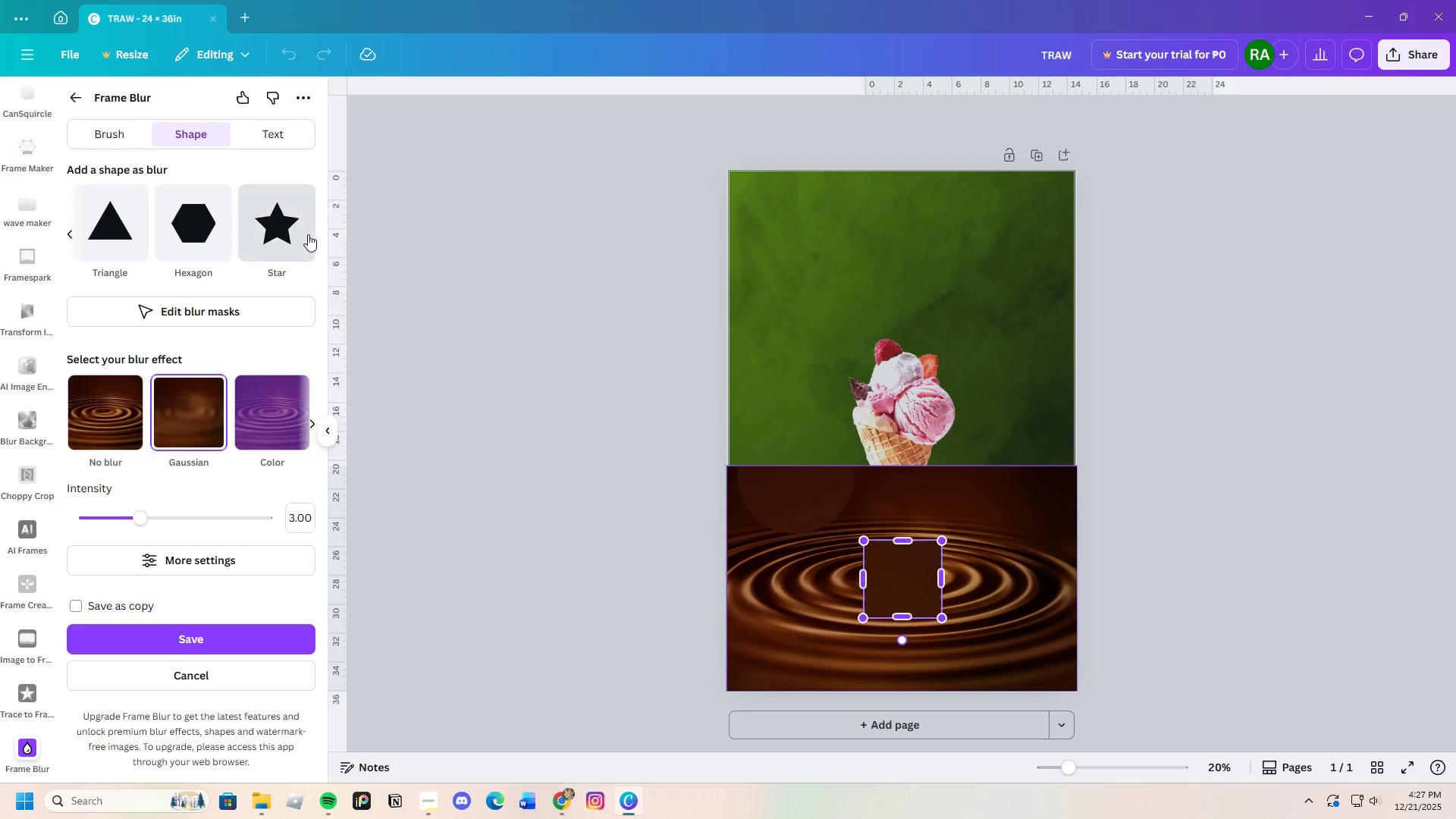 
triple_click([308, 234])
 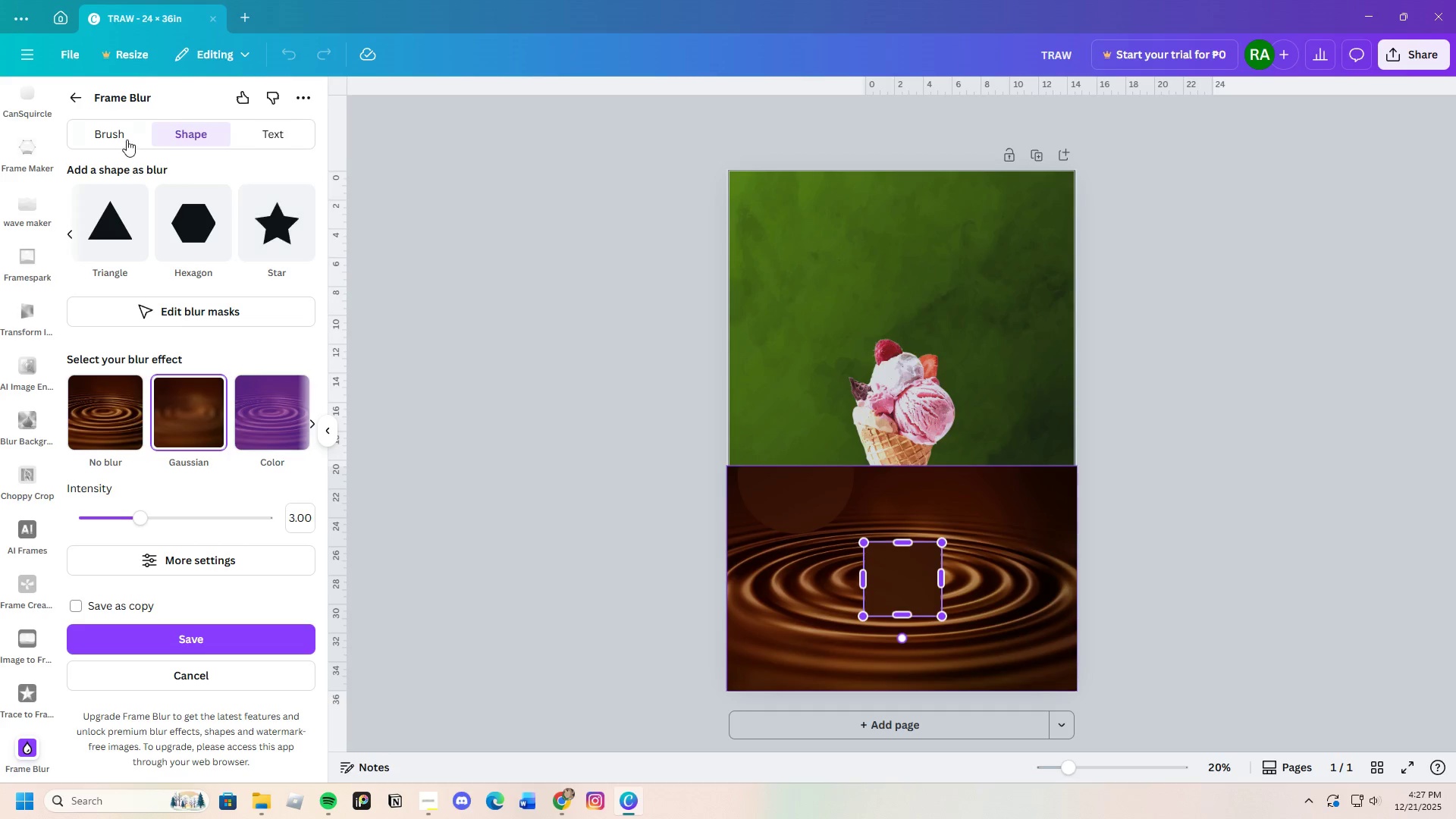 
left_click([127, 140])
 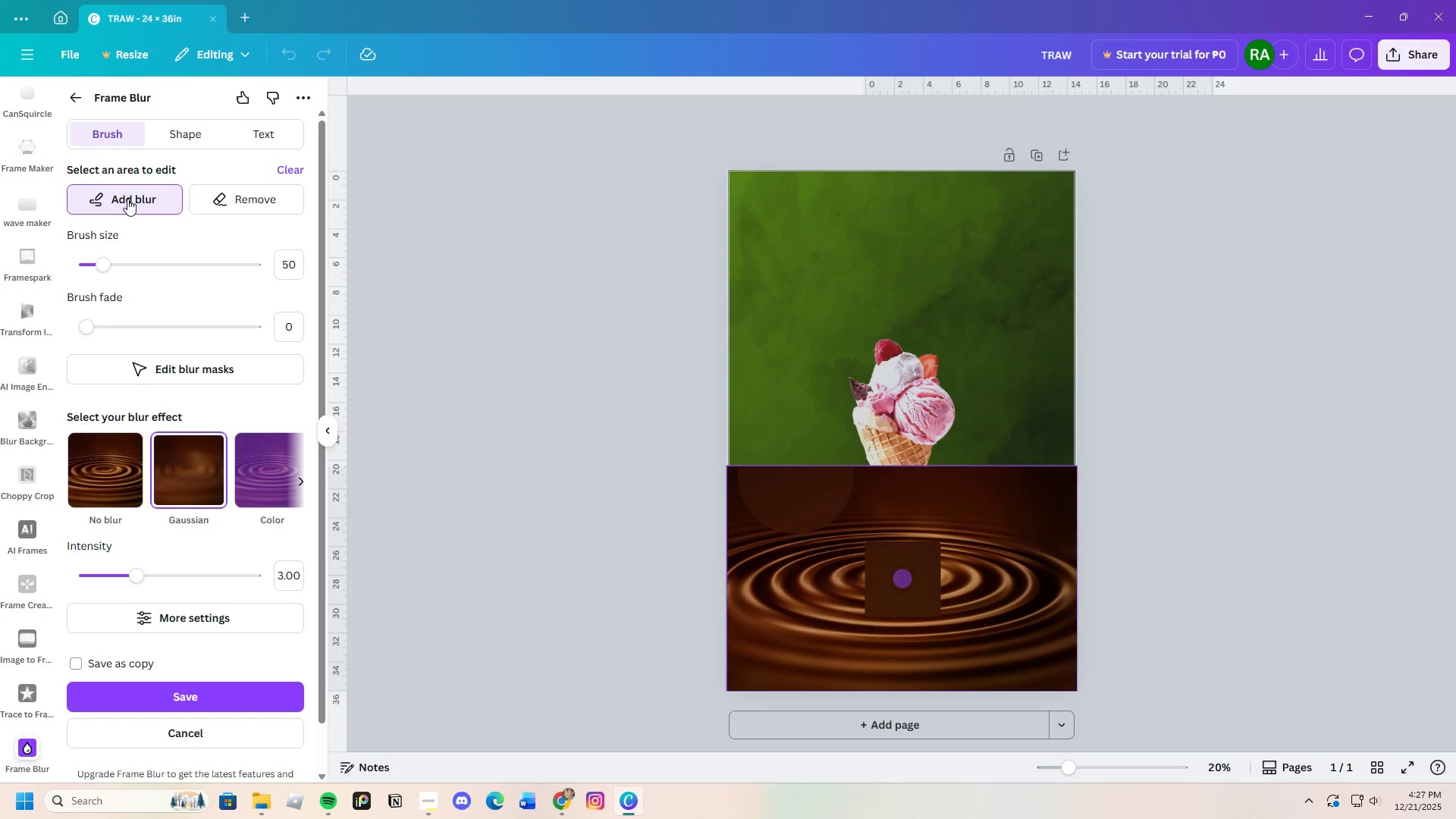 
left_click([128, 199])
 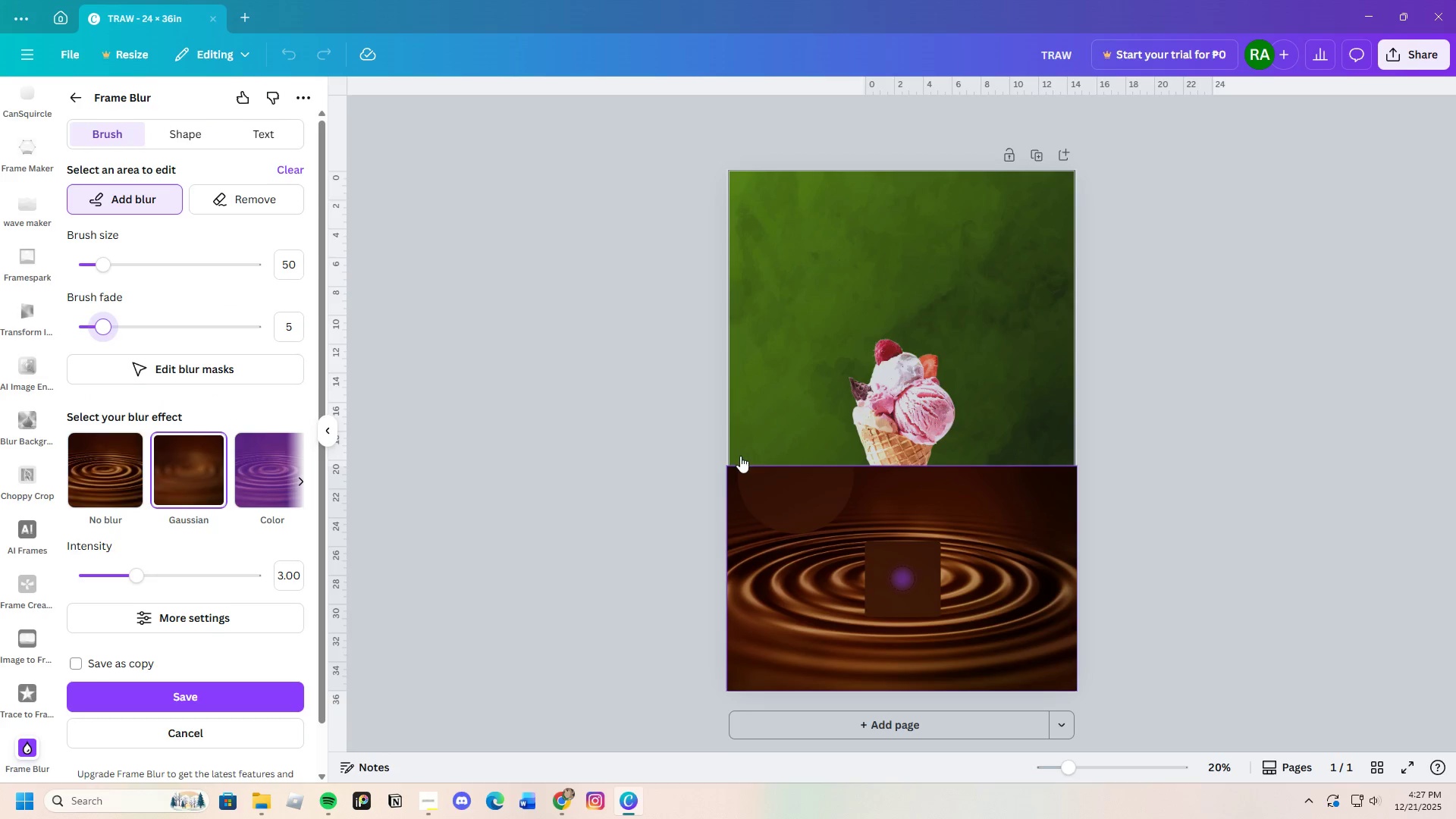 
left_click_drag(start_coordinate=[745, 468], to_coordinate=[1069, 471])
 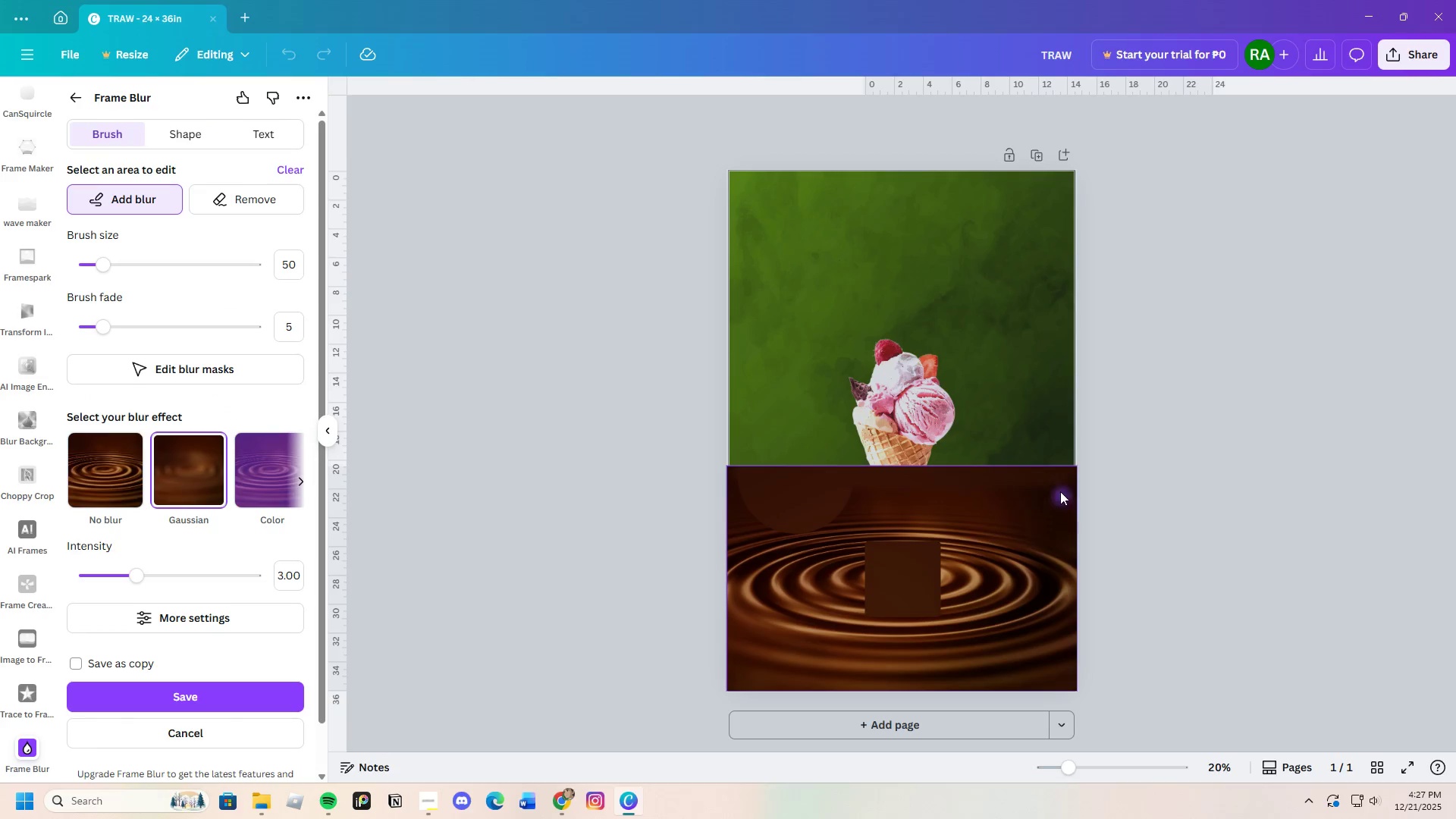 
left_click_drag(start_coordinate=[1065, 474], to_coordinate=[802, 458])
 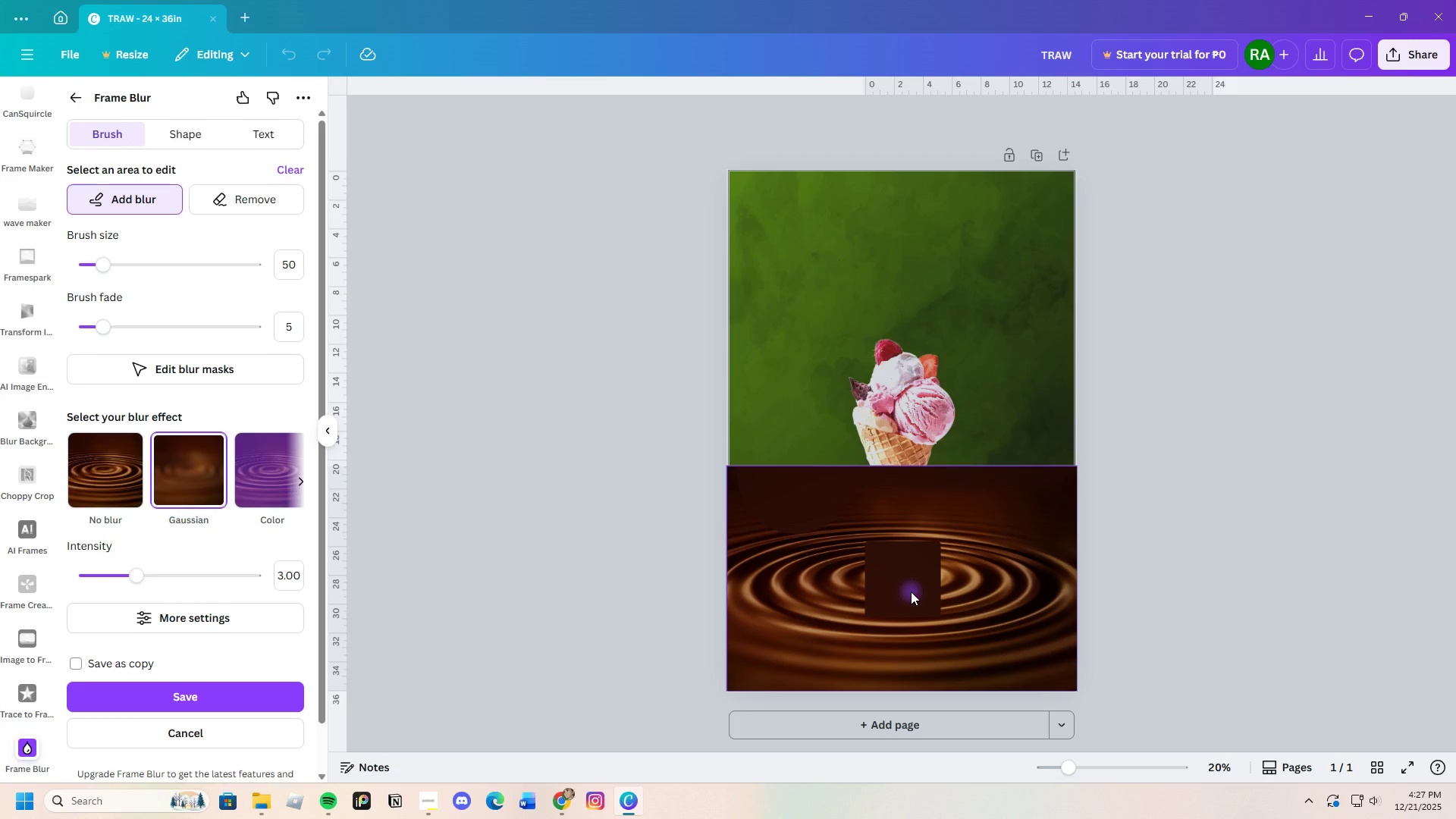 
left_click([911, 592])
 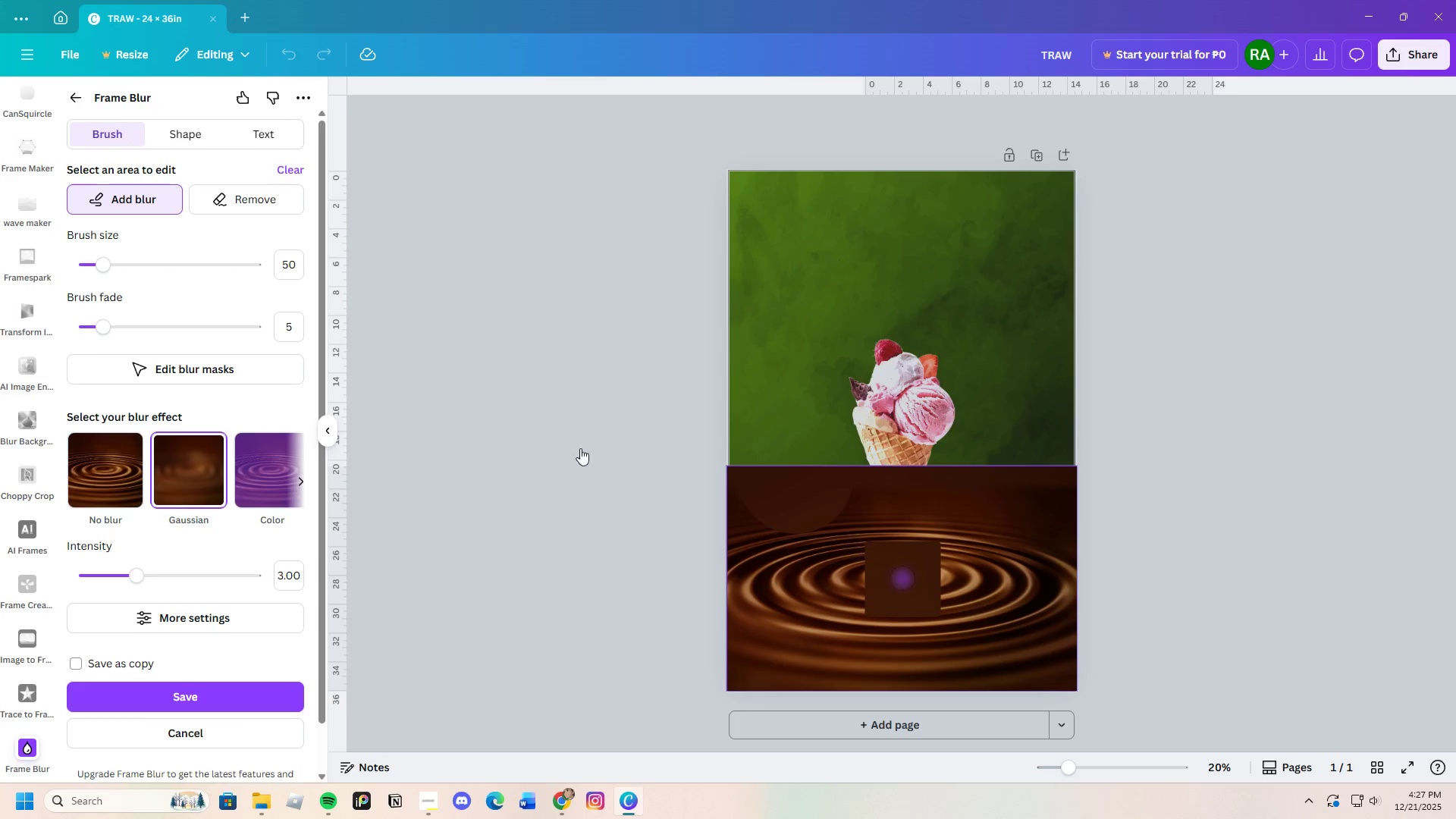 
left_click_drag(start_coordinate=[763, 469], to_coordinate=[1078, 479])
 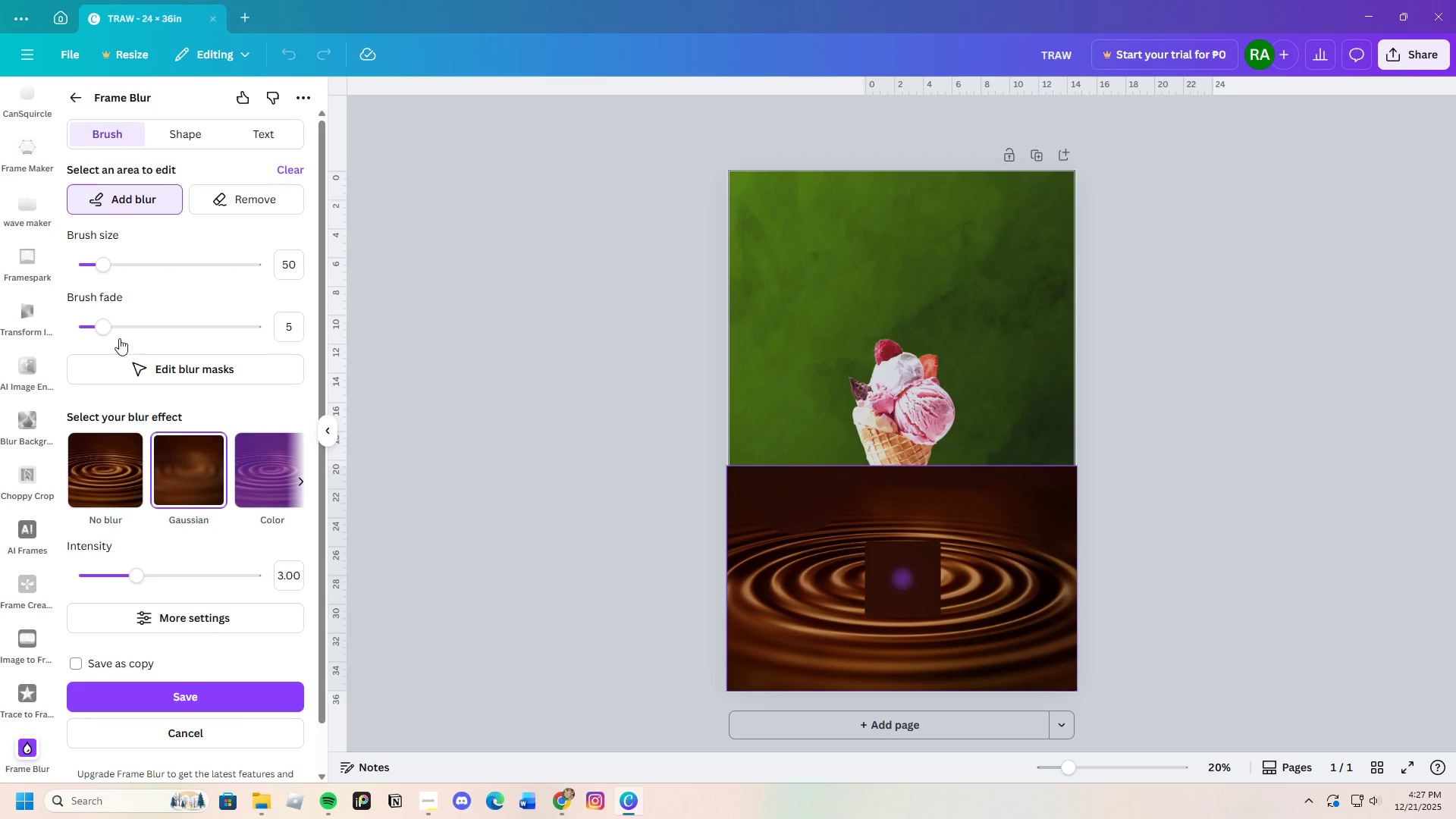 
left_click_drag(start_coordinate=[102, 328], to_coordinate=[86, 343])
 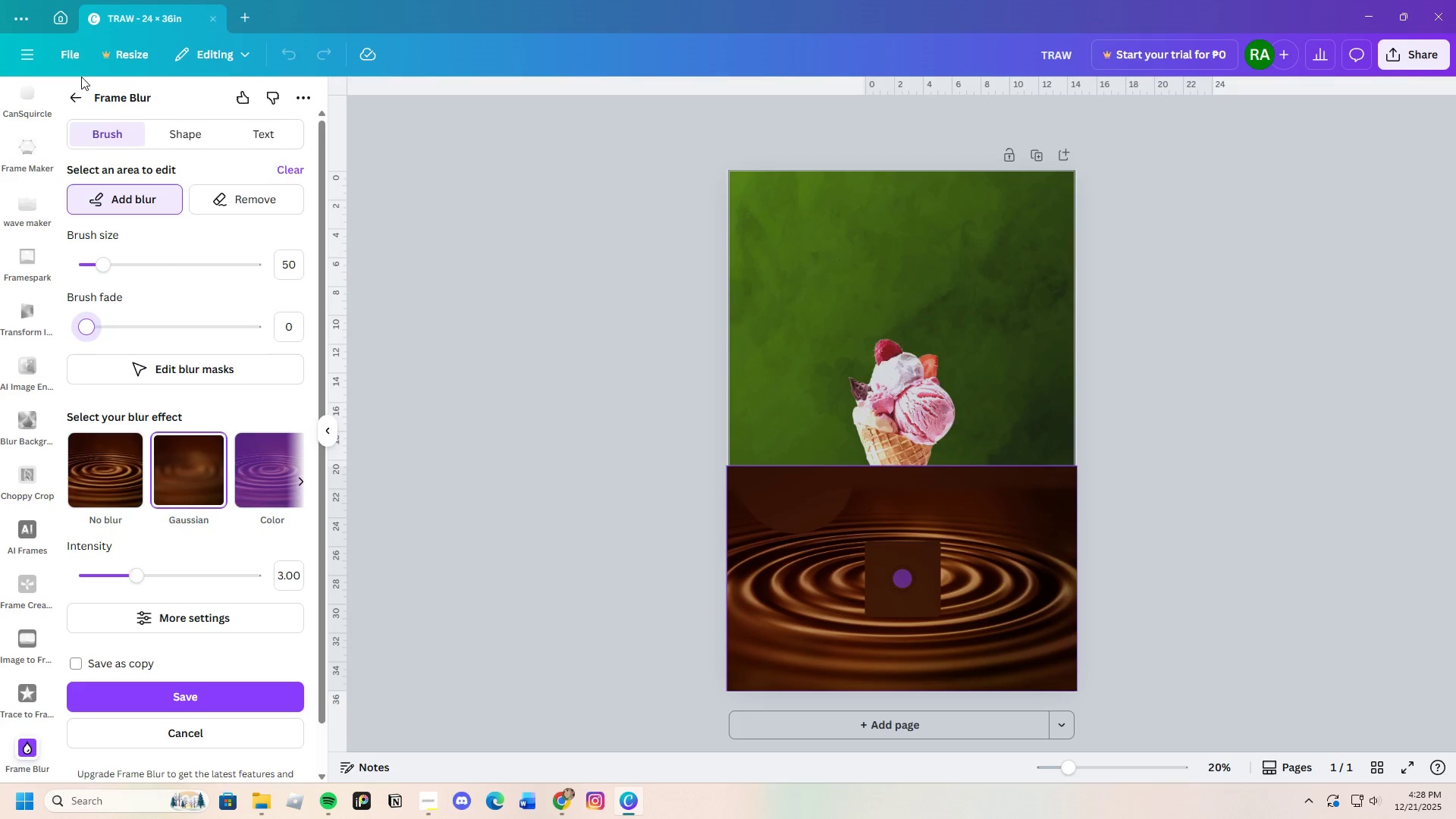 
left_click([301, 53])
 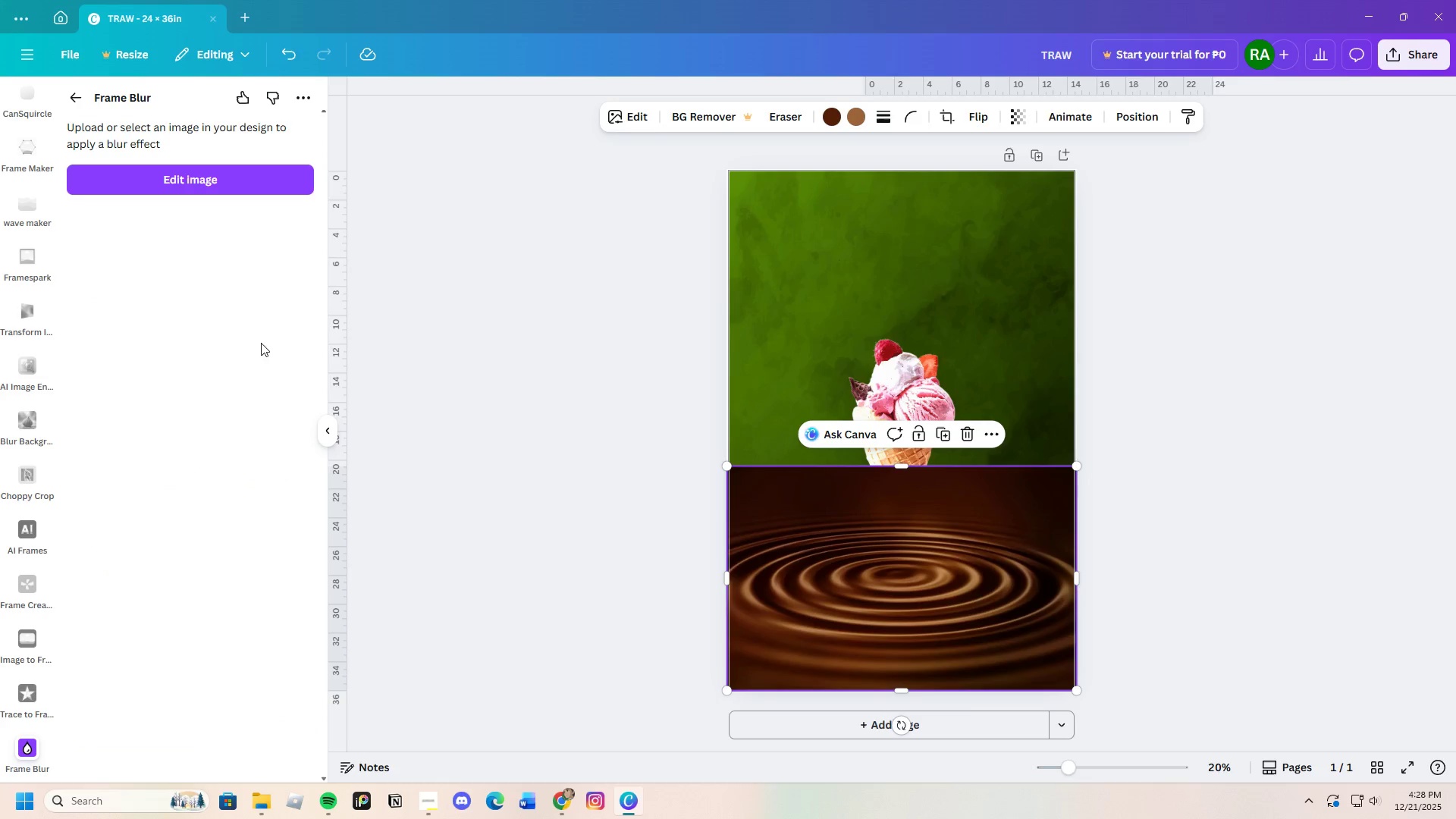 
left_click([224, 179])
 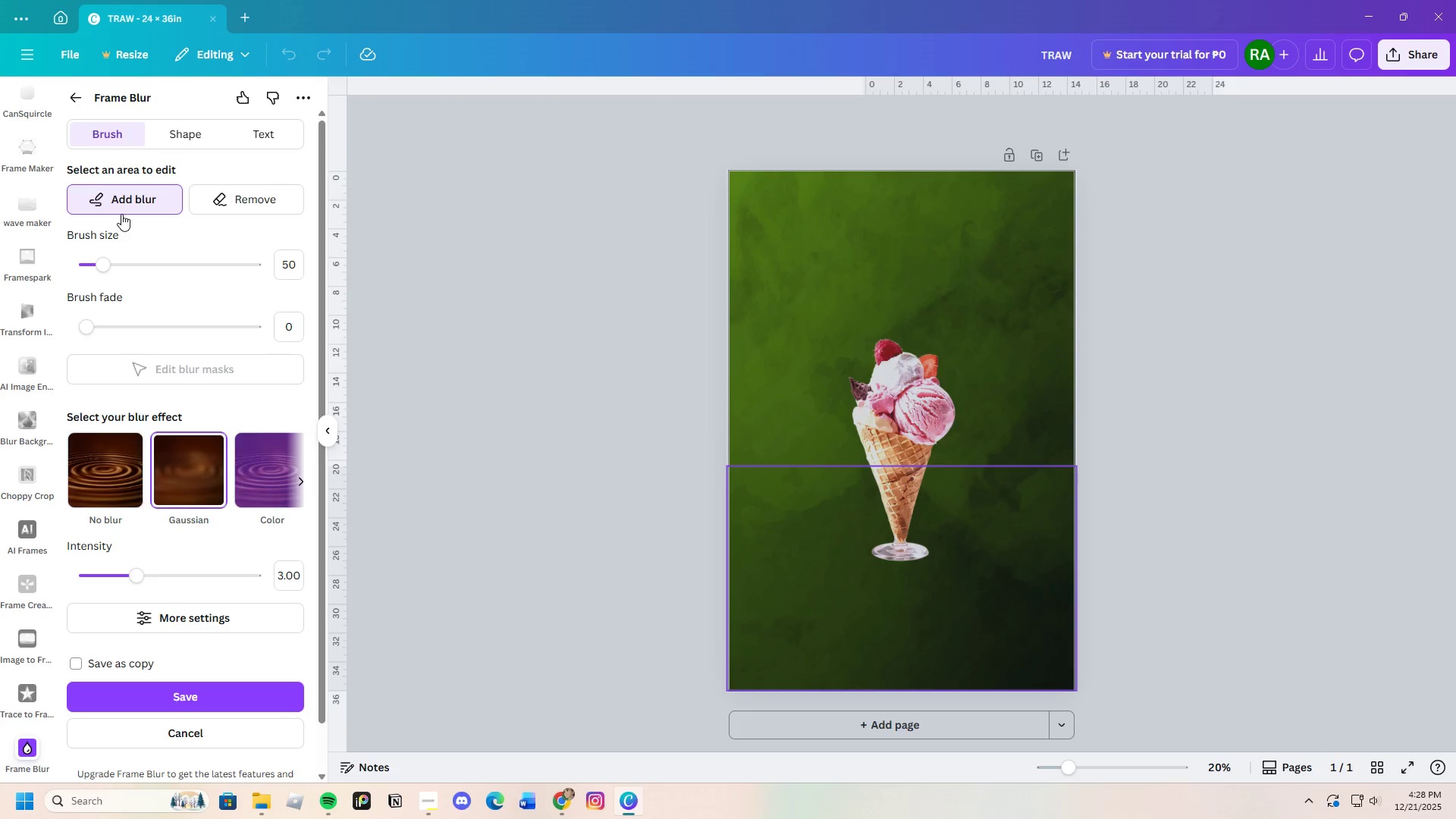 
left_click_drag(start_coordinate=[107, 265], to_coordinate=[125, 268])
 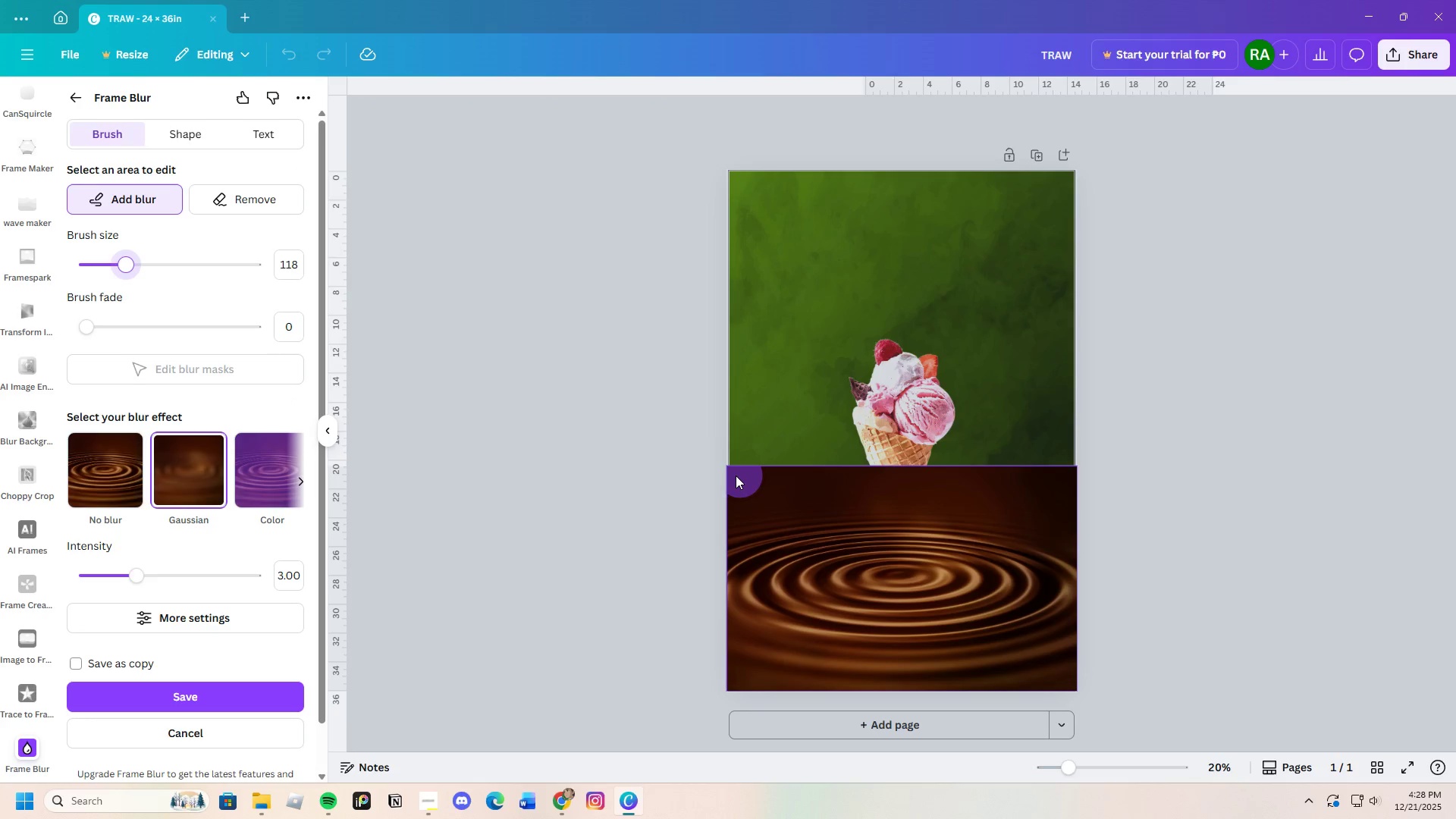 
left_click_drag(start_coordinate=[748, 473], to_coordinate=[767, 477])
 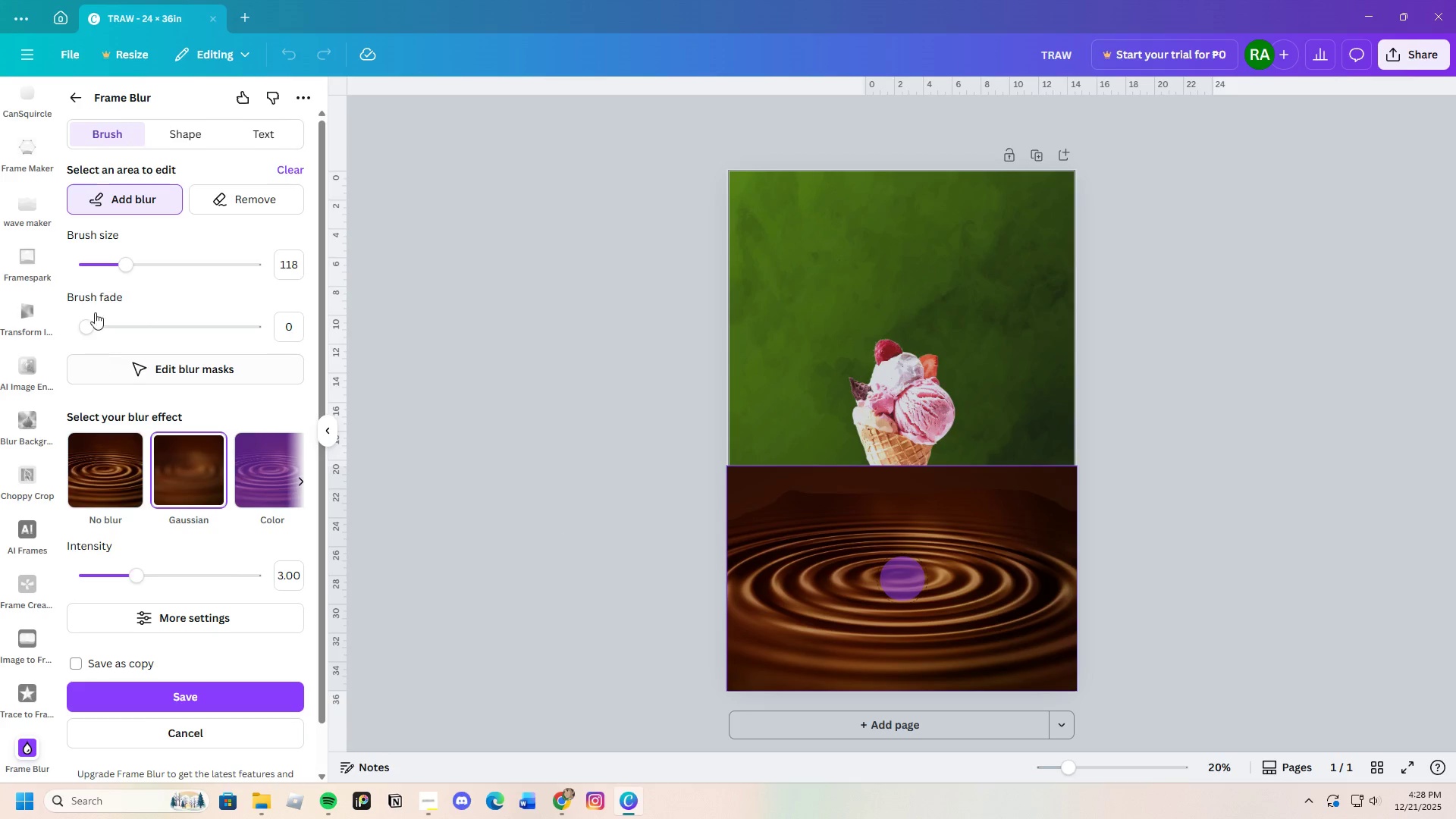 
left_click_drag(start_coordinate=[128, 270], to_coordinate=[100, 272])
 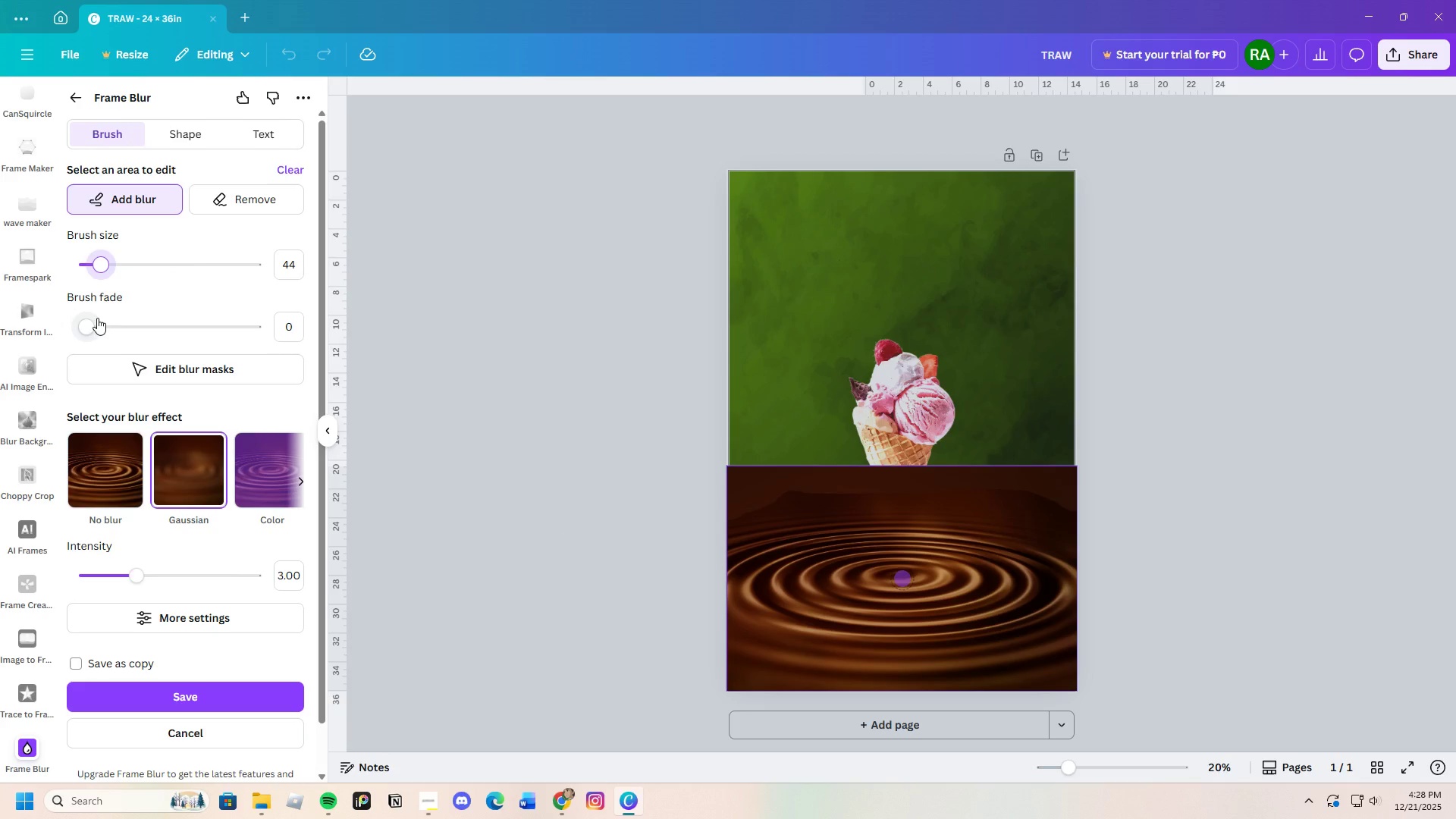 
left_click_drag(start_coordinate=[97, 318], to_coordinate=[127, 319])
 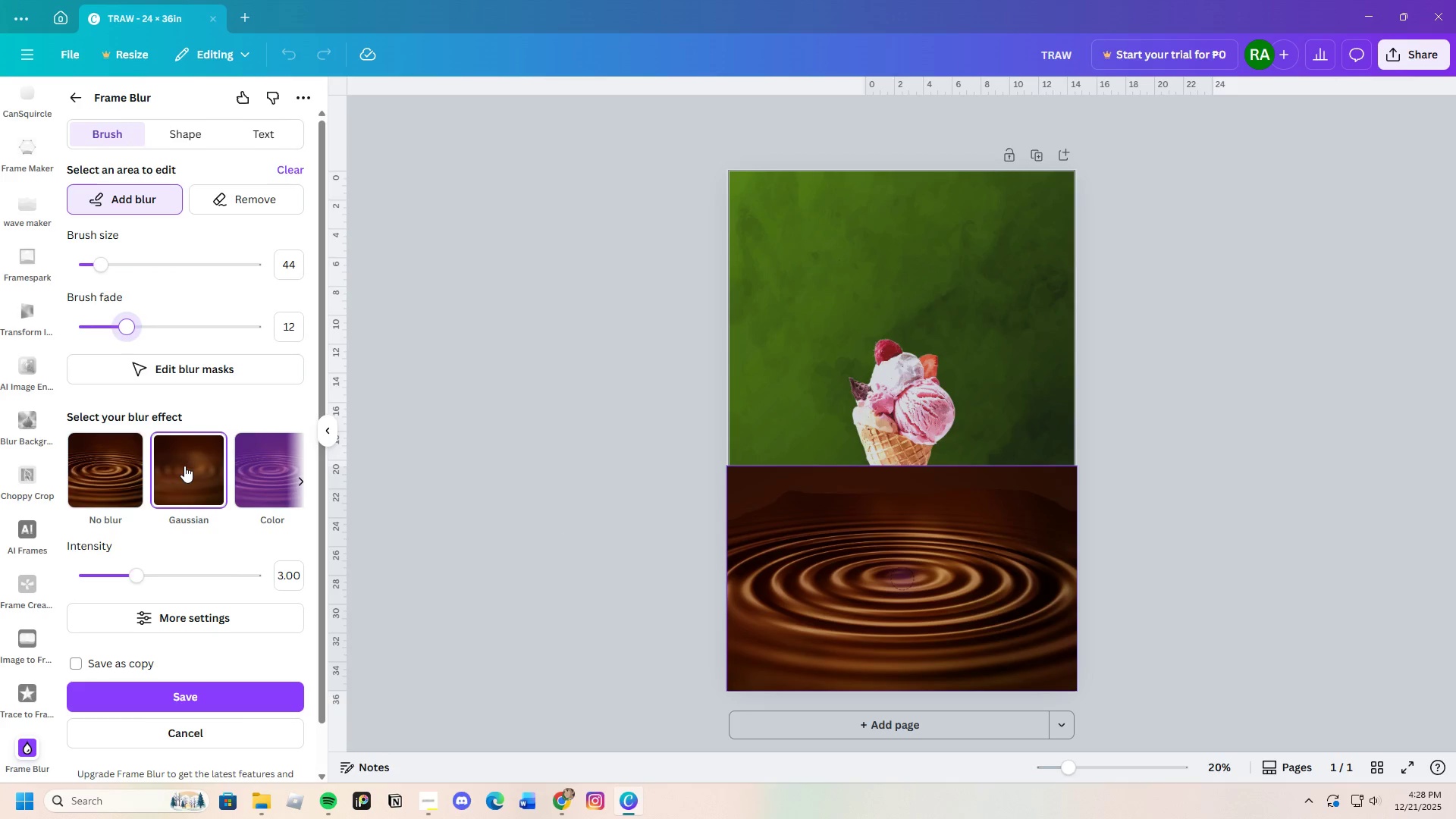 
left_click([187, 467])
 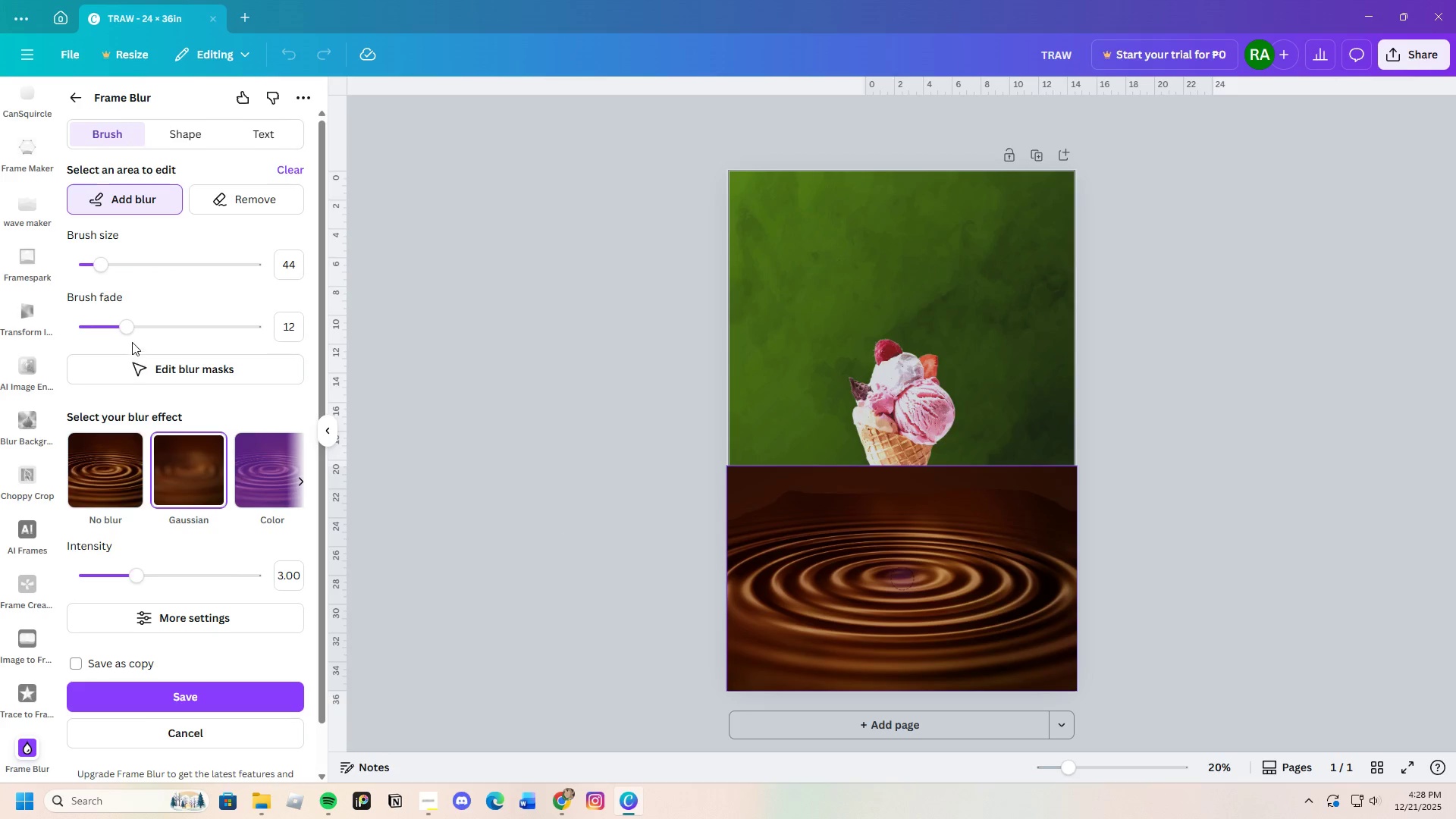 
left_click_drag(start_coordinate=[126, 329], to_coordinate=[156, 329])
 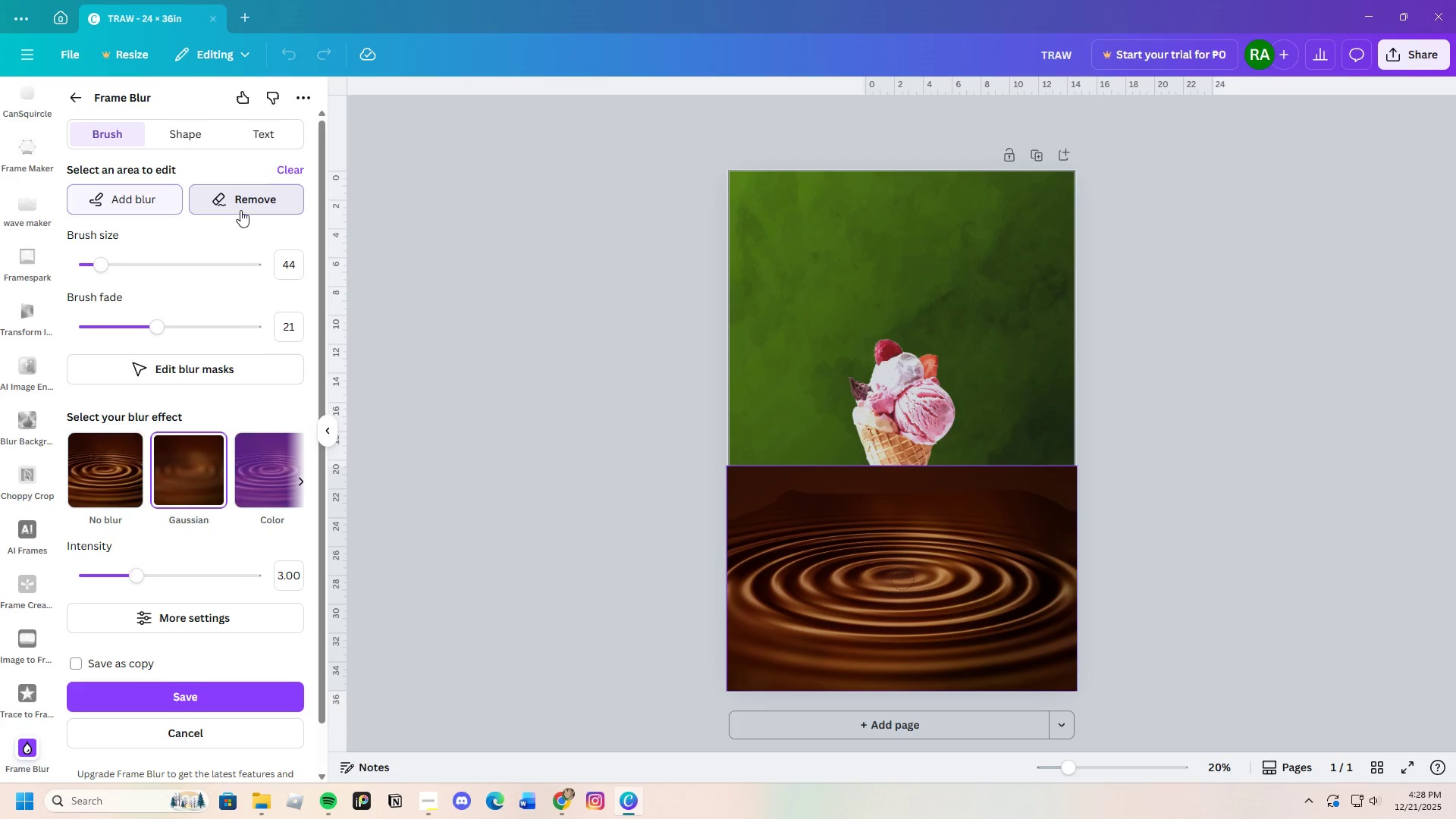 
left_click_drag(start_coordinate=[738, 519], to_coordinate=[873, 502])
 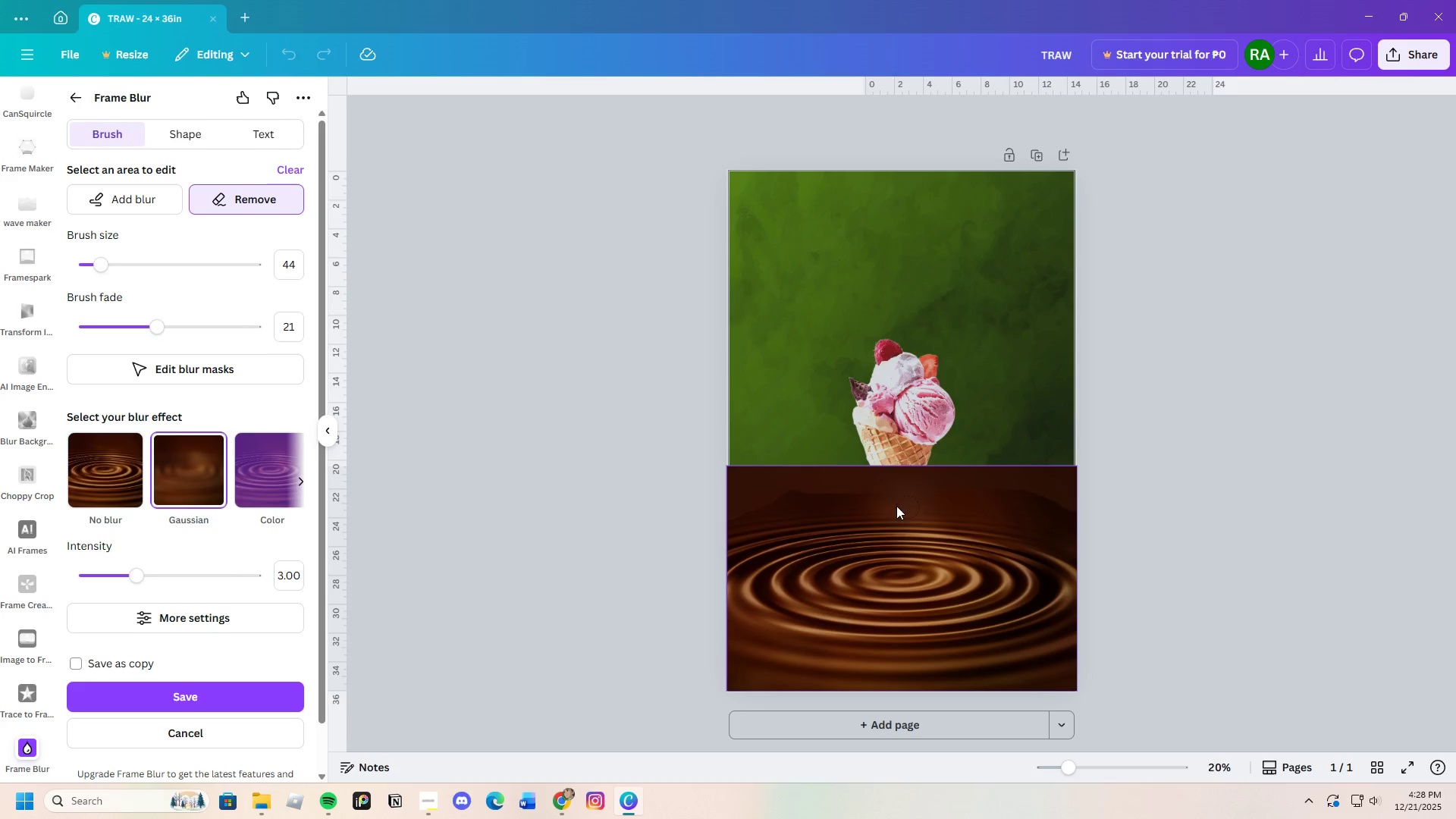 
left_click_drag(start_coordinate=[903, 502], to_coordinate=[999, 507])
 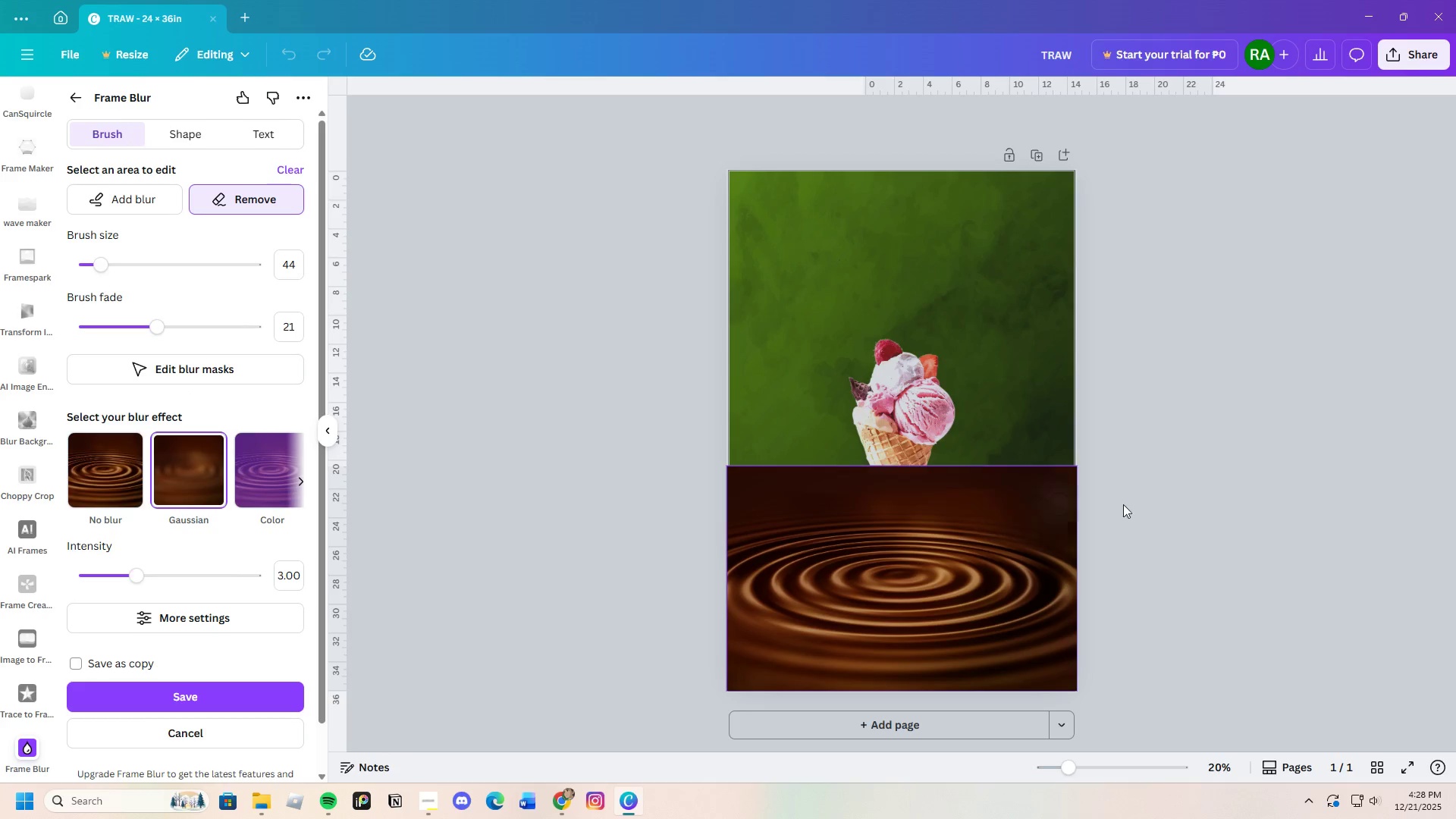 
left_click_drag(start_coordinate=[965, 504], to_coordinate=[1133, 513])
 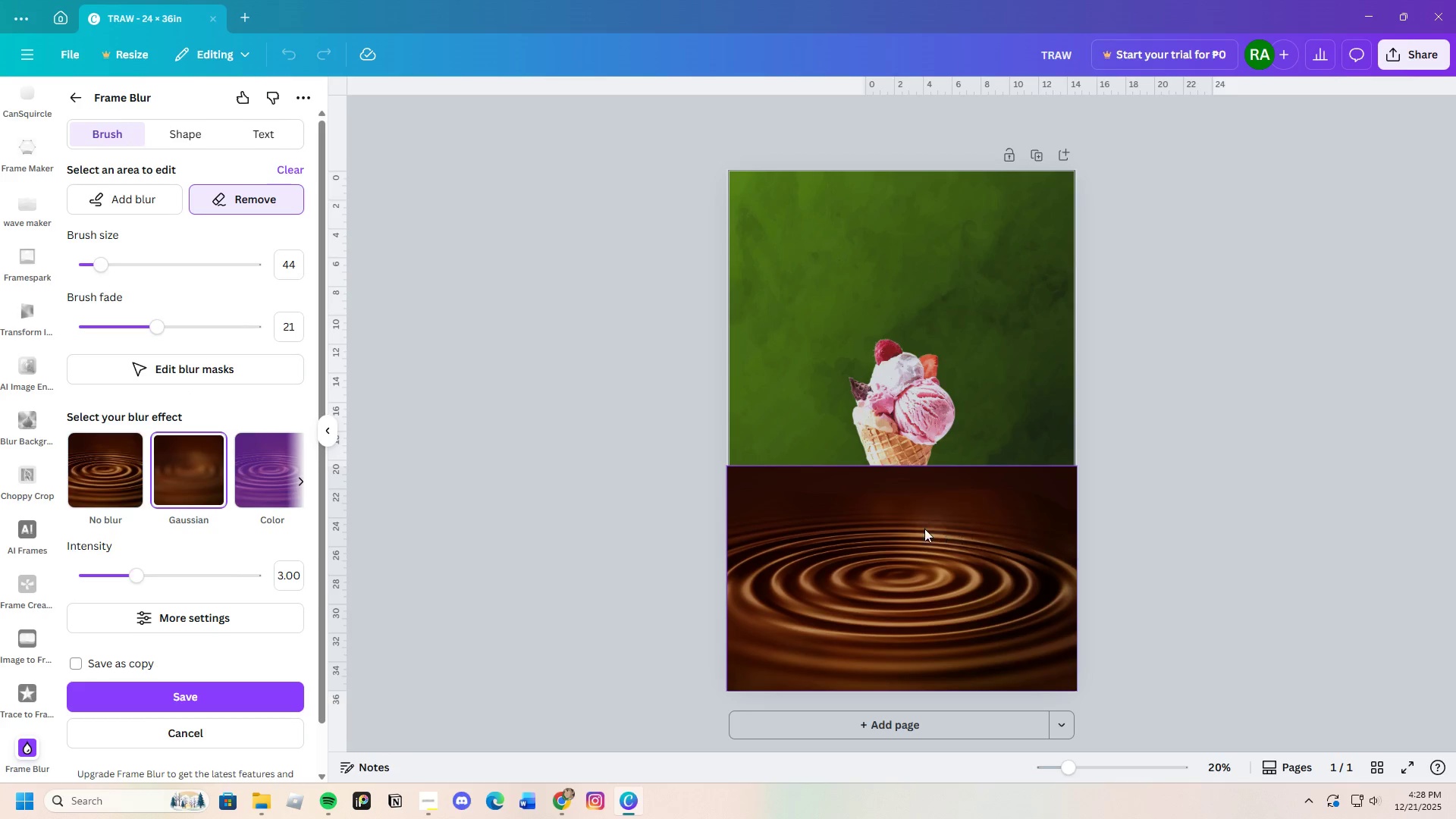 
left_click_drag(start_coordinate=[856, 504], to_coordinate=[1064, 511])
 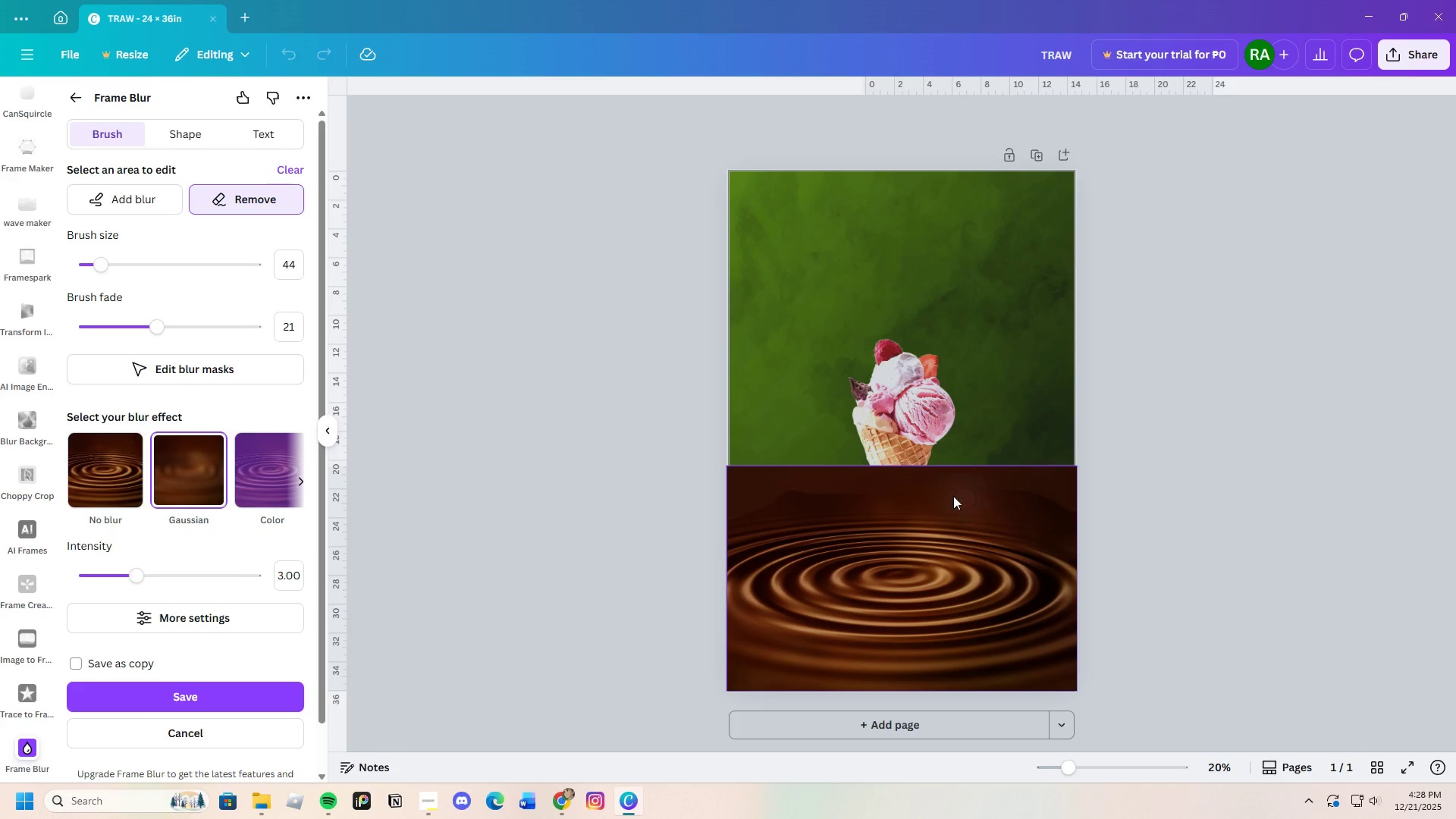 
left_click_drag(start_coordinate=[934, 492], to_coordinate=[762, 488])
 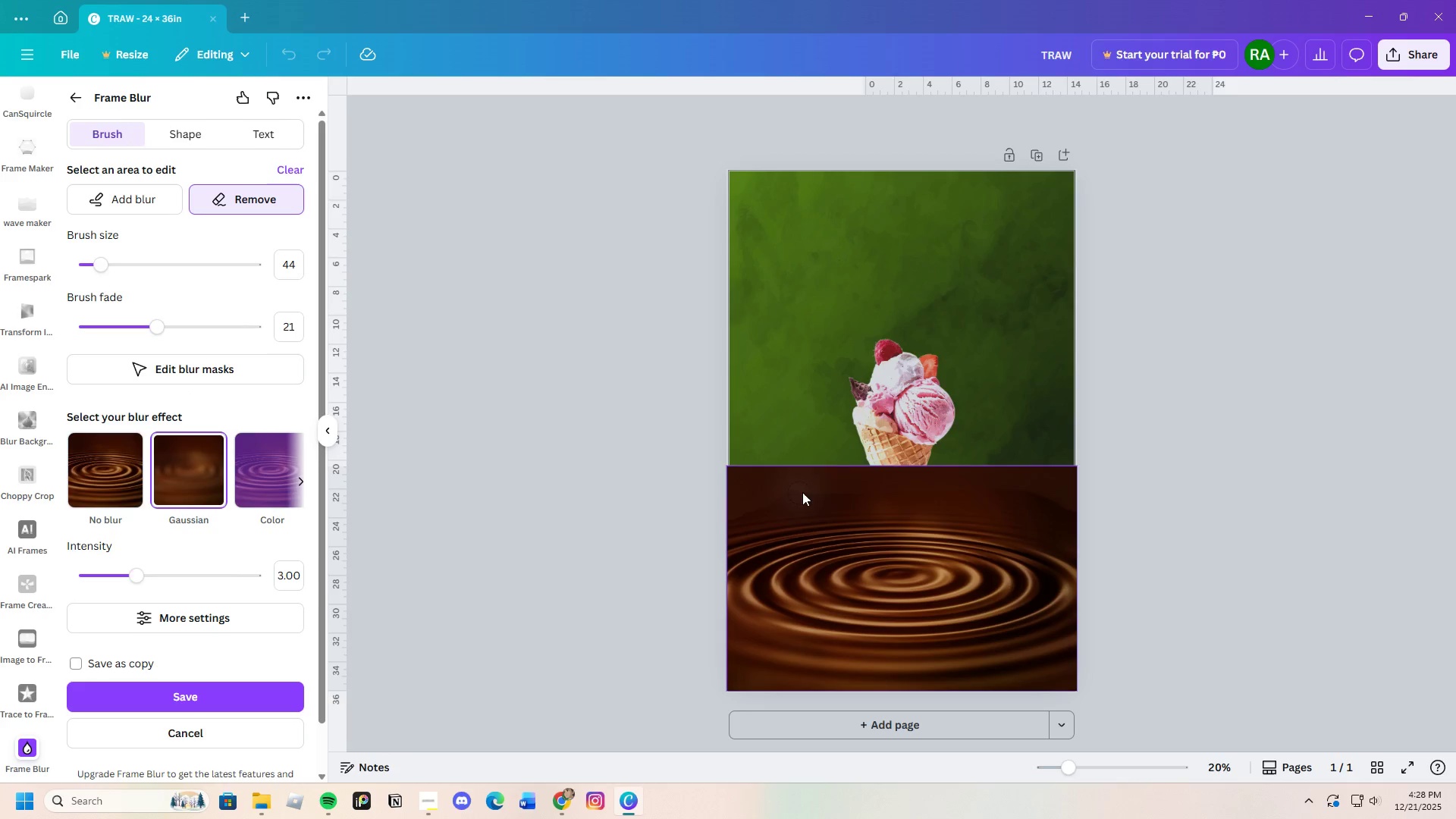 
left_click_drag(start_coordinate=[811, 492], to_coordinate=[1179, 529])
 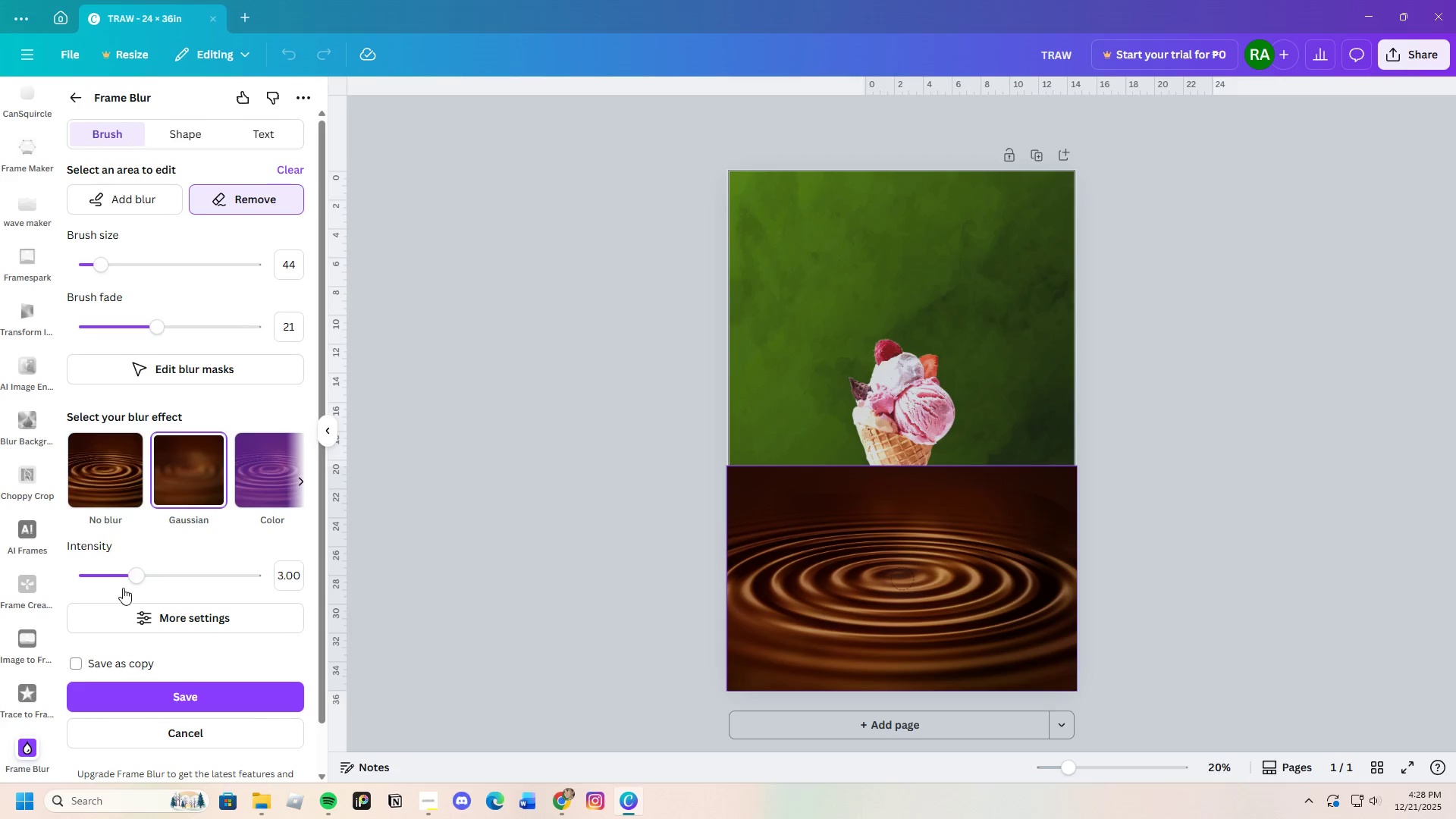 
left_click_drag(start_coordinate=[131, 579], to_coordinate=[90, 585])
 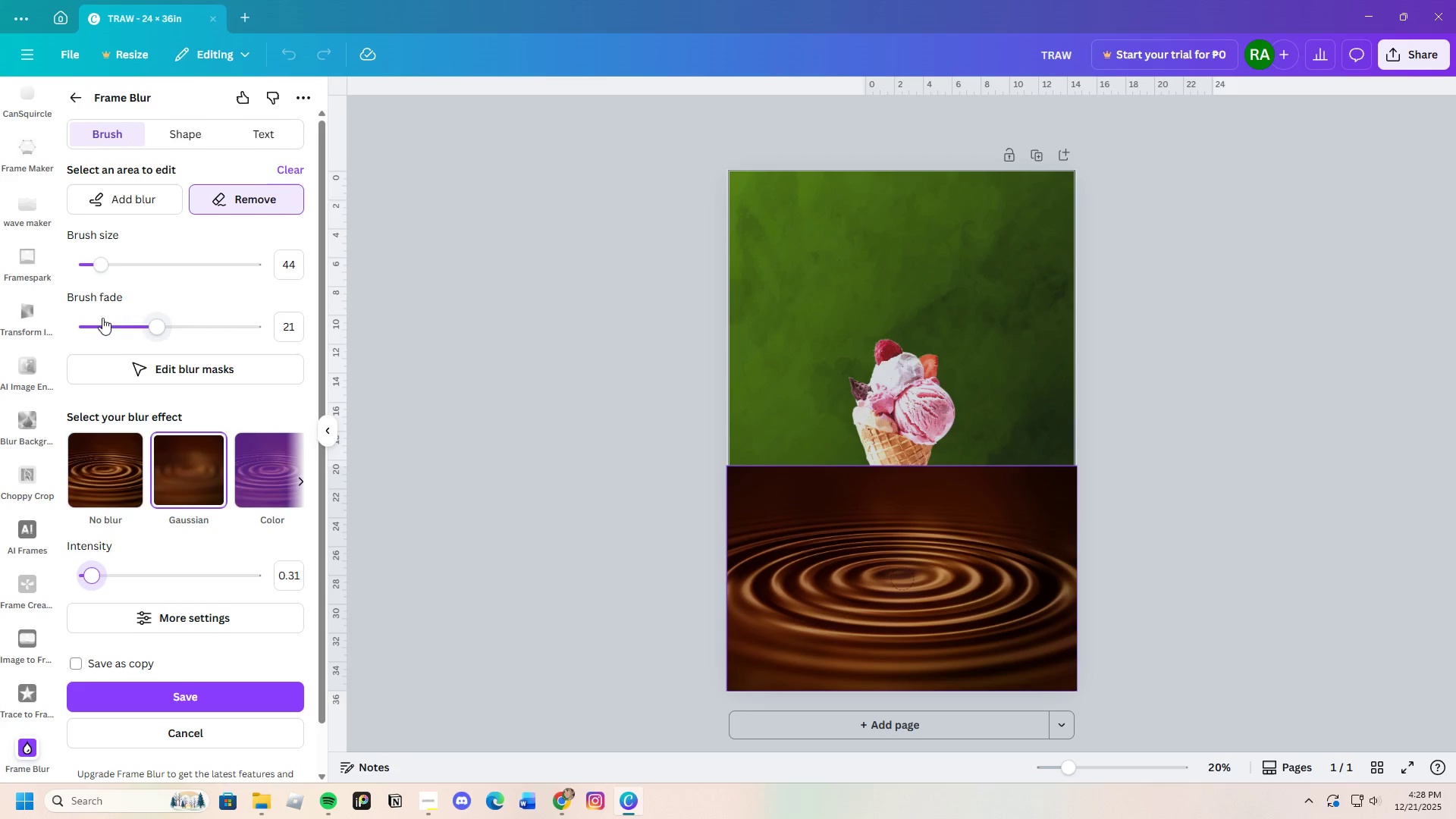 
left_click([128, 197])
 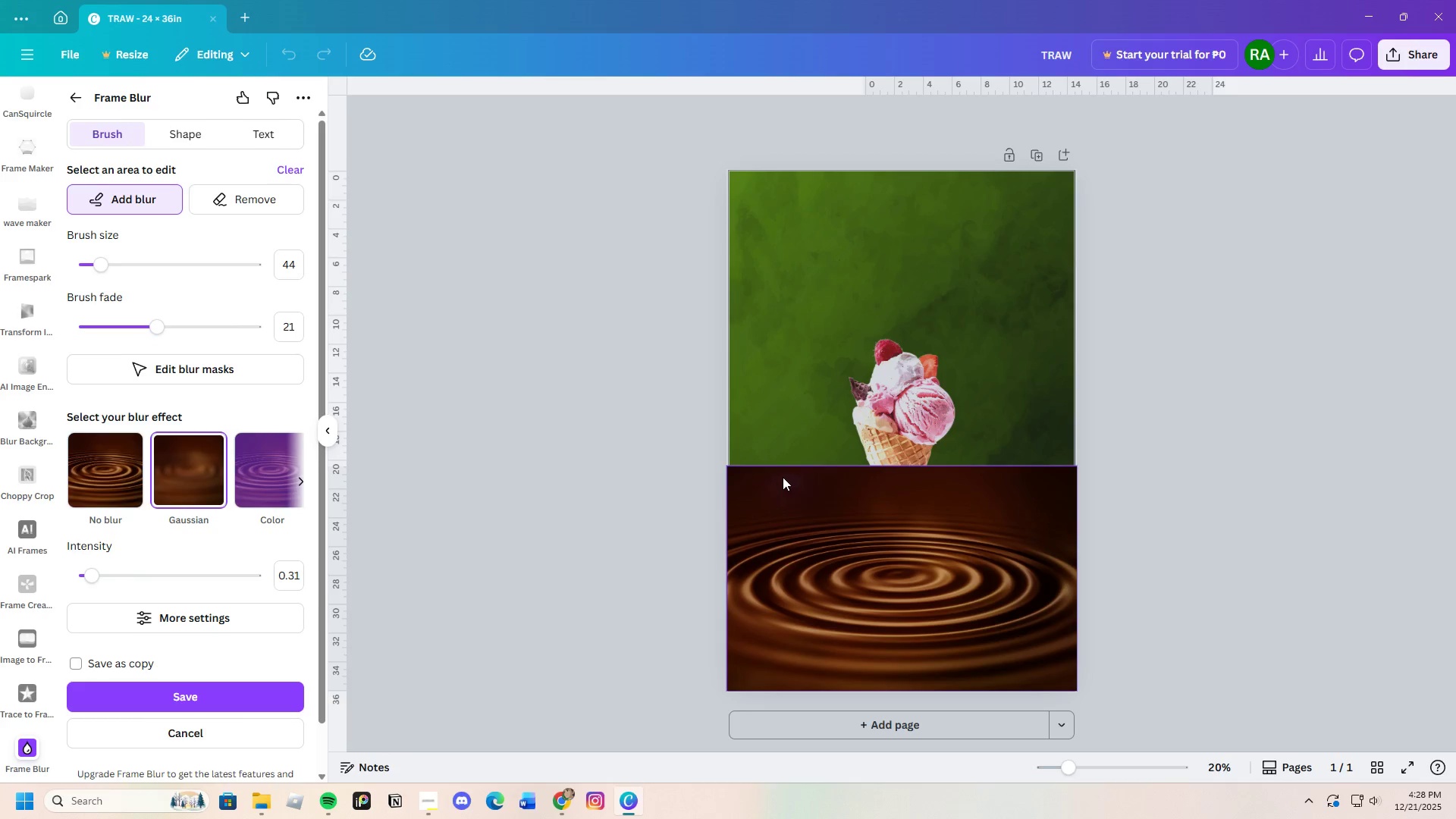 
left_click_drag(start_coordinate=[761, 472], to_coordinate=[853, 463])
 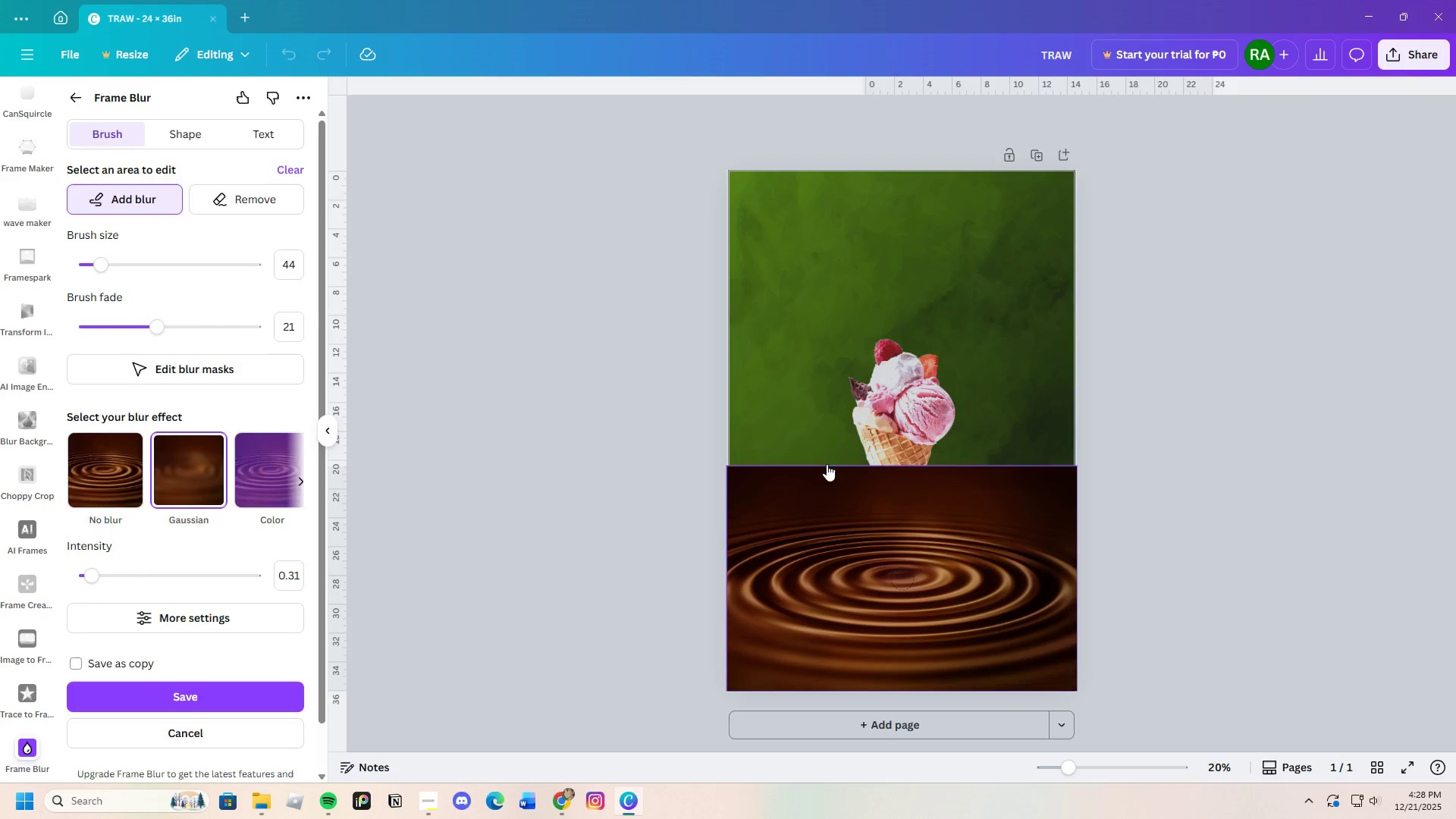 
left_click_drag(start_coordinate=[871, 464], to_coordinate=[1012, 472])
 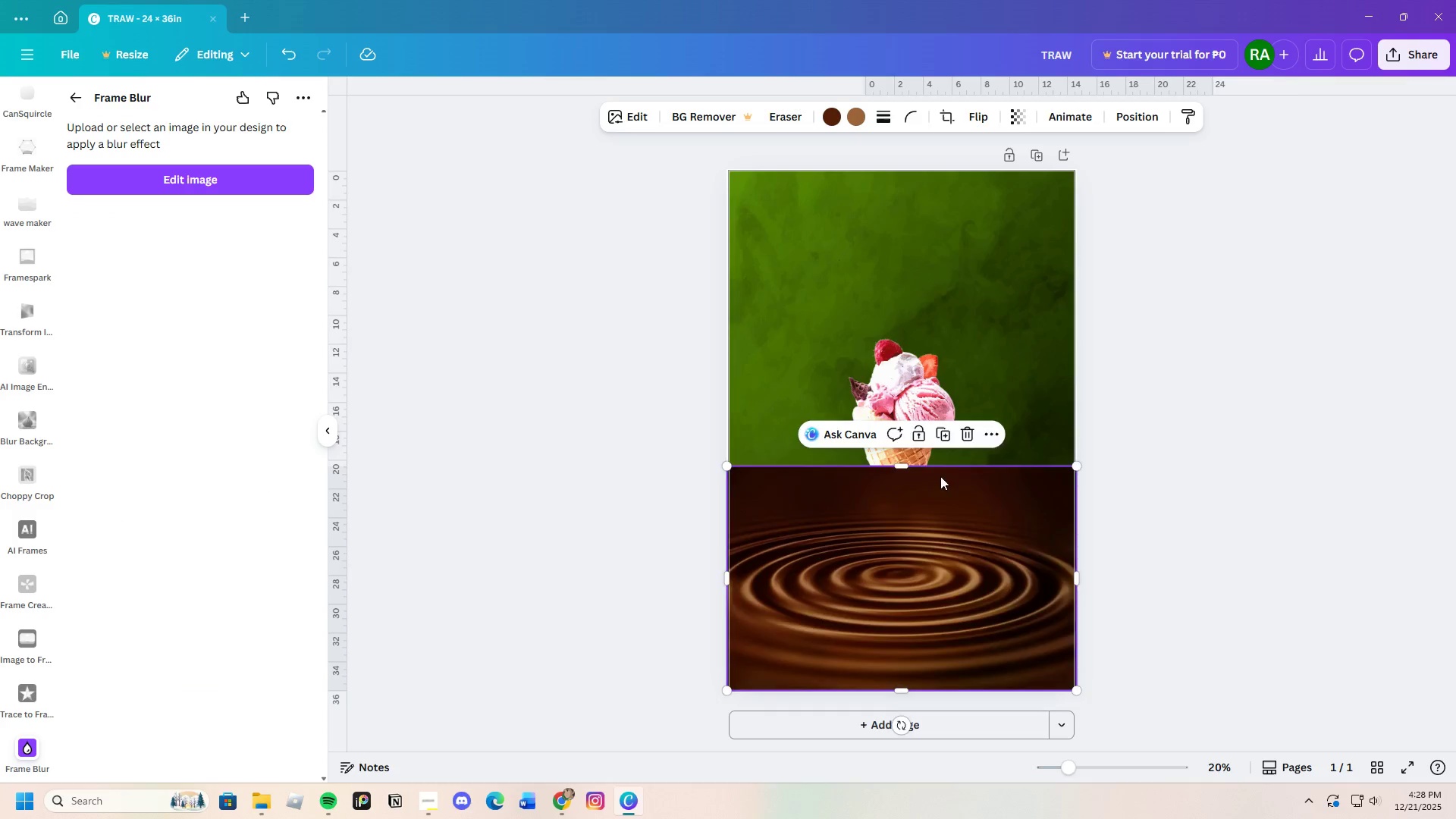 
left_click_drag(start_coordinate=[934, 475], to_coordinate=[1056, 489])
 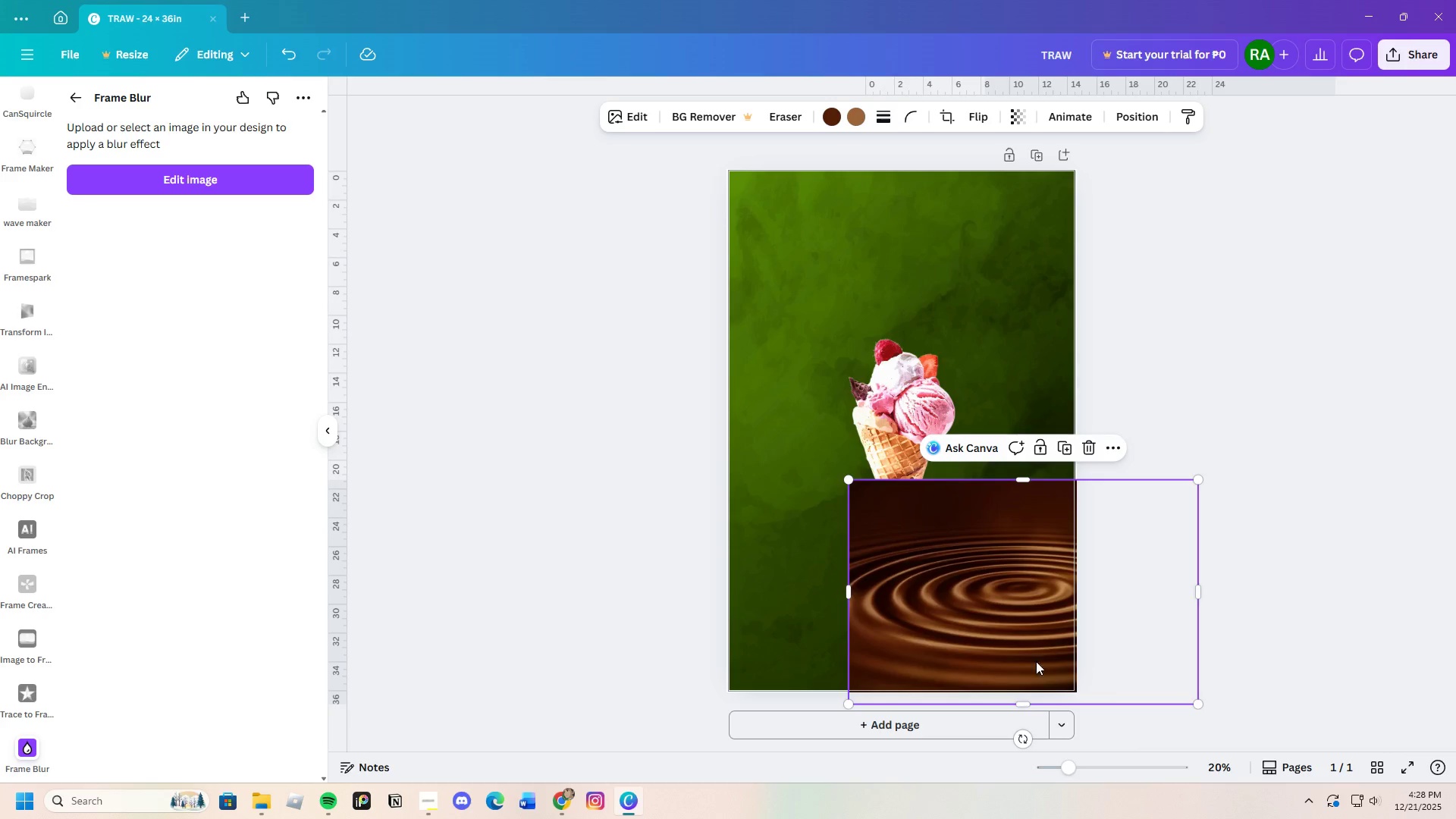 
left_click_drag(start_coordinate=[1000, 614], to_coordinate=[877, 597])
 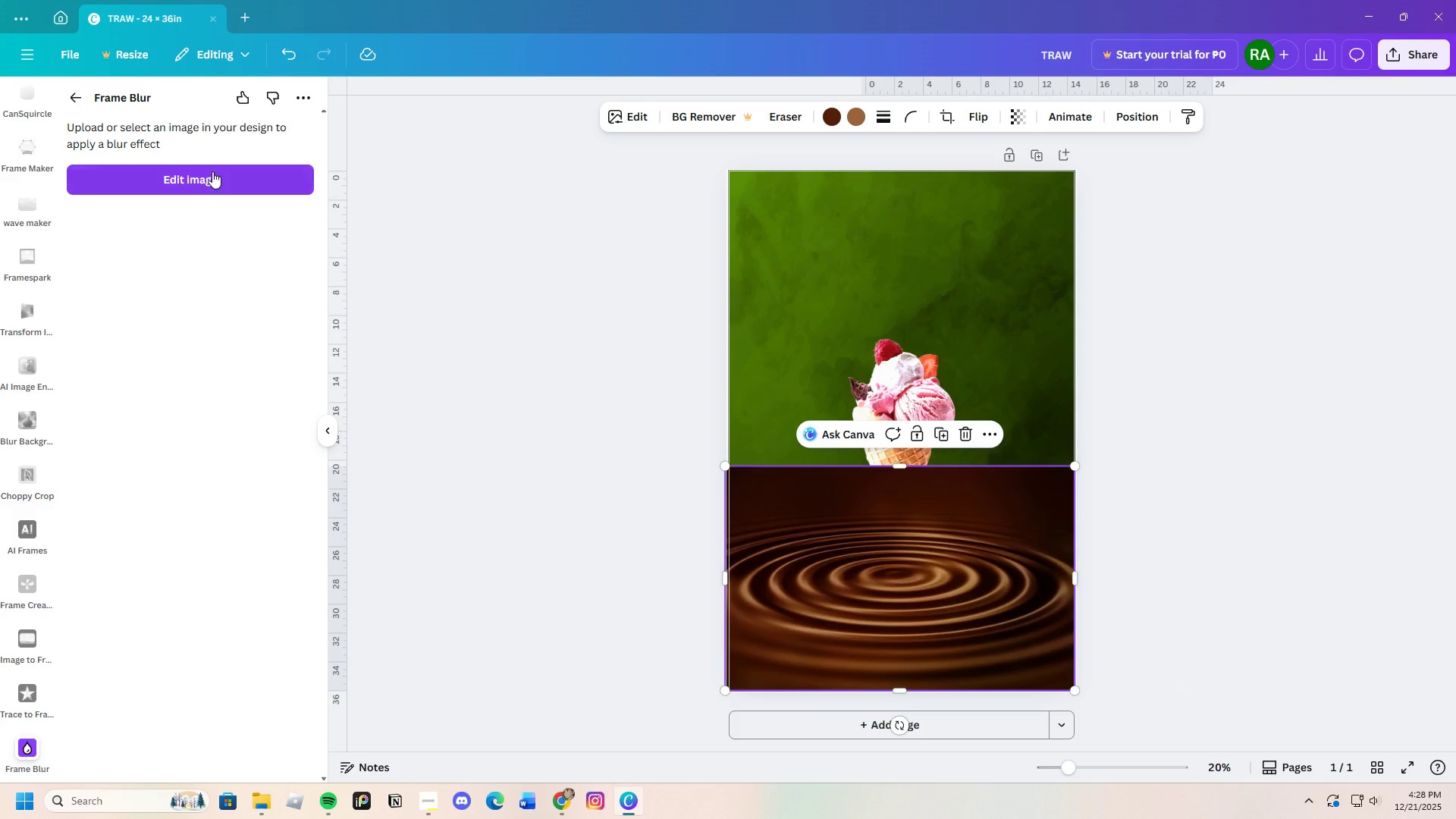 
left_click([212, 168])
 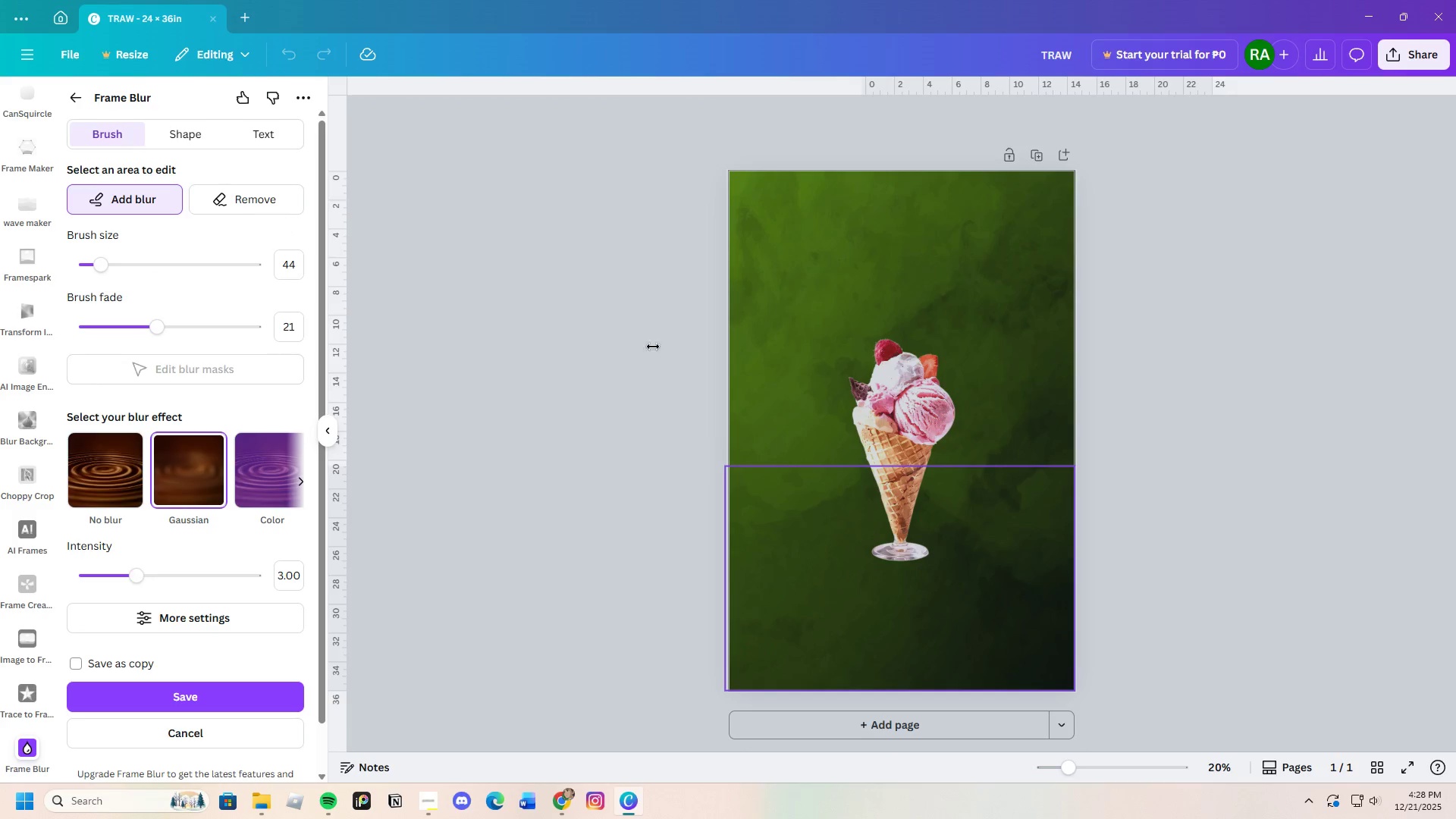 
left_click_drag(start_coordinate=[773, 474], to_coordinate=[1034, 471])
 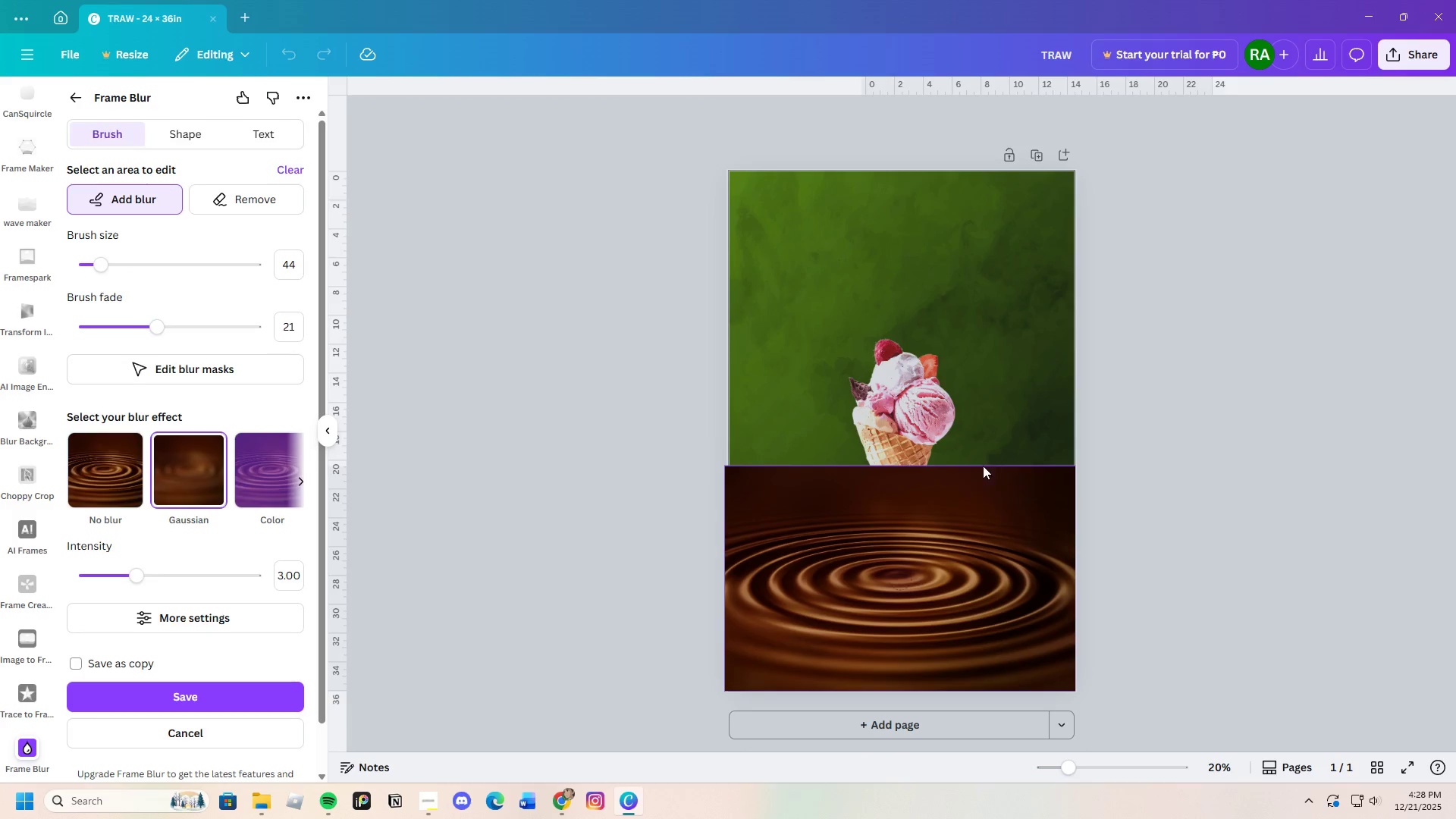 
left_click_drag(start_coordinate=[984, 465], to_coordinate=[1043, 462])
 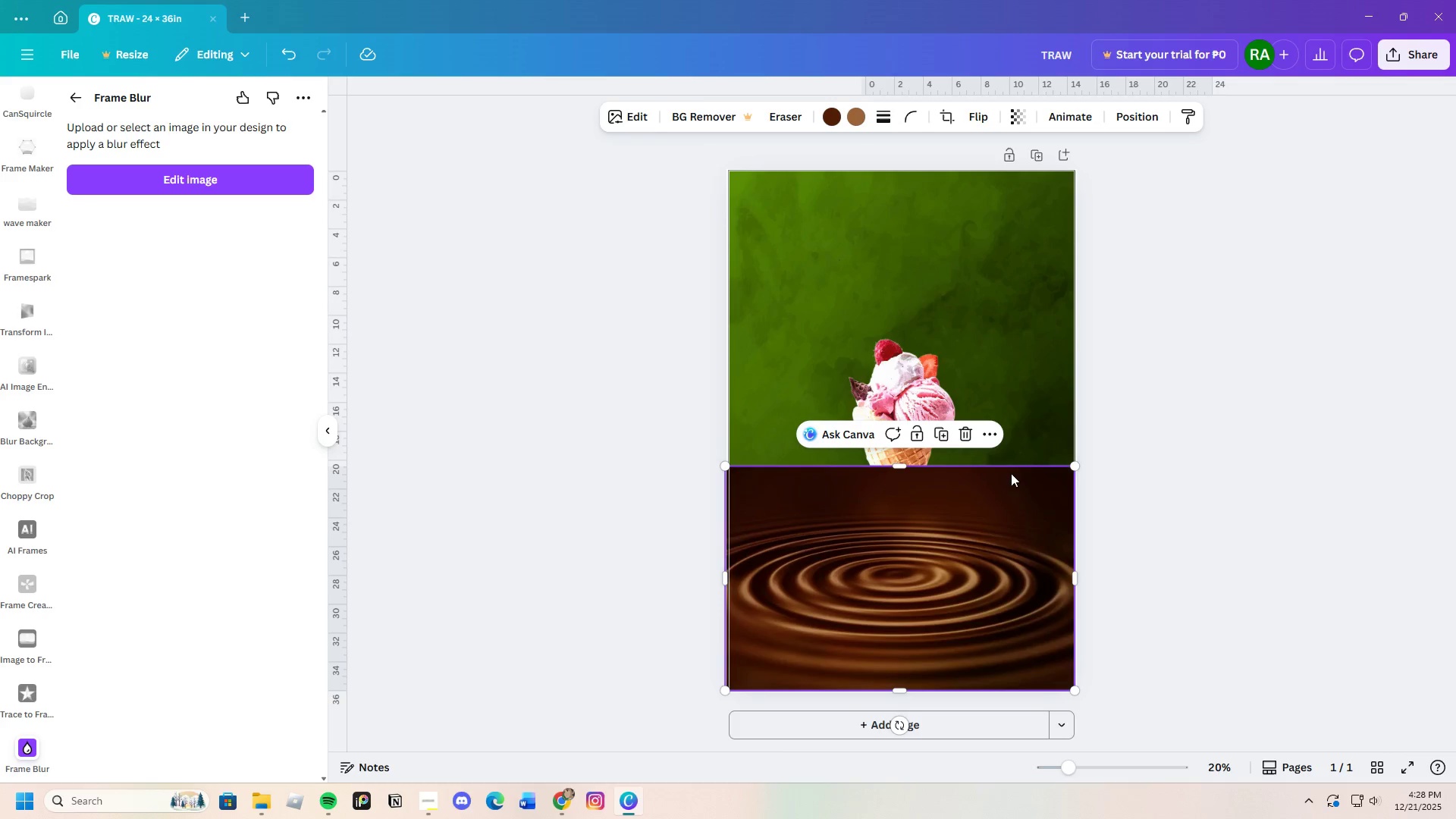 
left_click([1062, 472])
 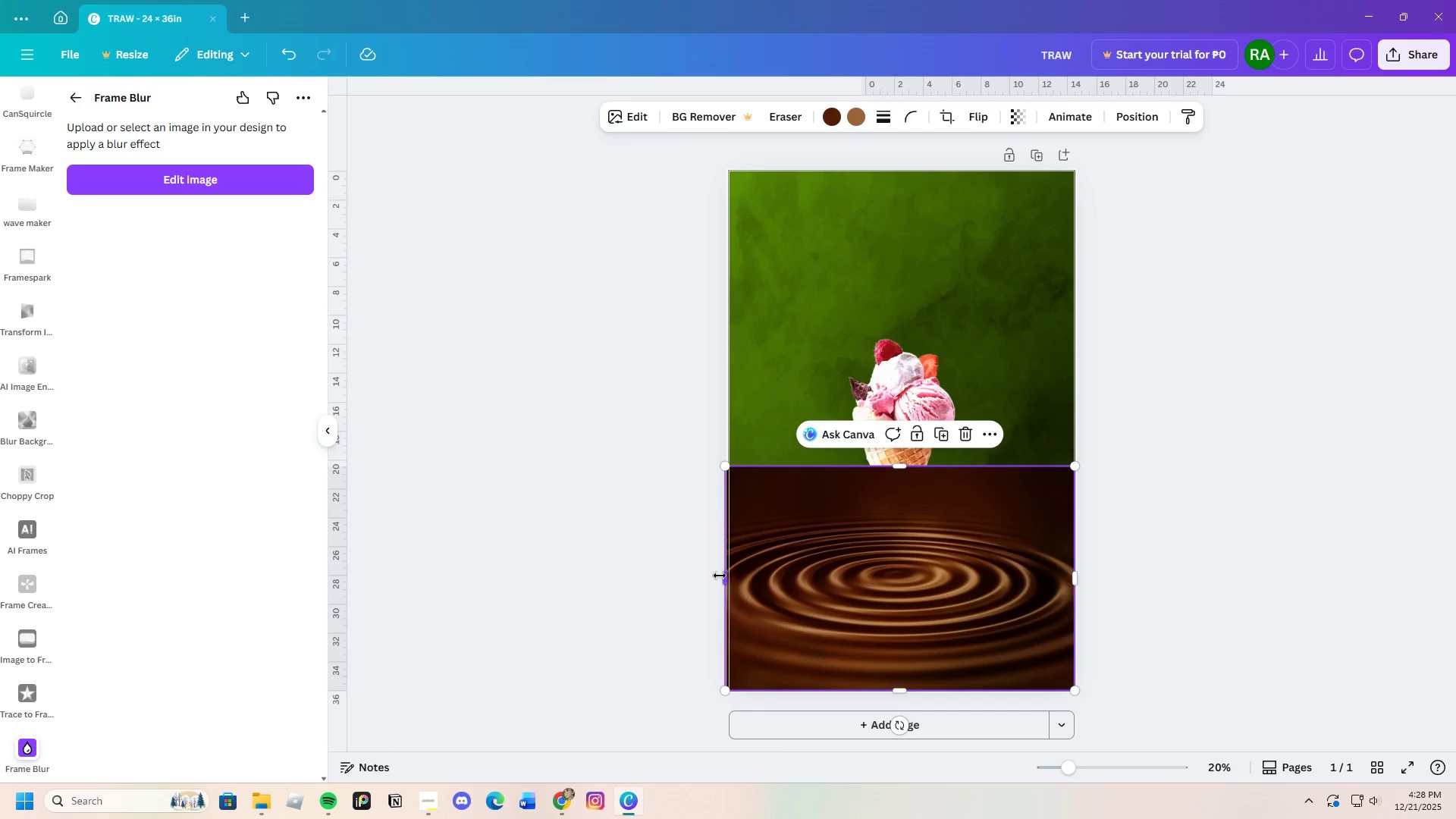 
left_click_drag(start_coordinate=[723, 576], to_coordinate=[727, 579])
 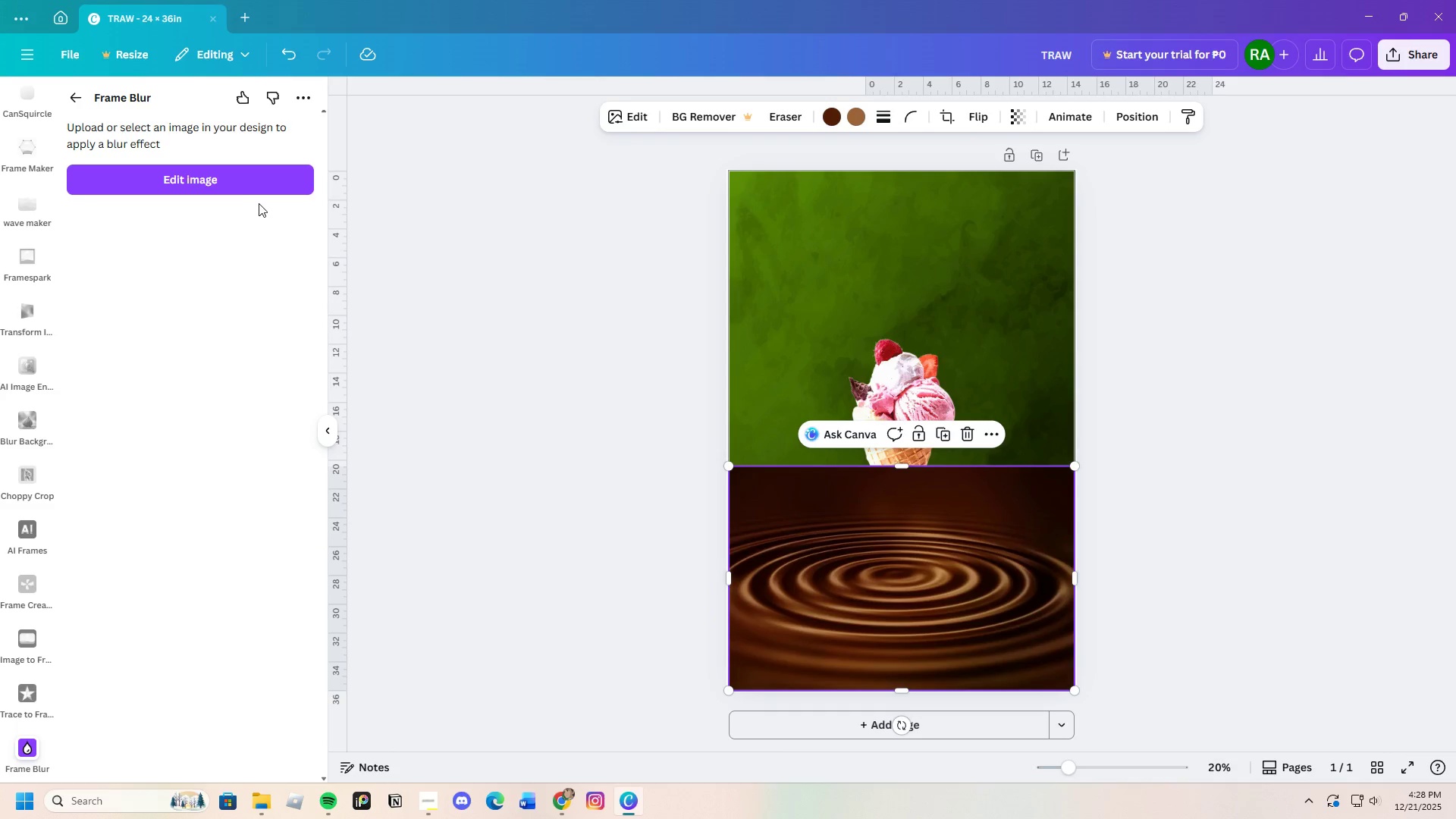 
left_click([251, 186])
 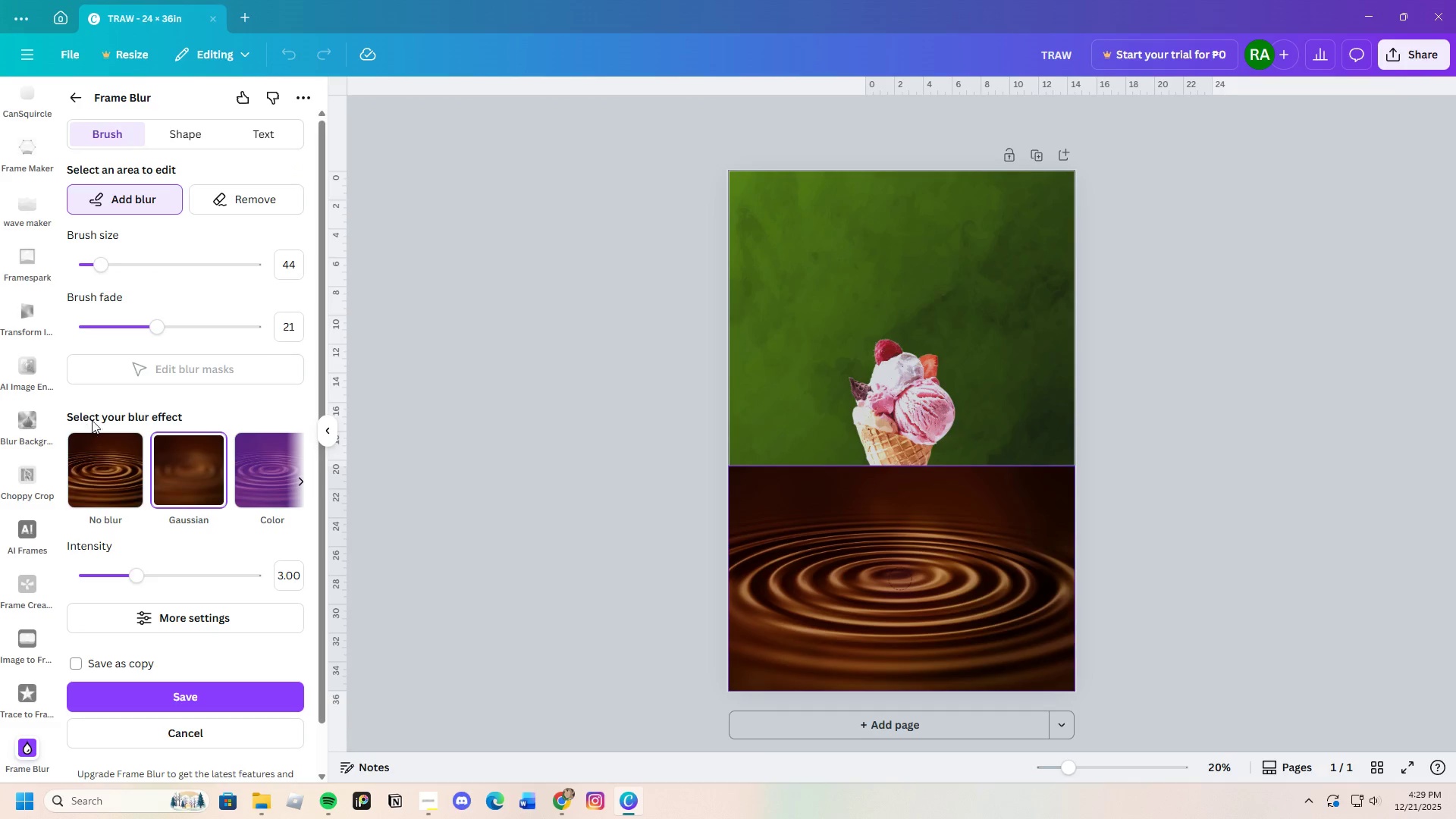 
wait(5.7)
 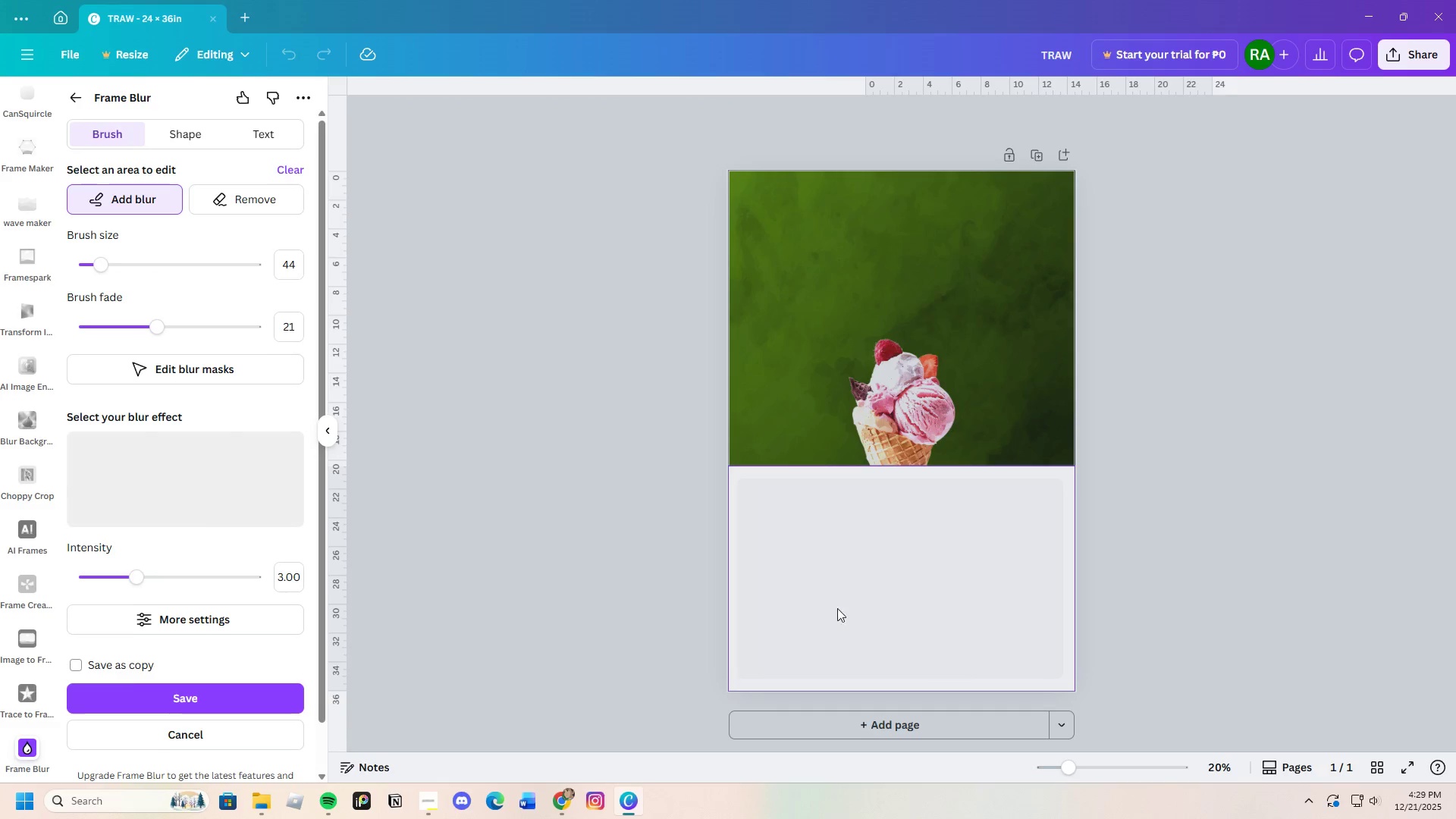 
left_click_drag(start_coordinate=[101, 260], to_coordinate=[108, 262])
 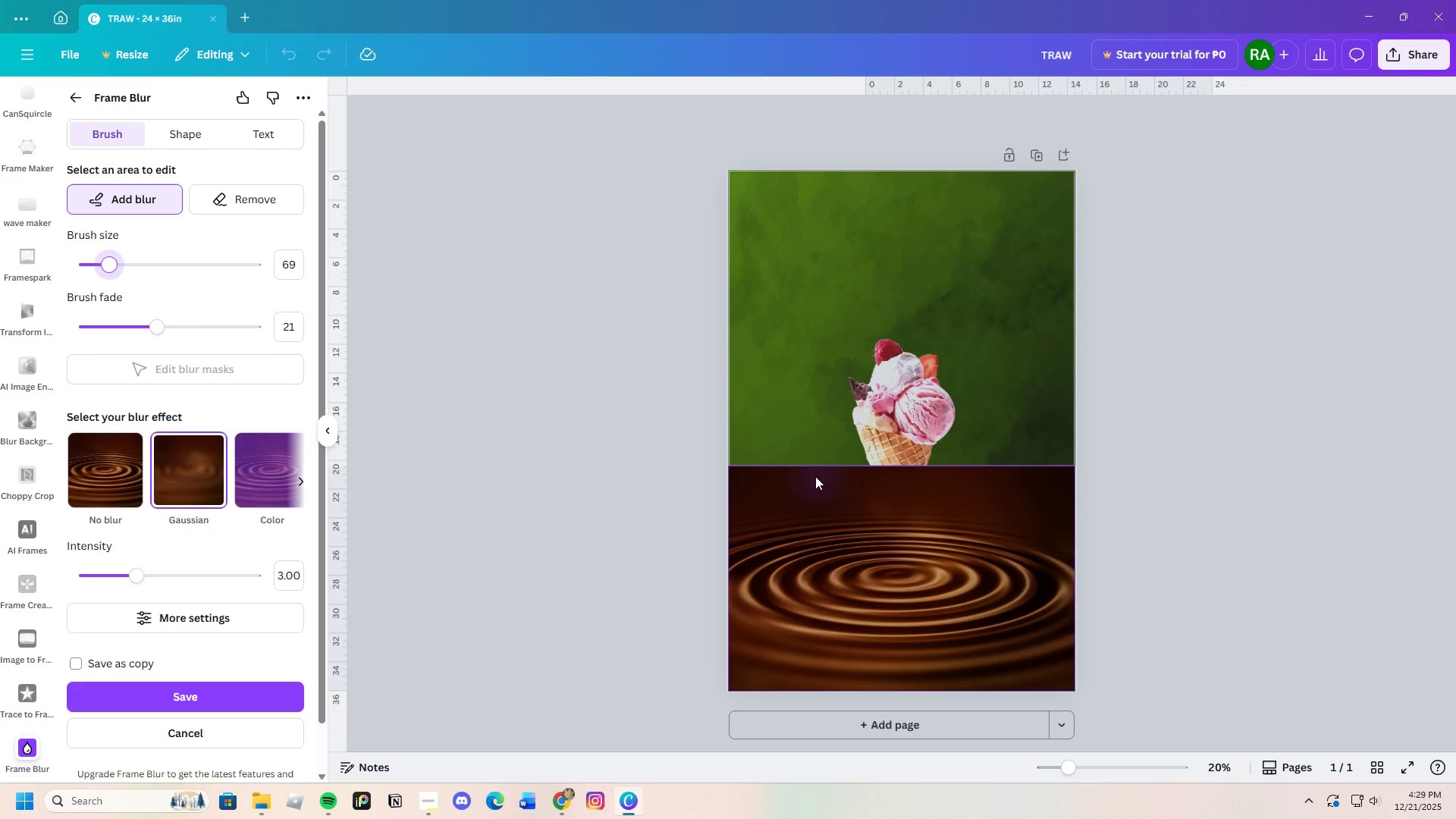 
left_click_drag(start_coordinate=[803, 469], to_coordinate=[905, 472])
 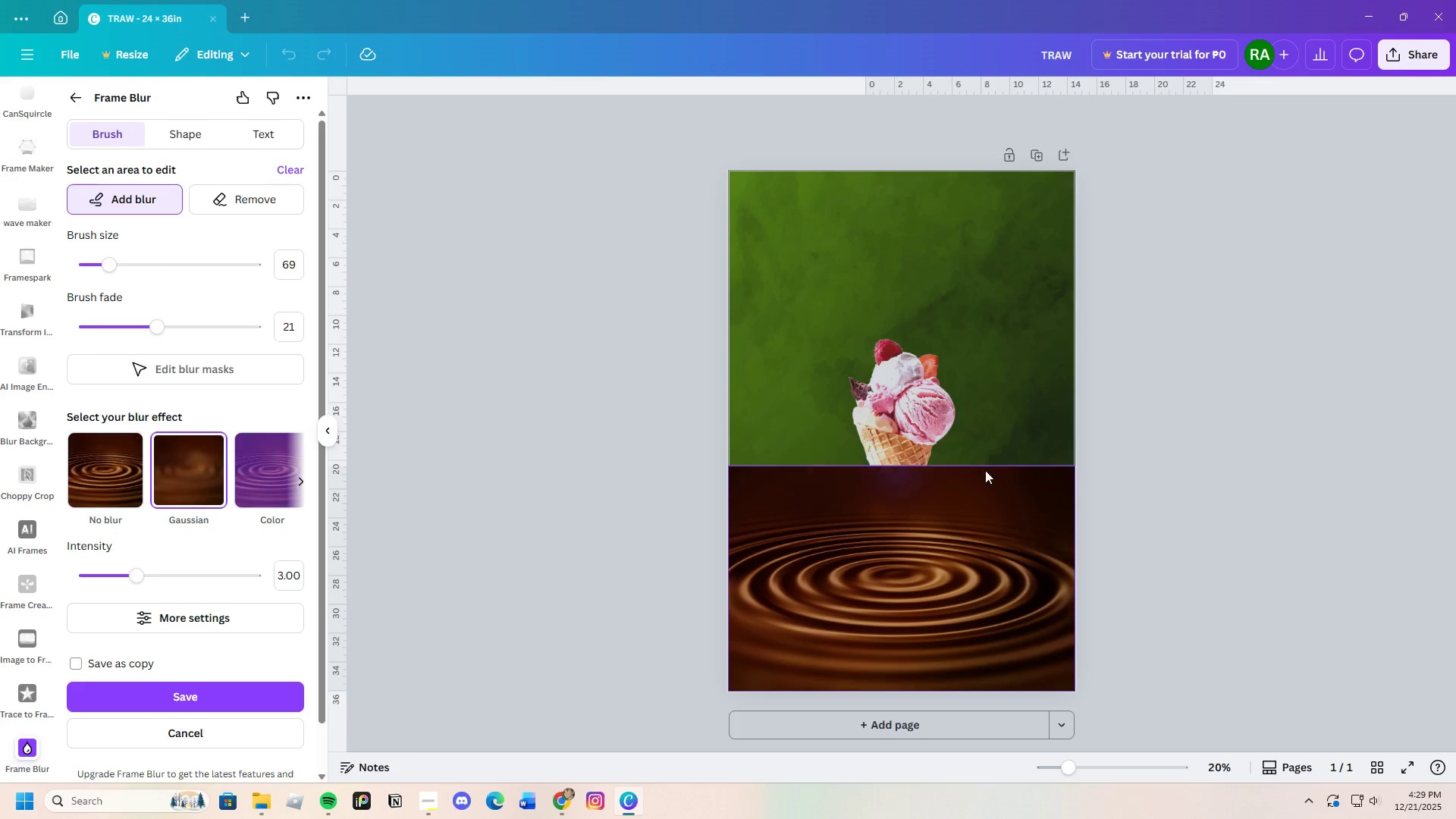 
left_click_drag(start_coordinate=[880, 470], to_coordinate=[1053, 470])
 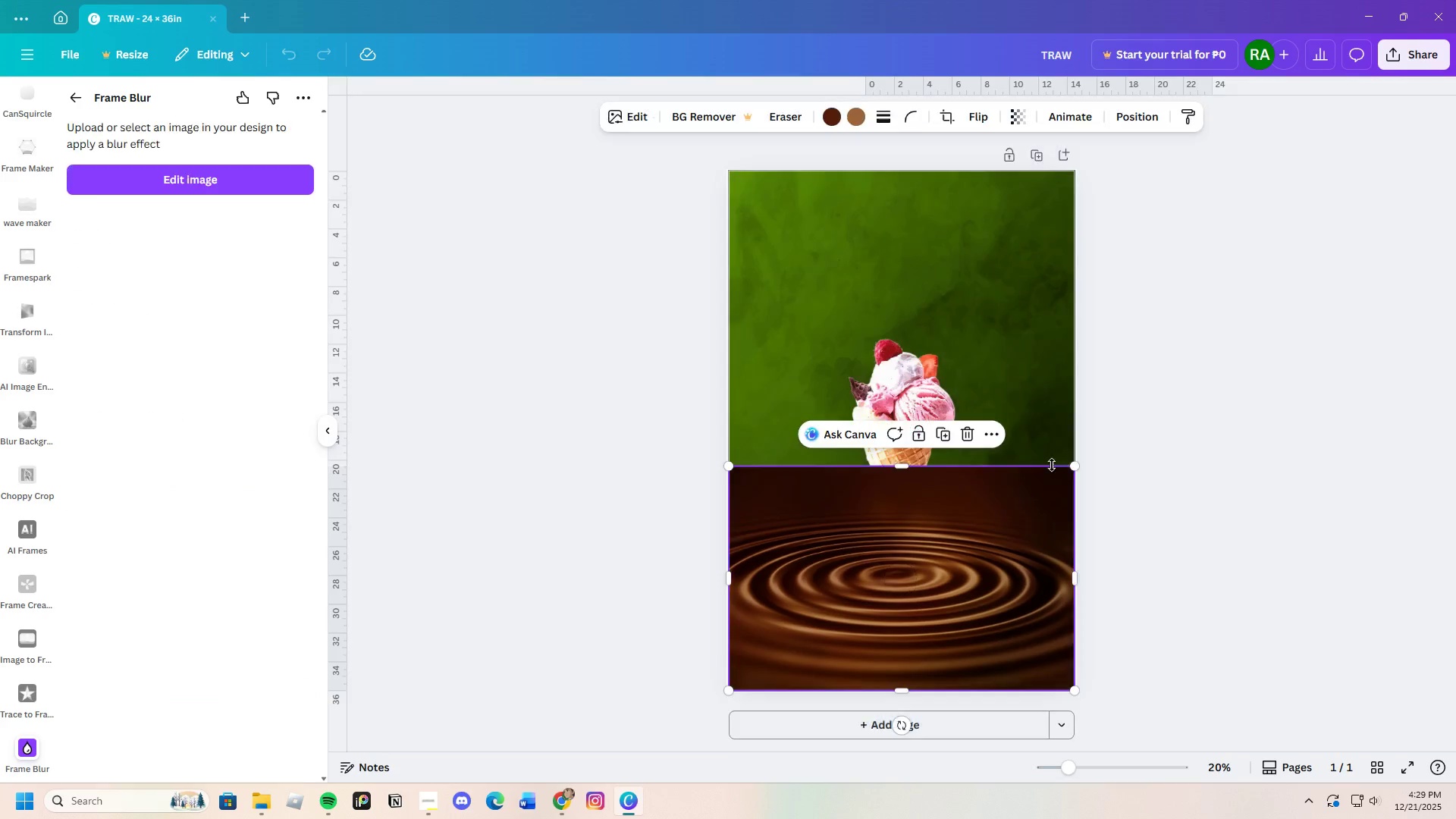 
left_click_drag(start_coordinate=[993, 458], to_coordinate=[1052, 467])
 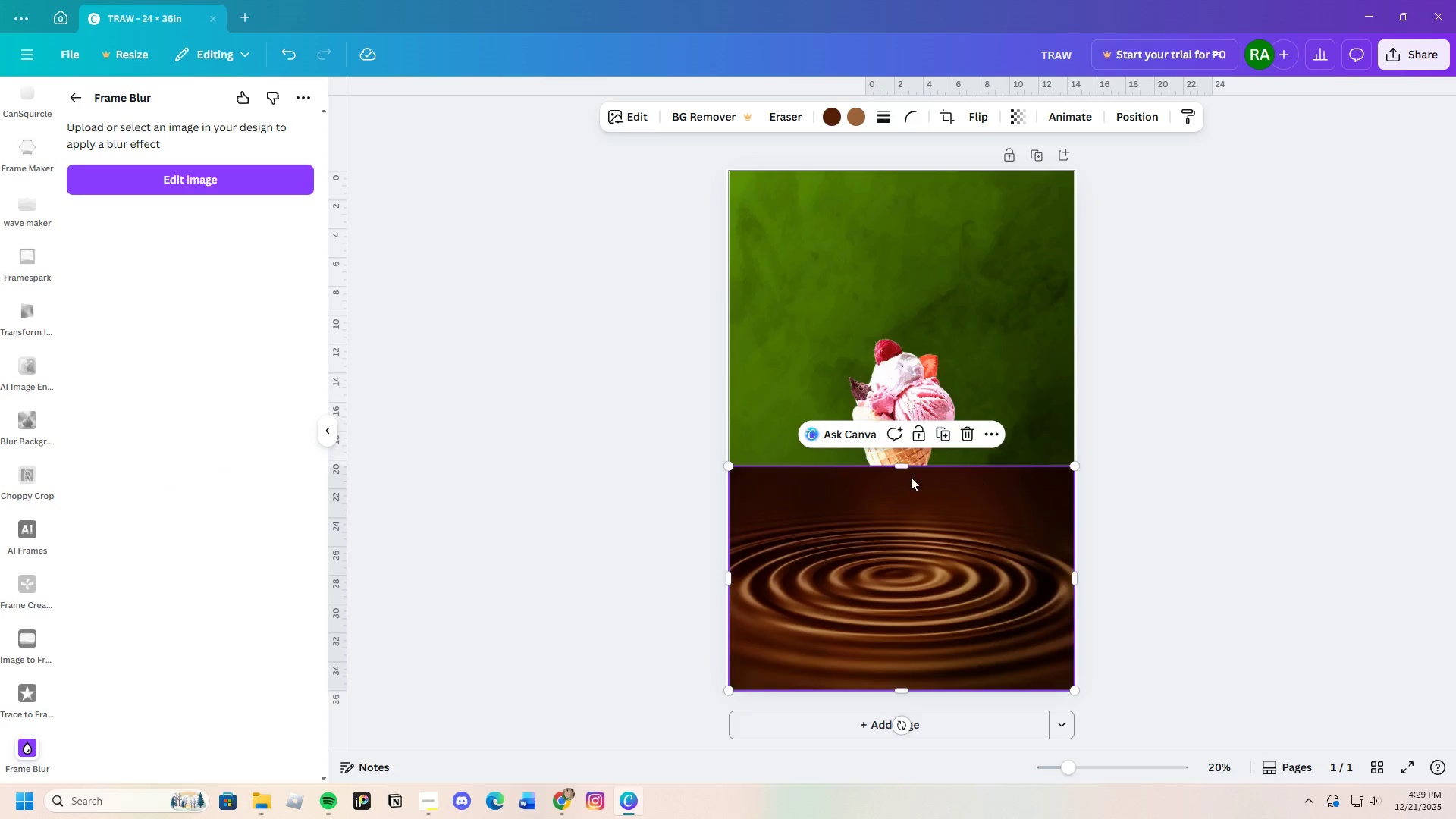 
left_click_drag(start_coordinate=[911, 477], to_coordinate=[823, 477])
 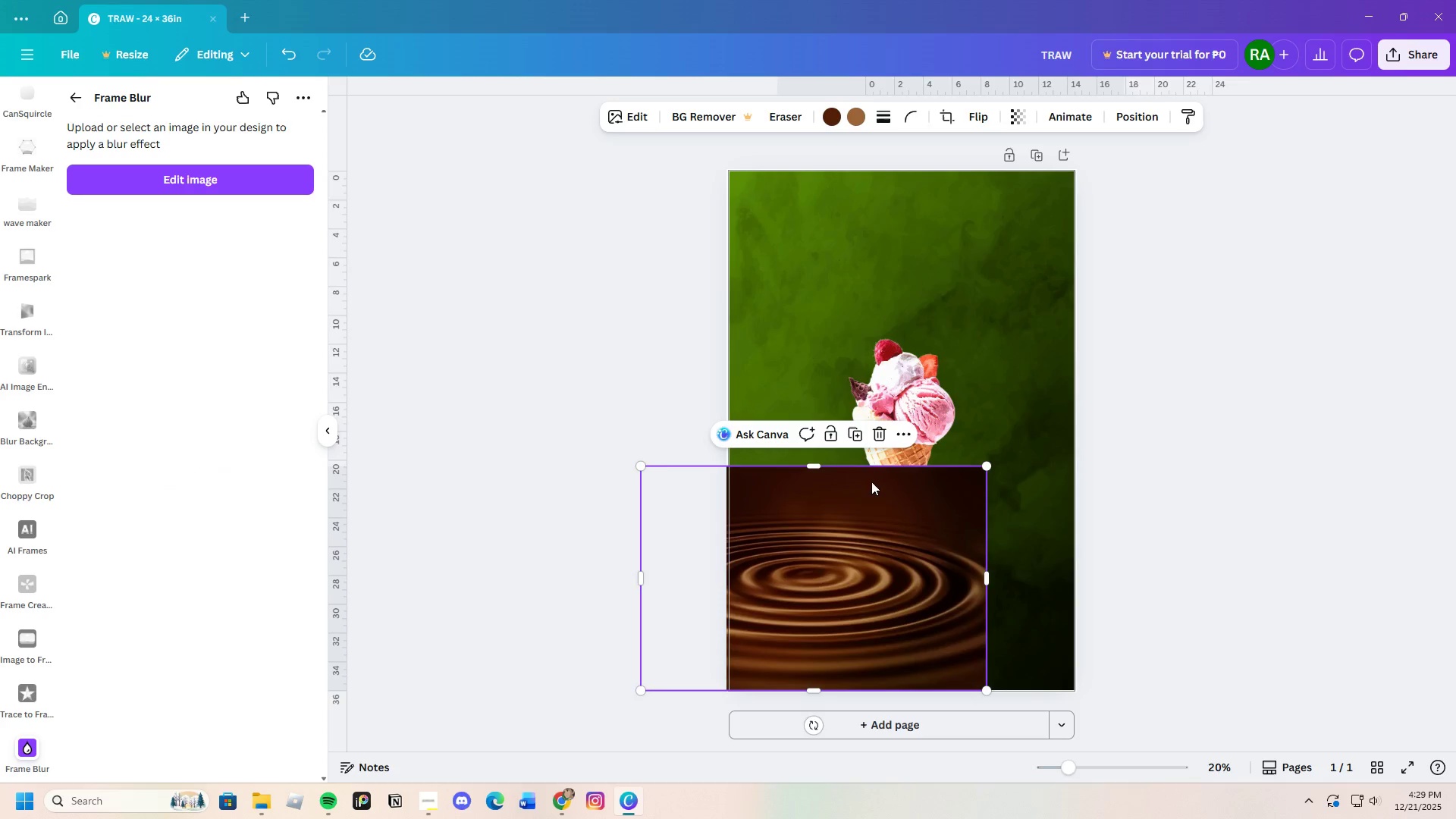 
left_click_drag(start_coordinate=[873, 482], to_coordinate=[958, 484])
 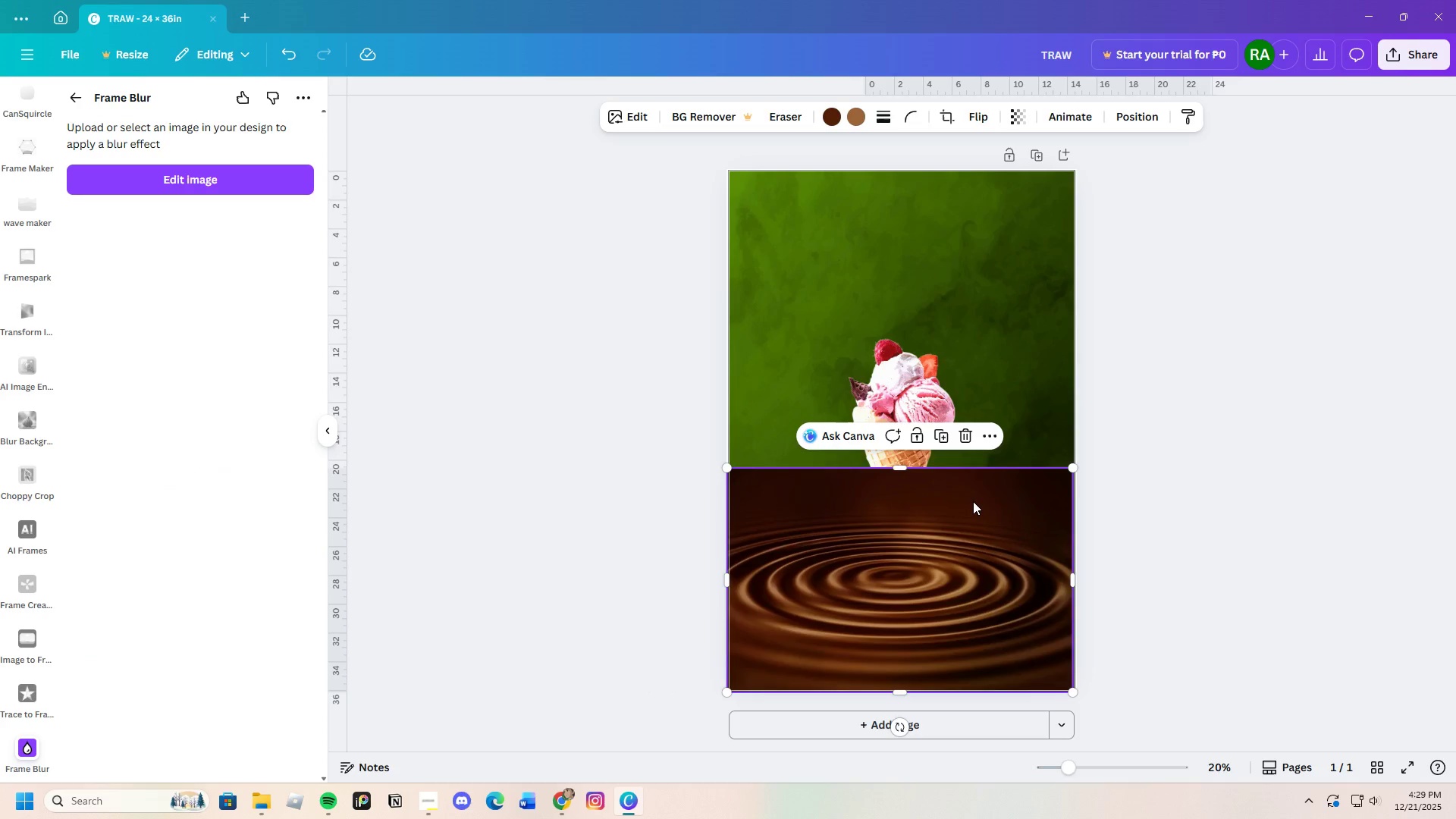 
left_click([973, 501])
 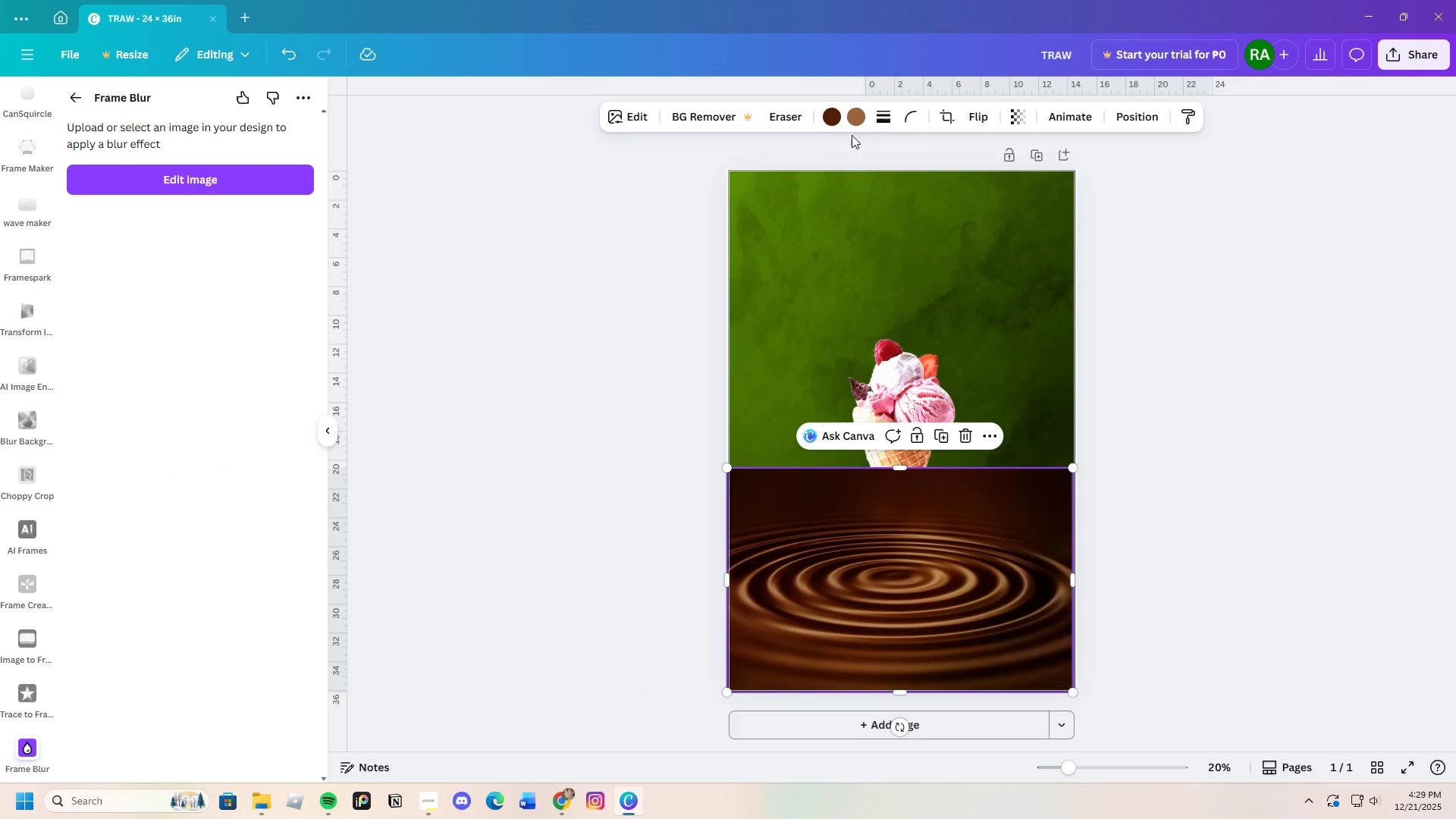 
left_click([827, 119])
 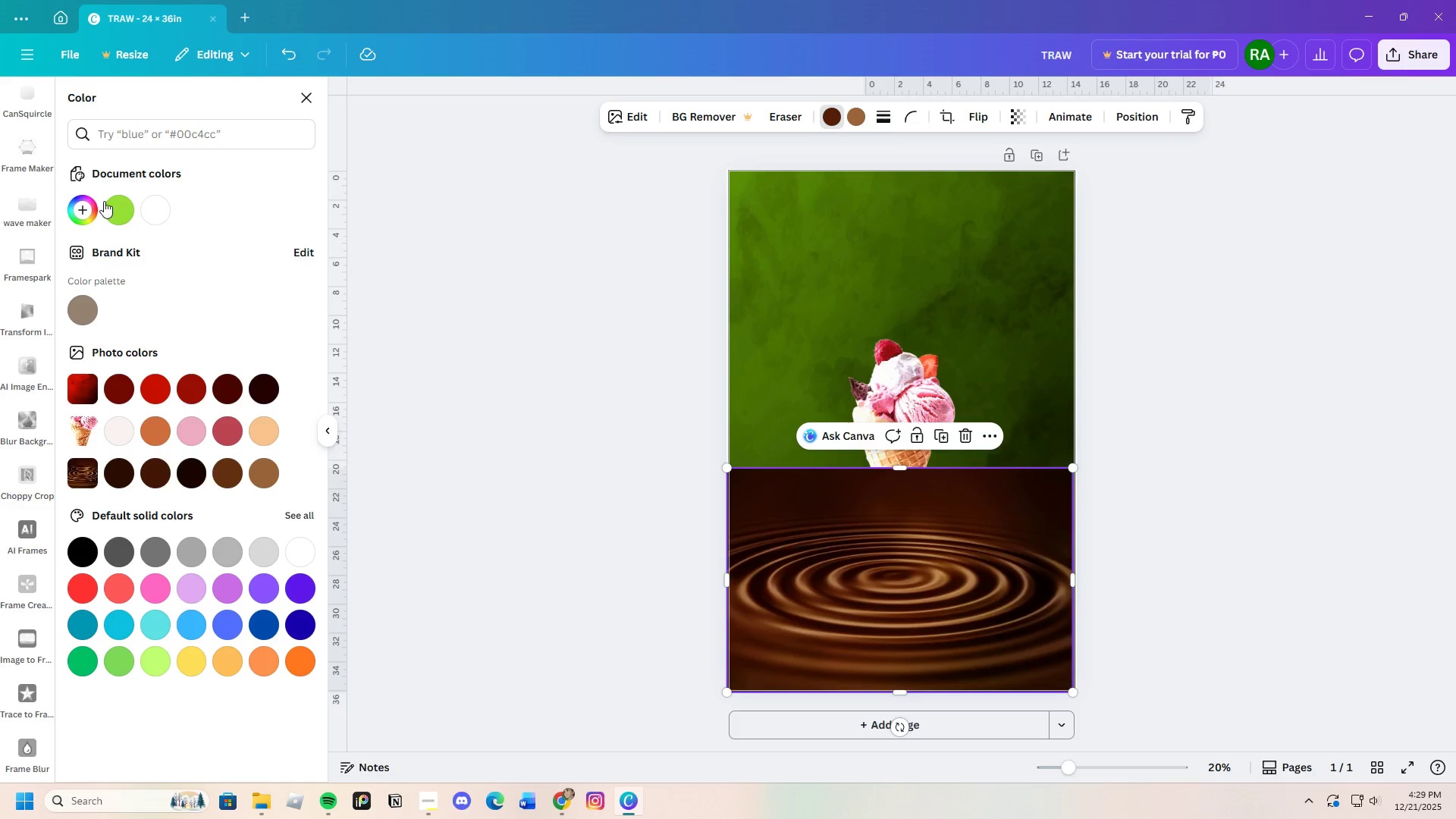 
left_click([108, 200])
 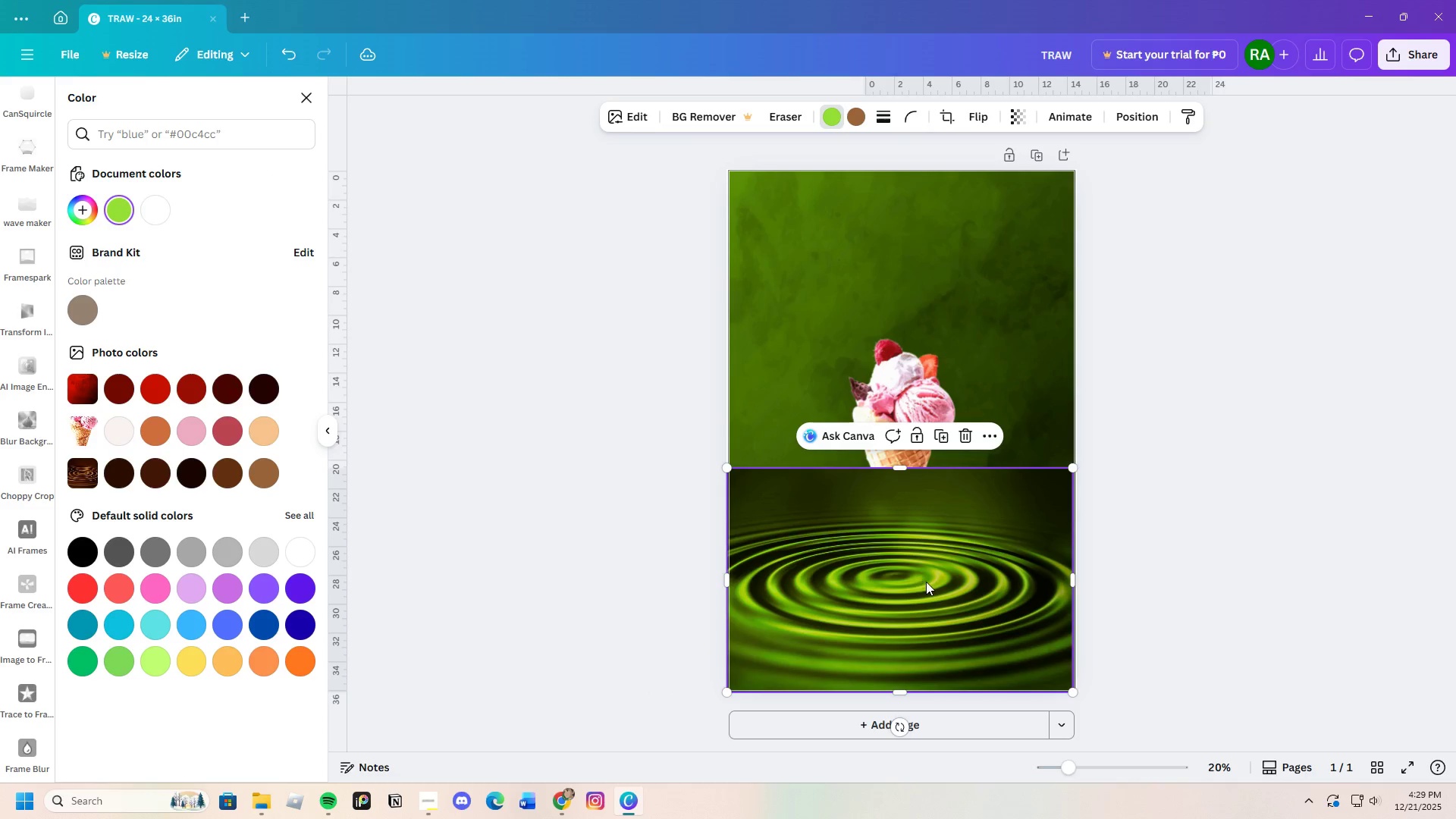 
right_click([926, 582])
 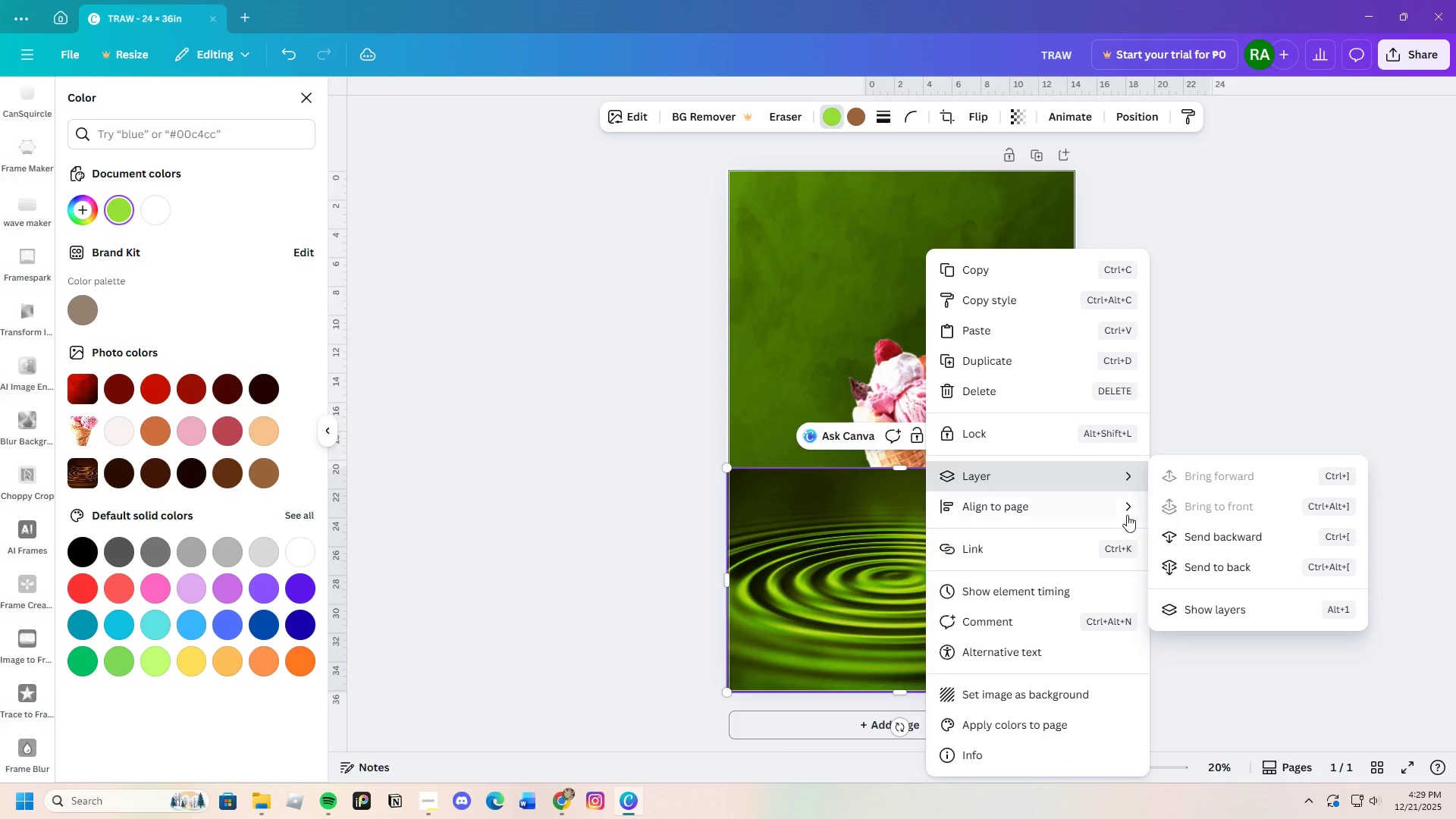 
left_click([1191, 534])
 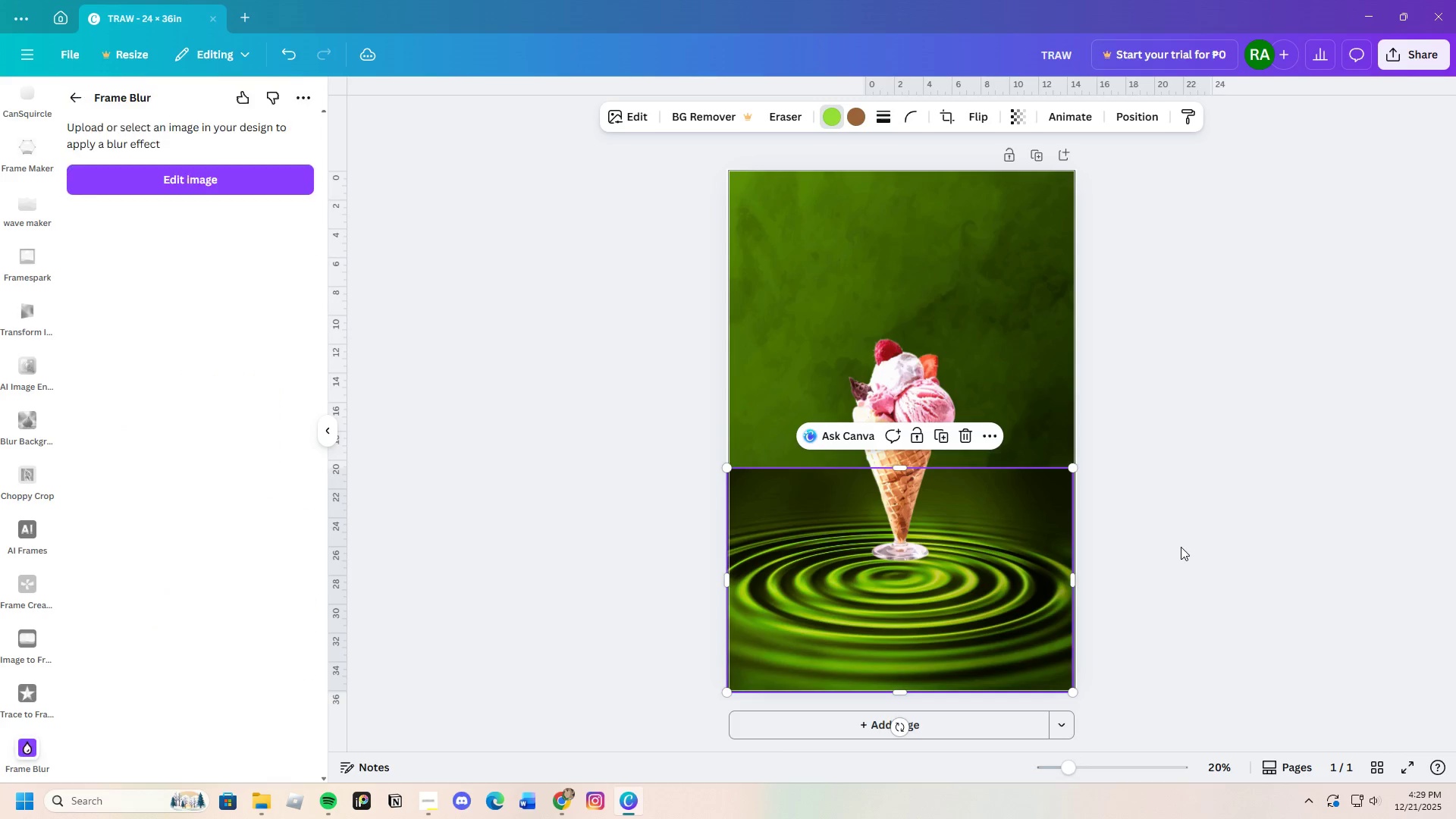 
double_click([1181, 547])
 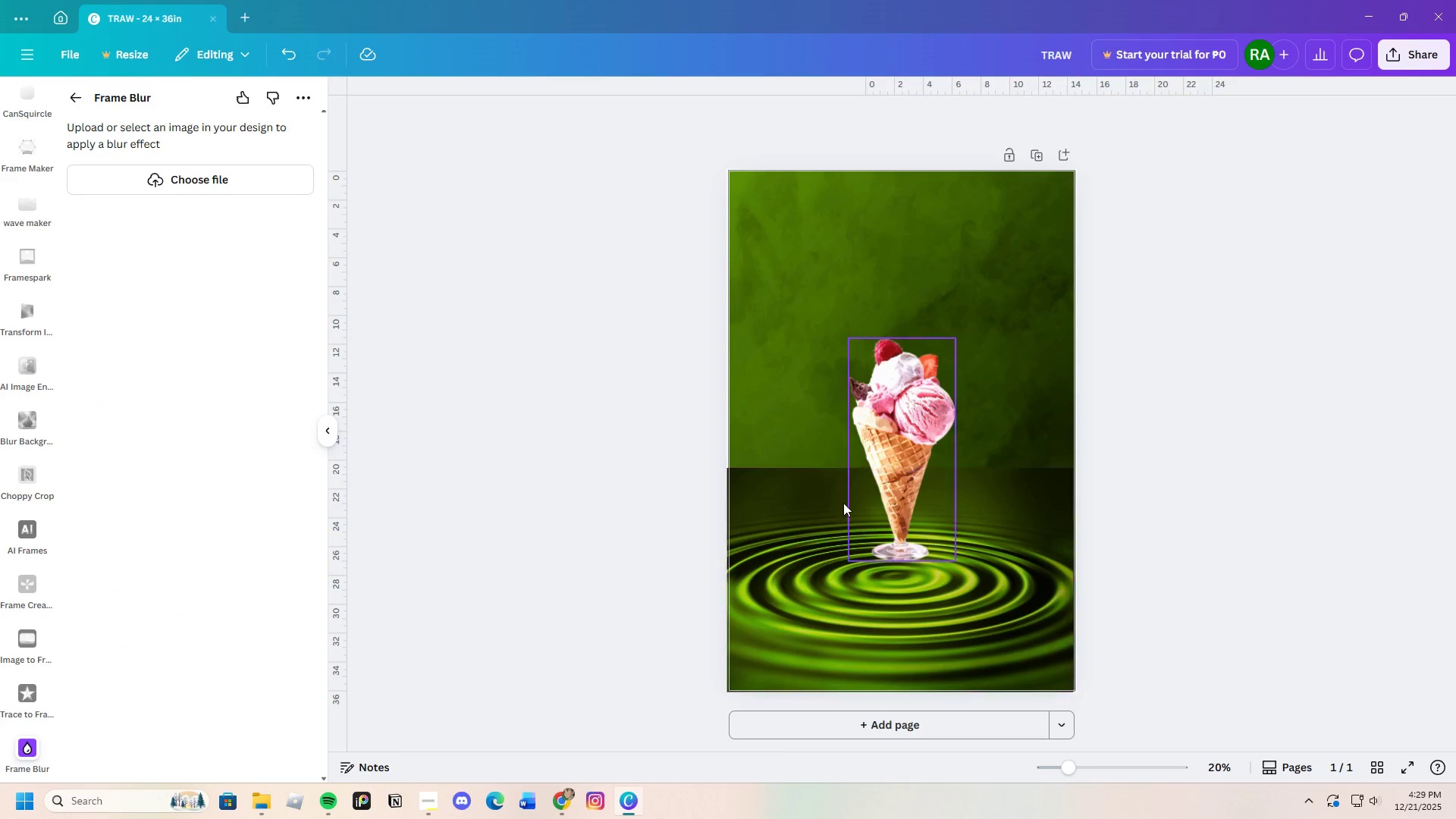 
left_click([825, 482])
 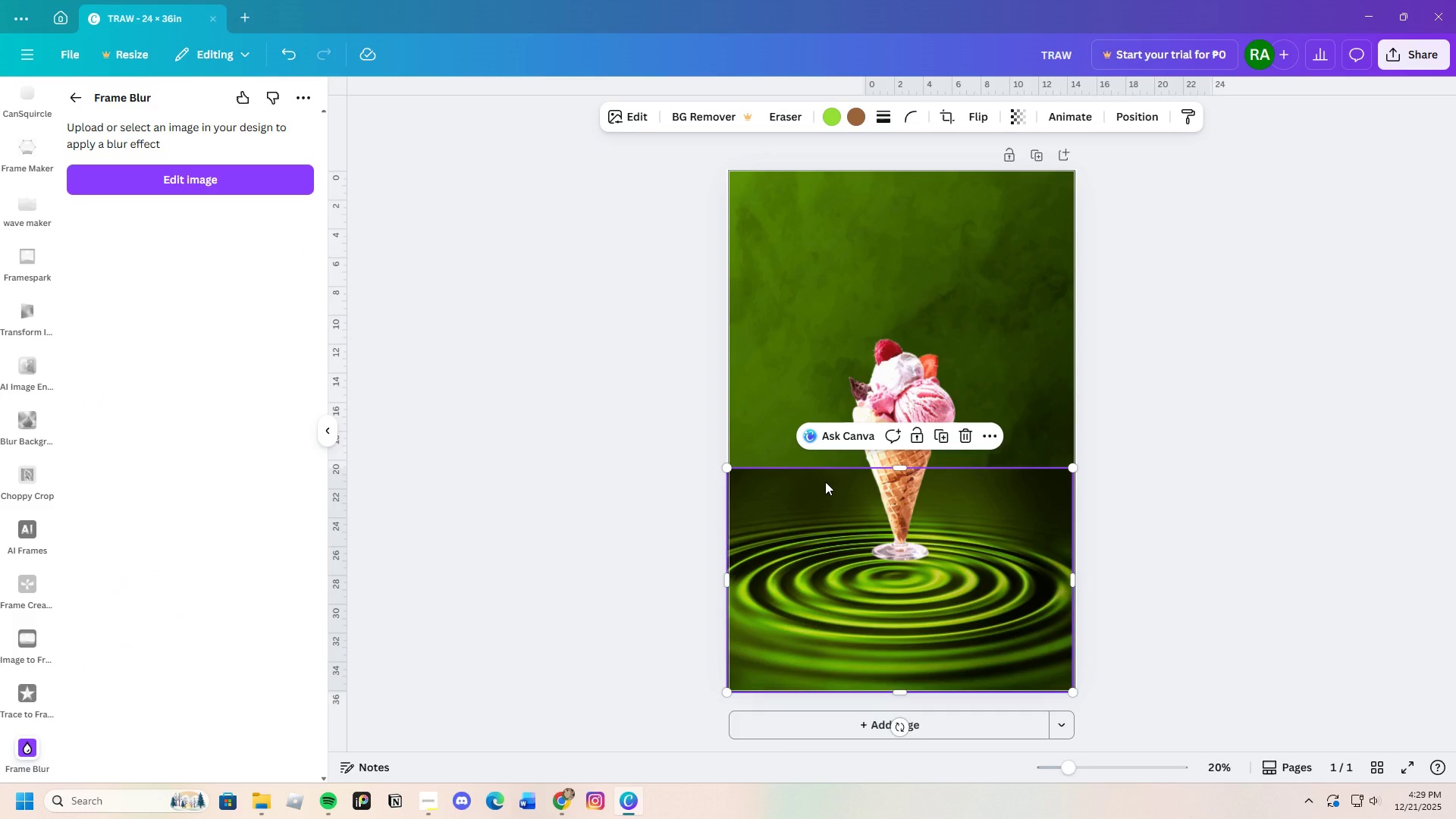 
left_click([825, 482])
 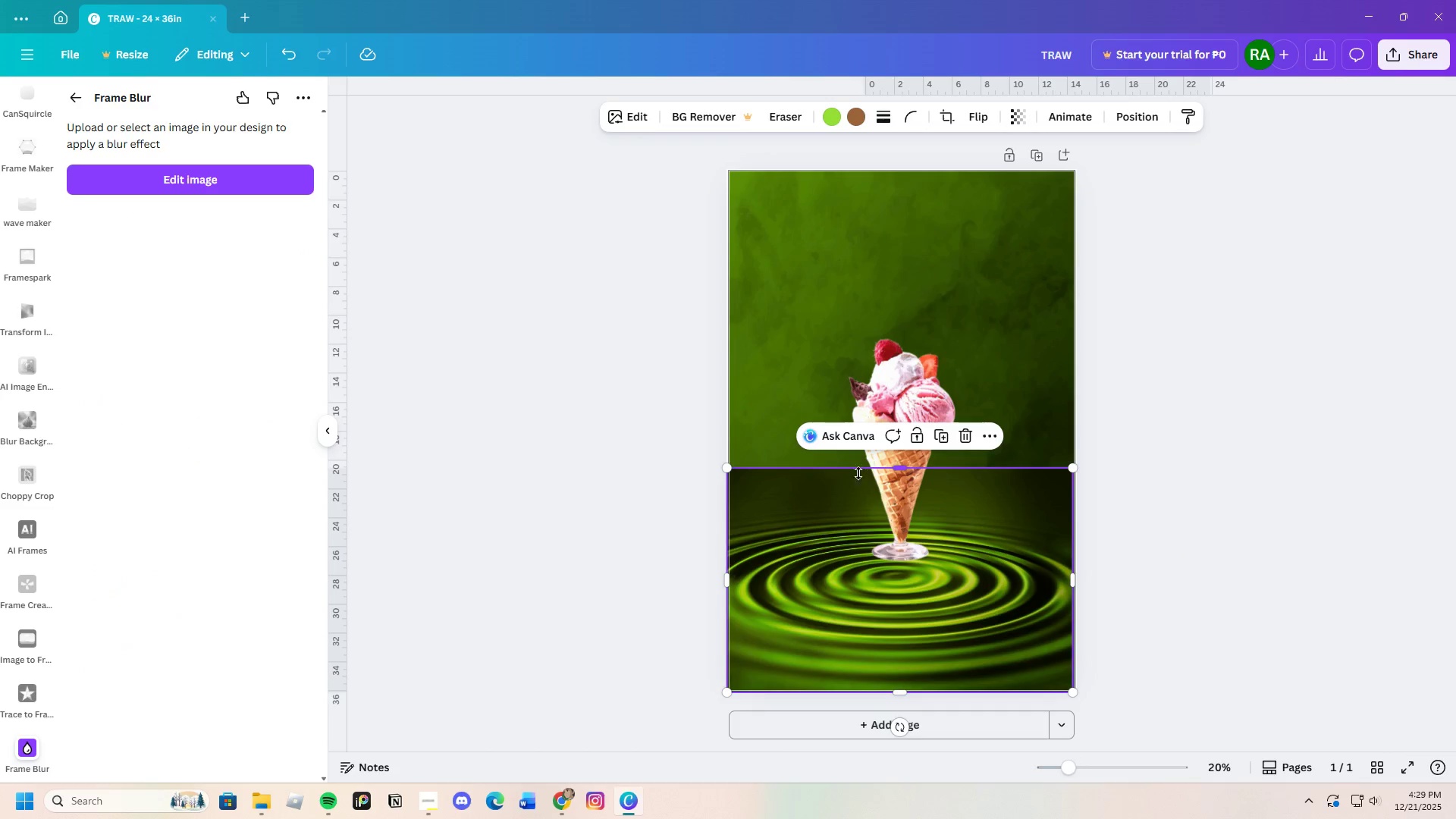 
left_click([840, 479])
 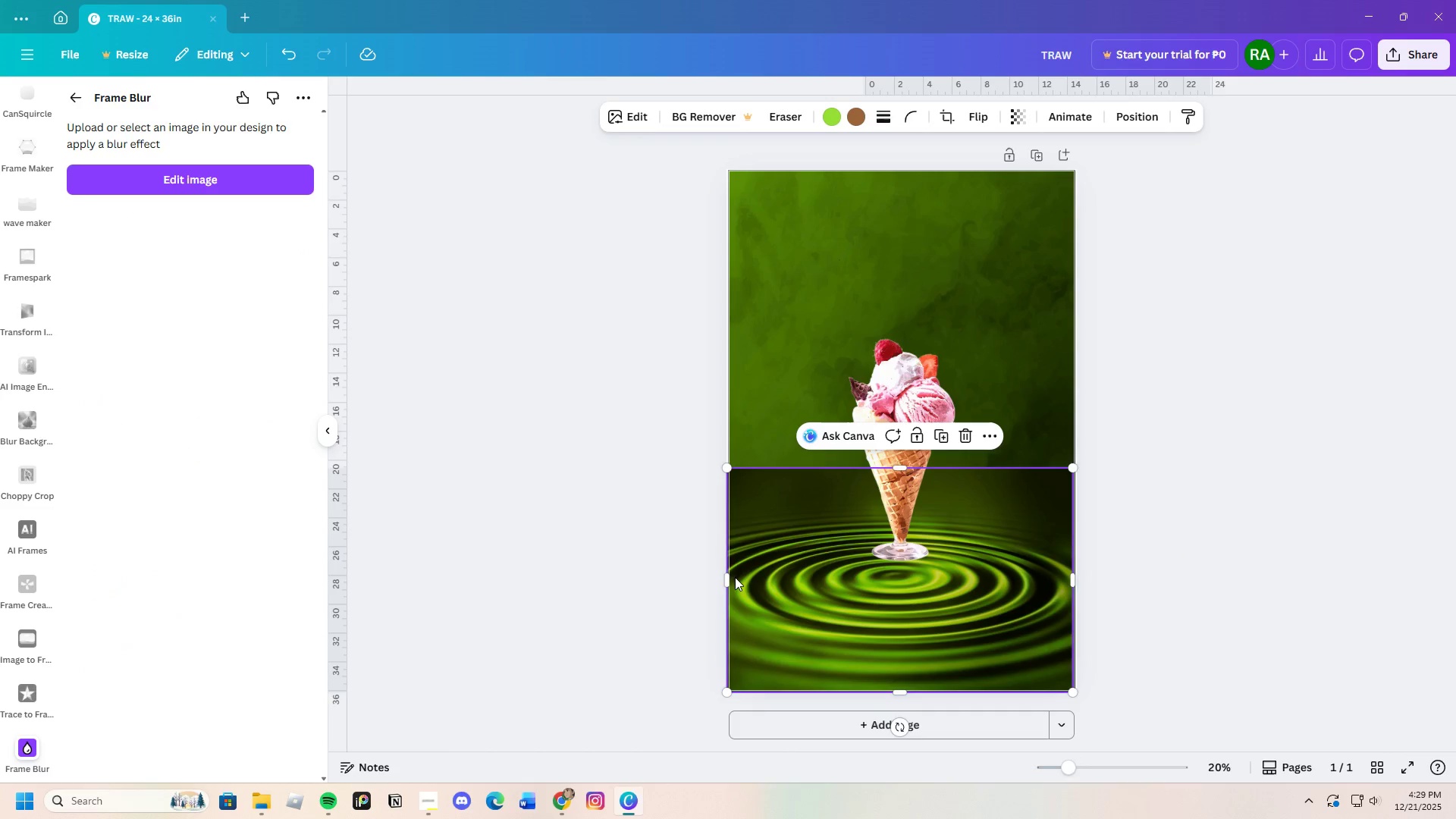 
left_click_drag(start_coordinate=[728, 581], to_coordinate=[723, 587])
 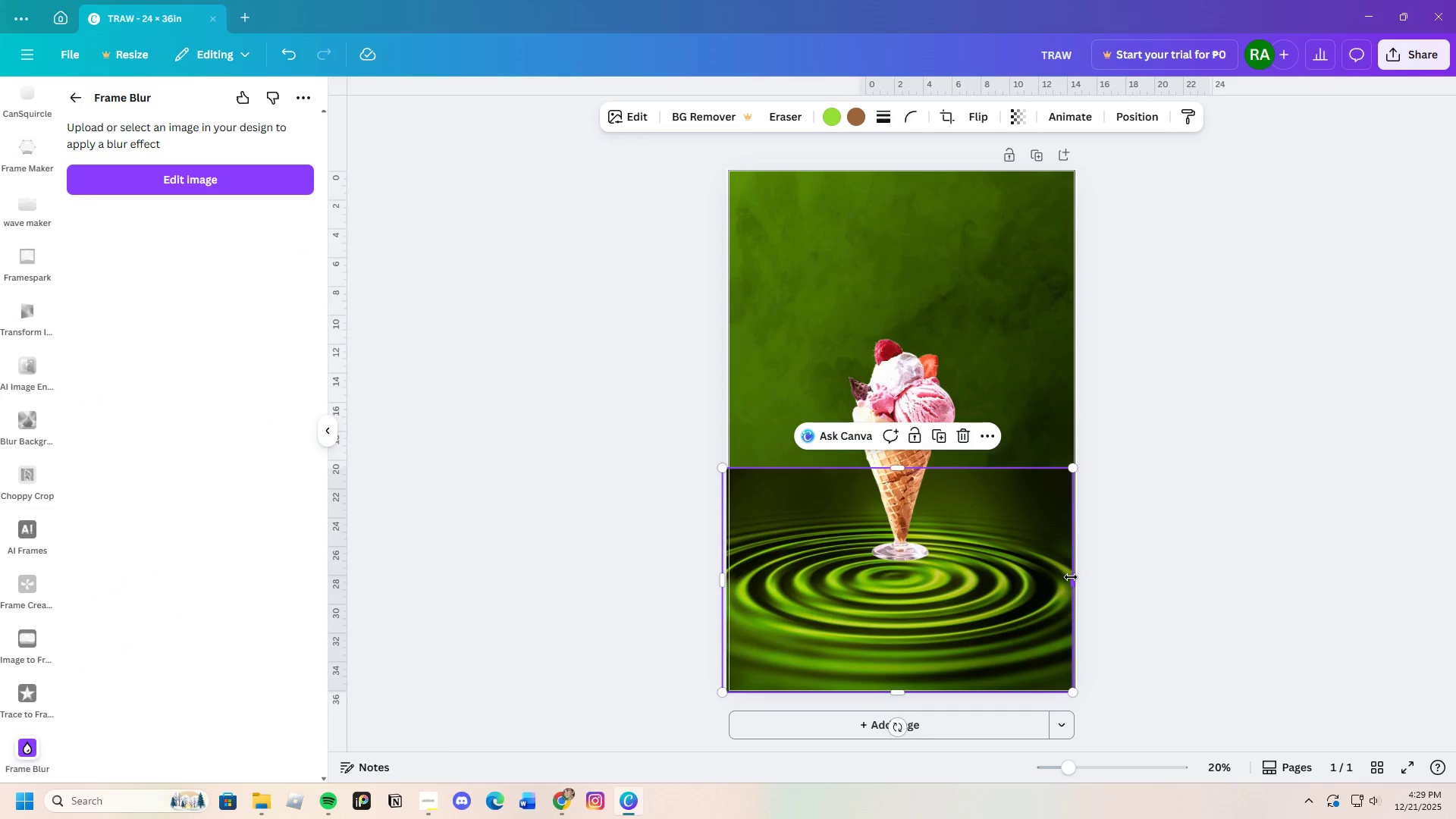 
left_click_drag(start_coordinate=[1073, 577], to_coordinate=[1073, 584])
 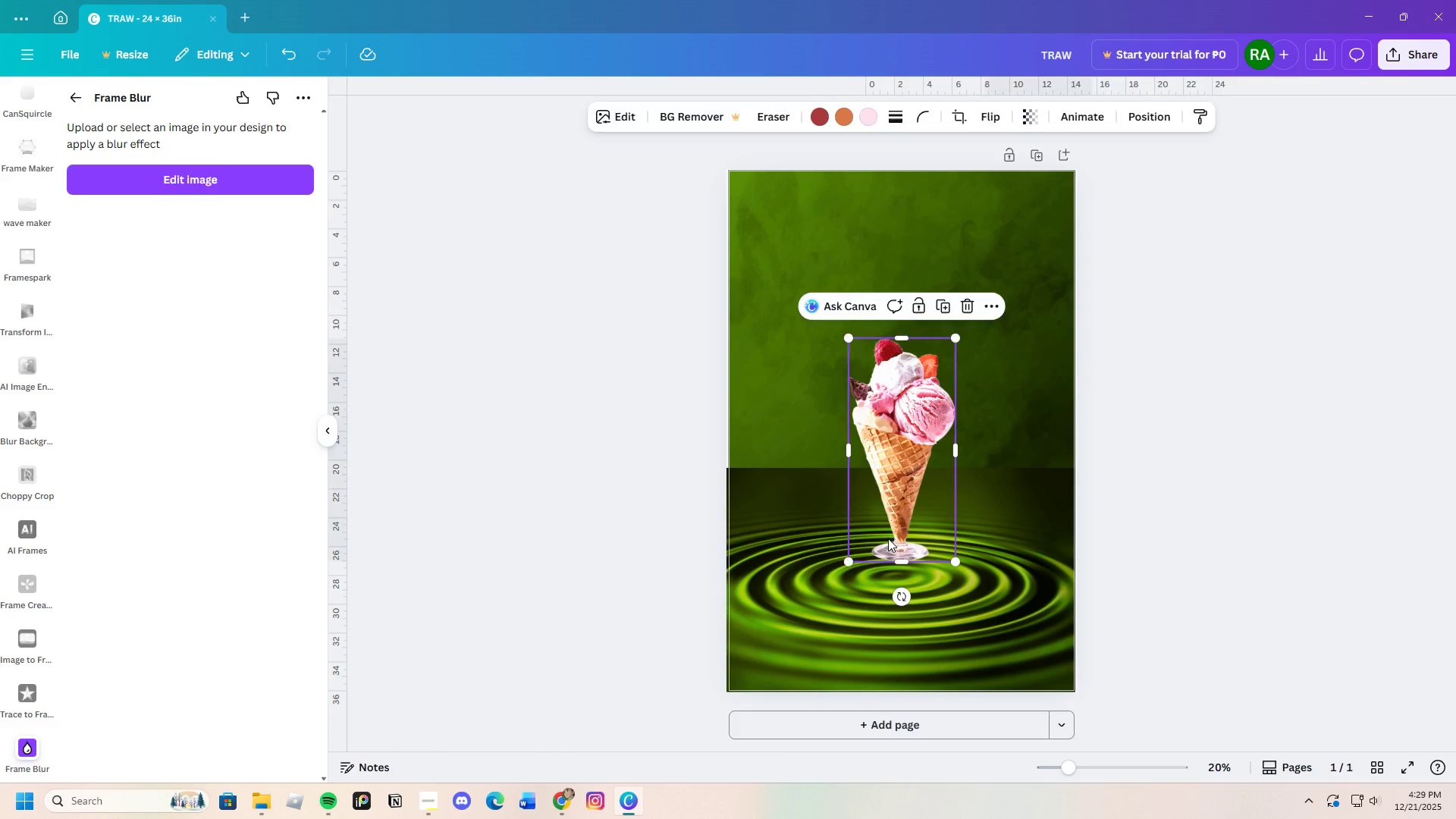 
left_click_drag(start_coordinate=[892, 540], to_coordinate=[885, 564])
 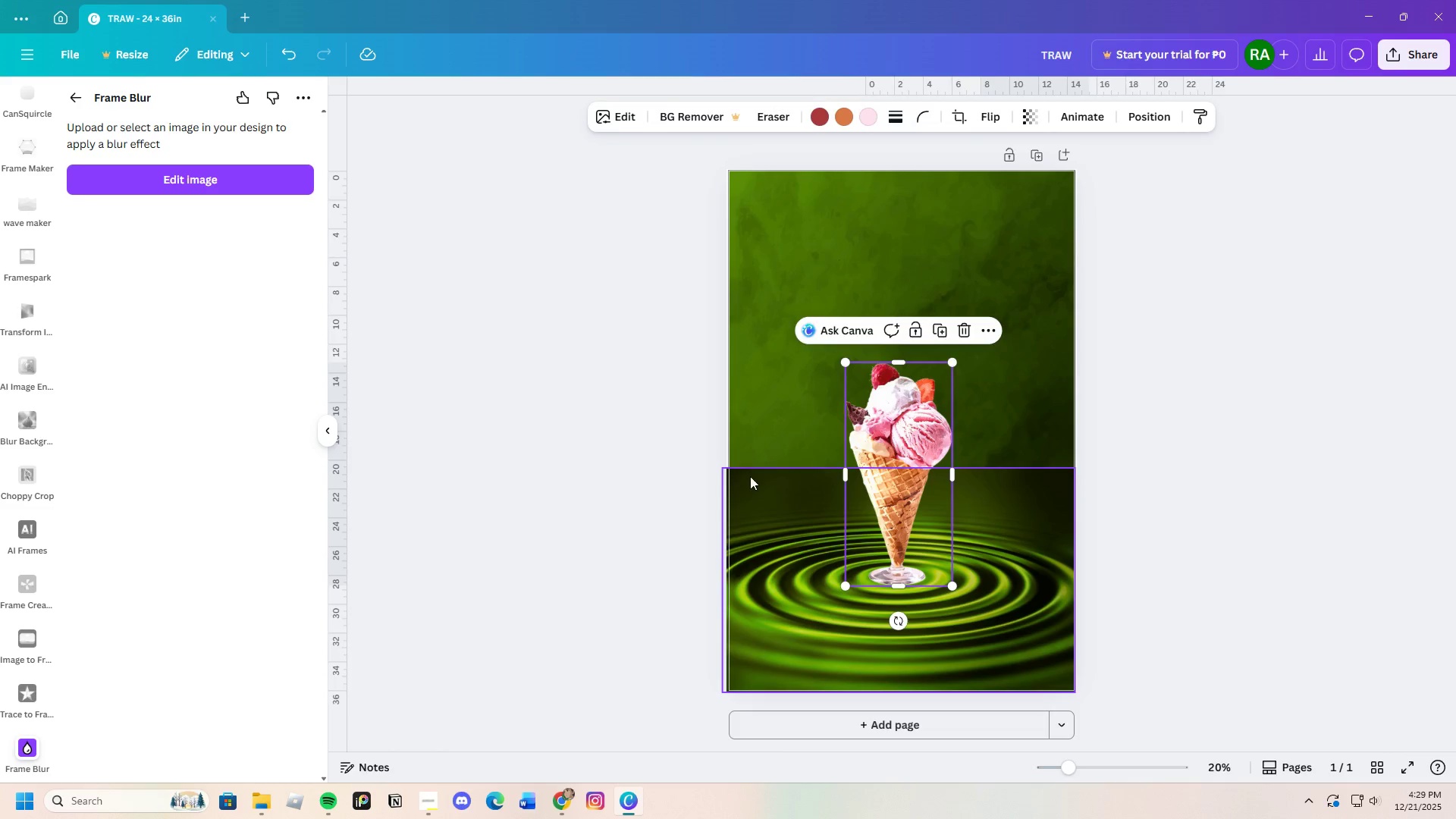 
left_click([750, 476])
 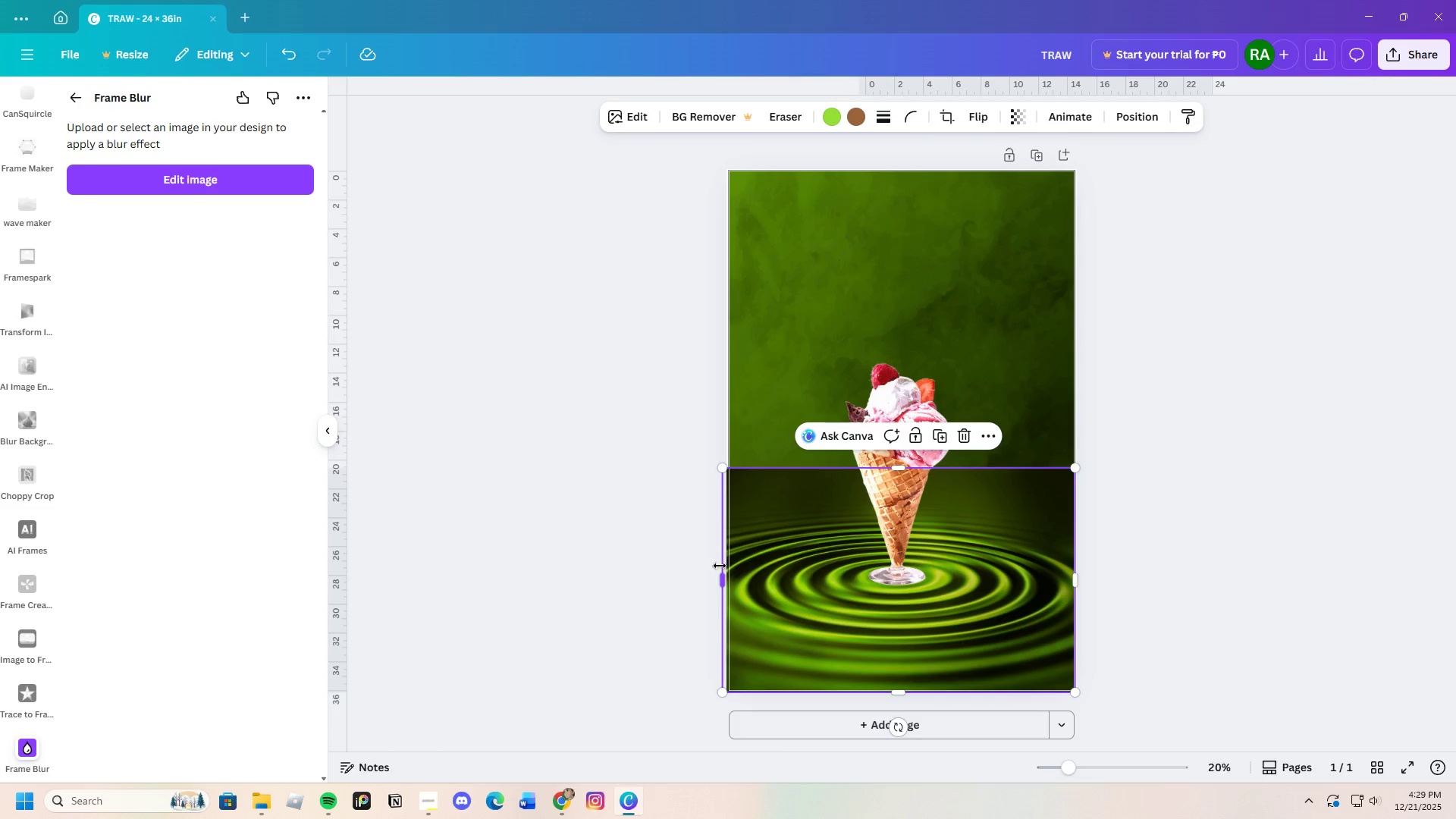 
left_click_drag(start_coordinate=[725, 580], to_coordinate=[732, 580])
 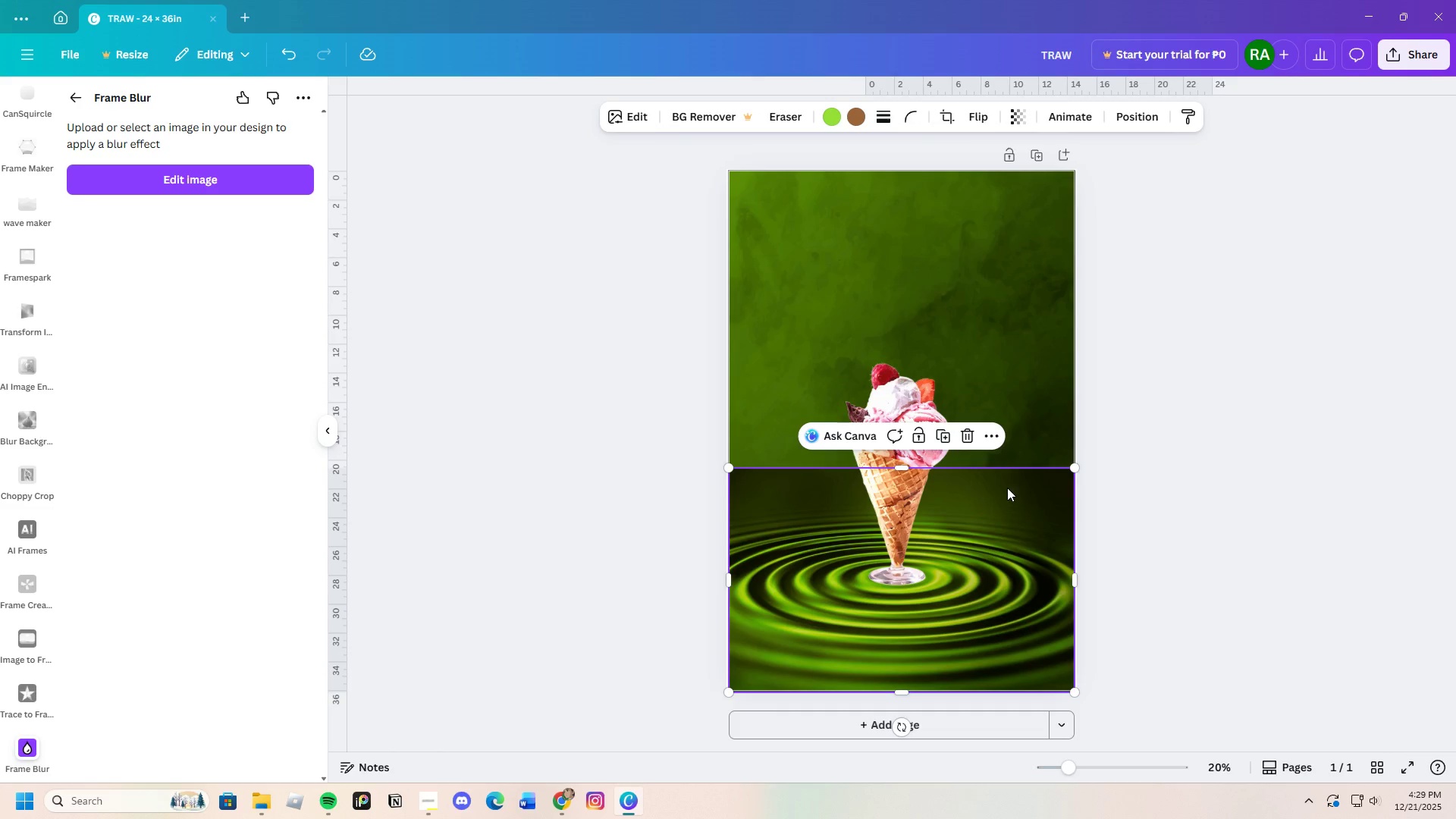 
double_click([1138, 465])
 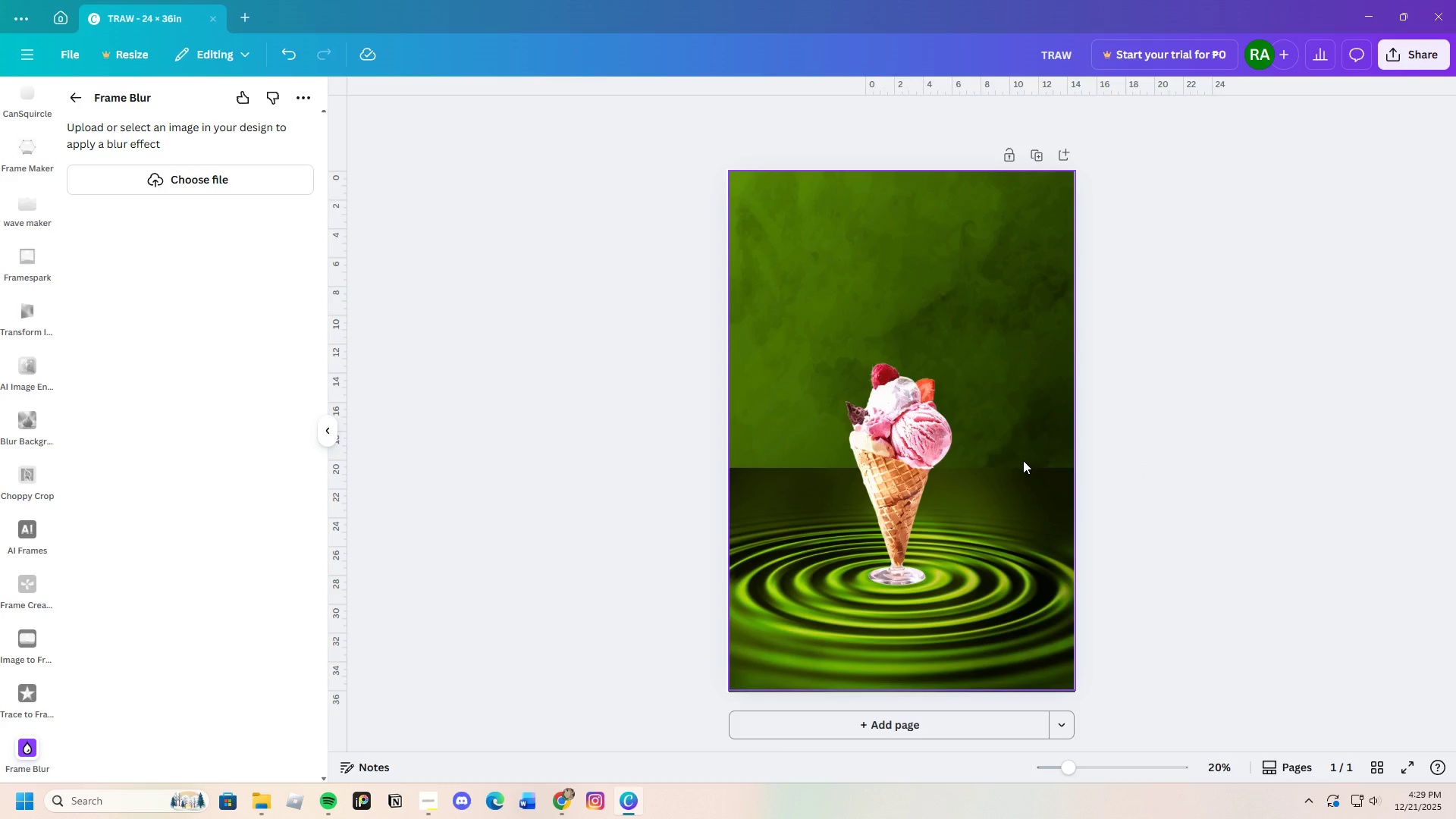 
left_click([1019, 488])
 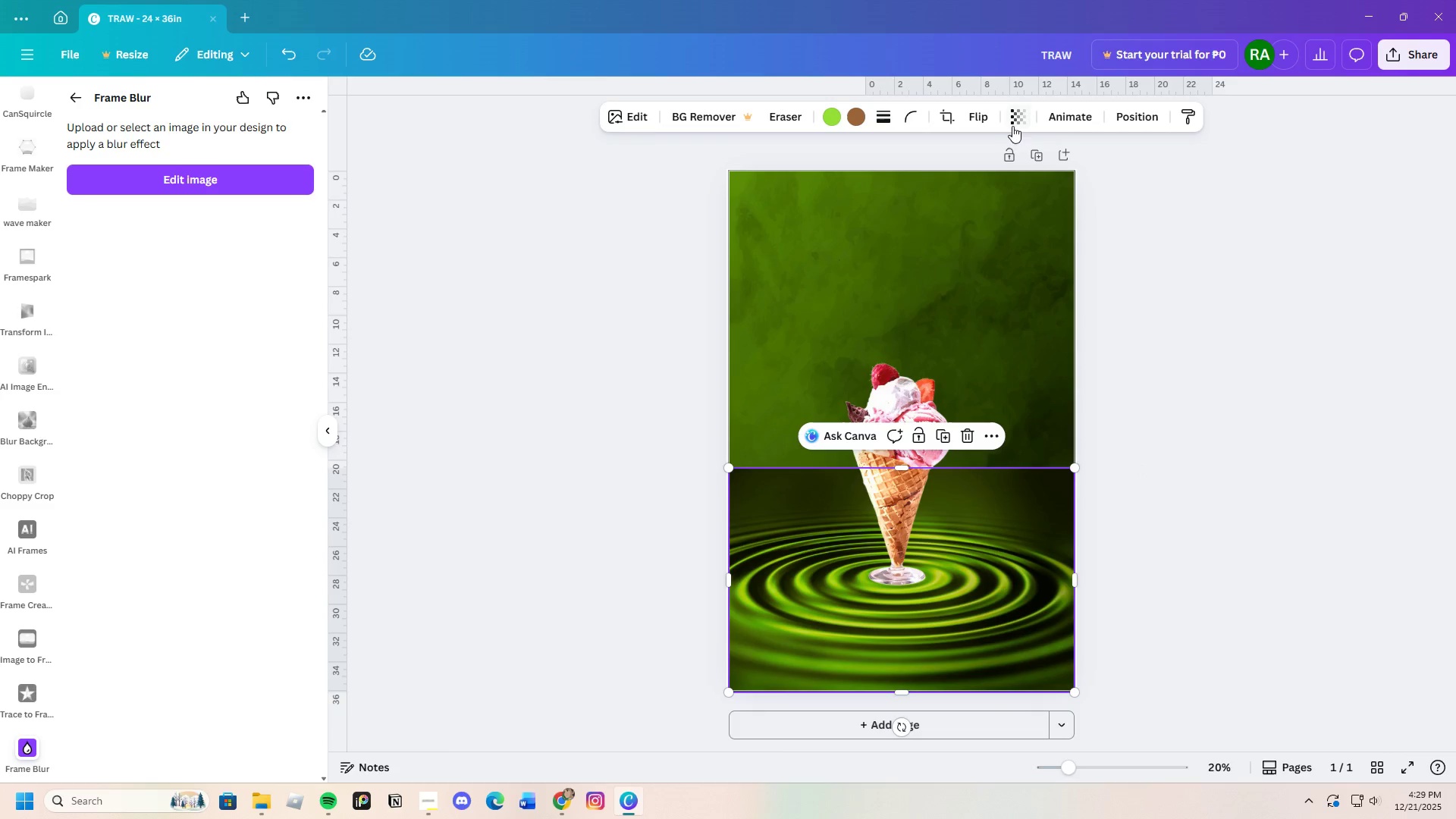 
left_click([1018, 120])
 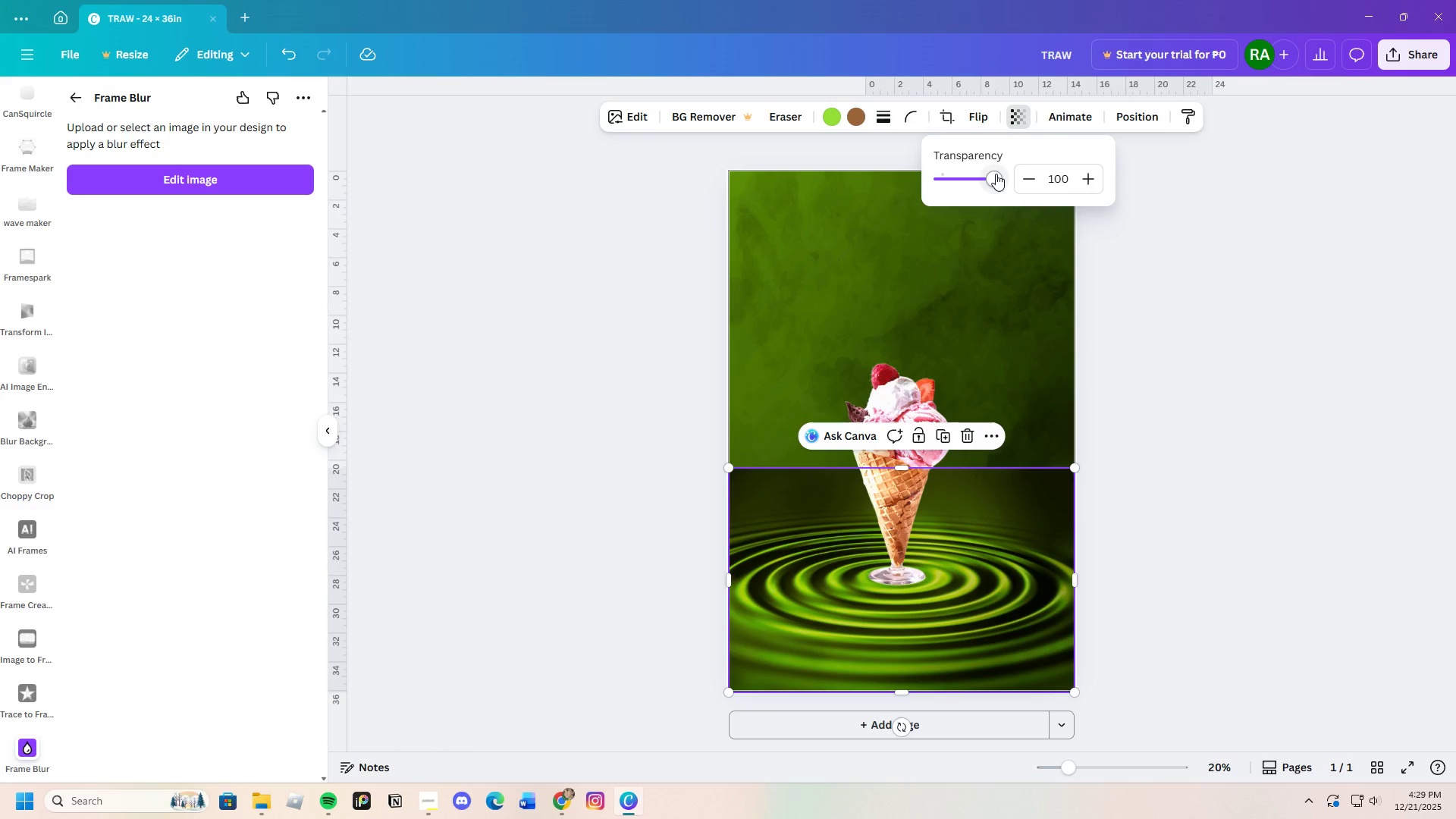 
left_click_drag(start_coordinate=[996, 174], to_coordinate=[974, 191])
 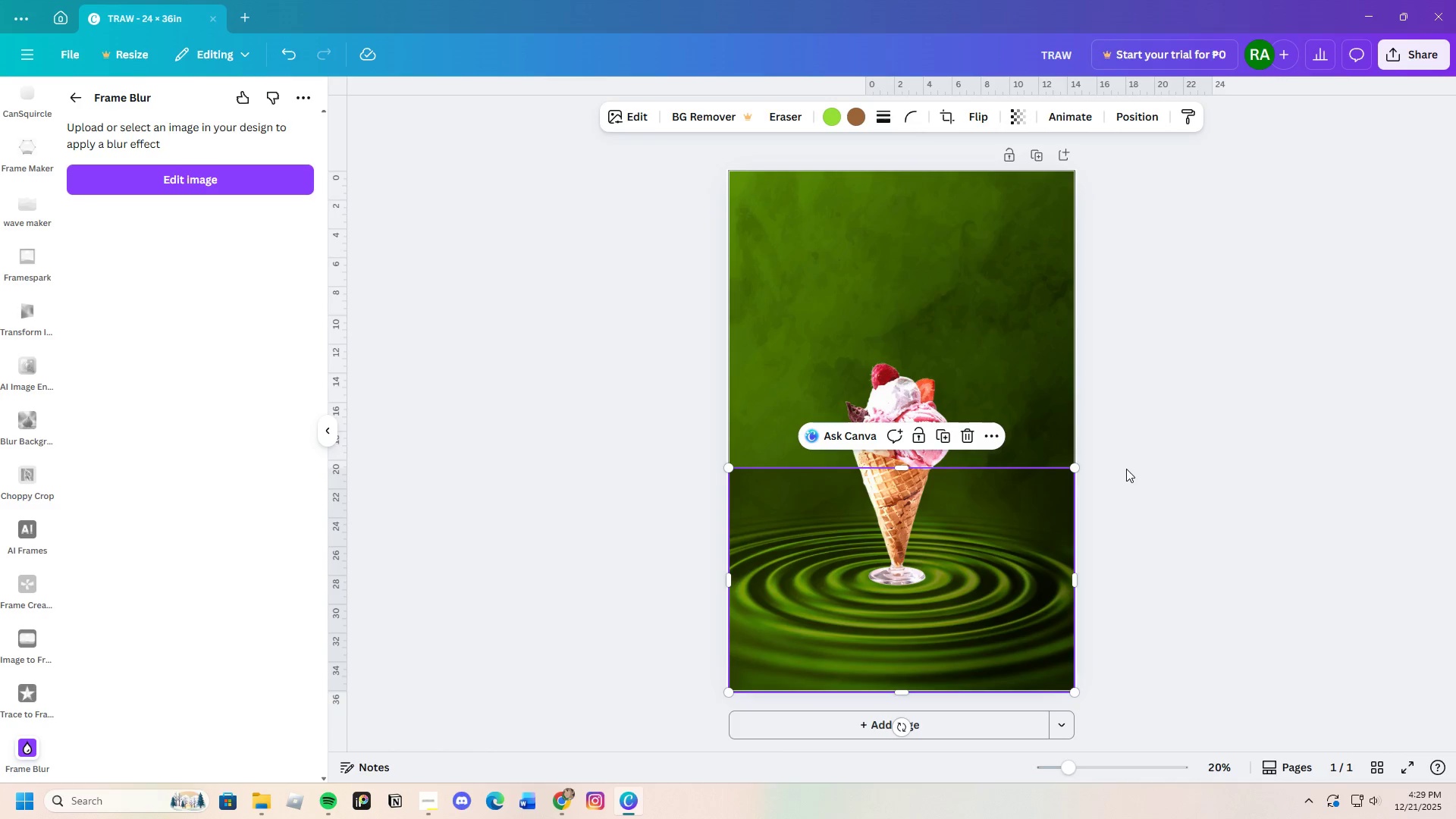 
double_click([1127, 469])
 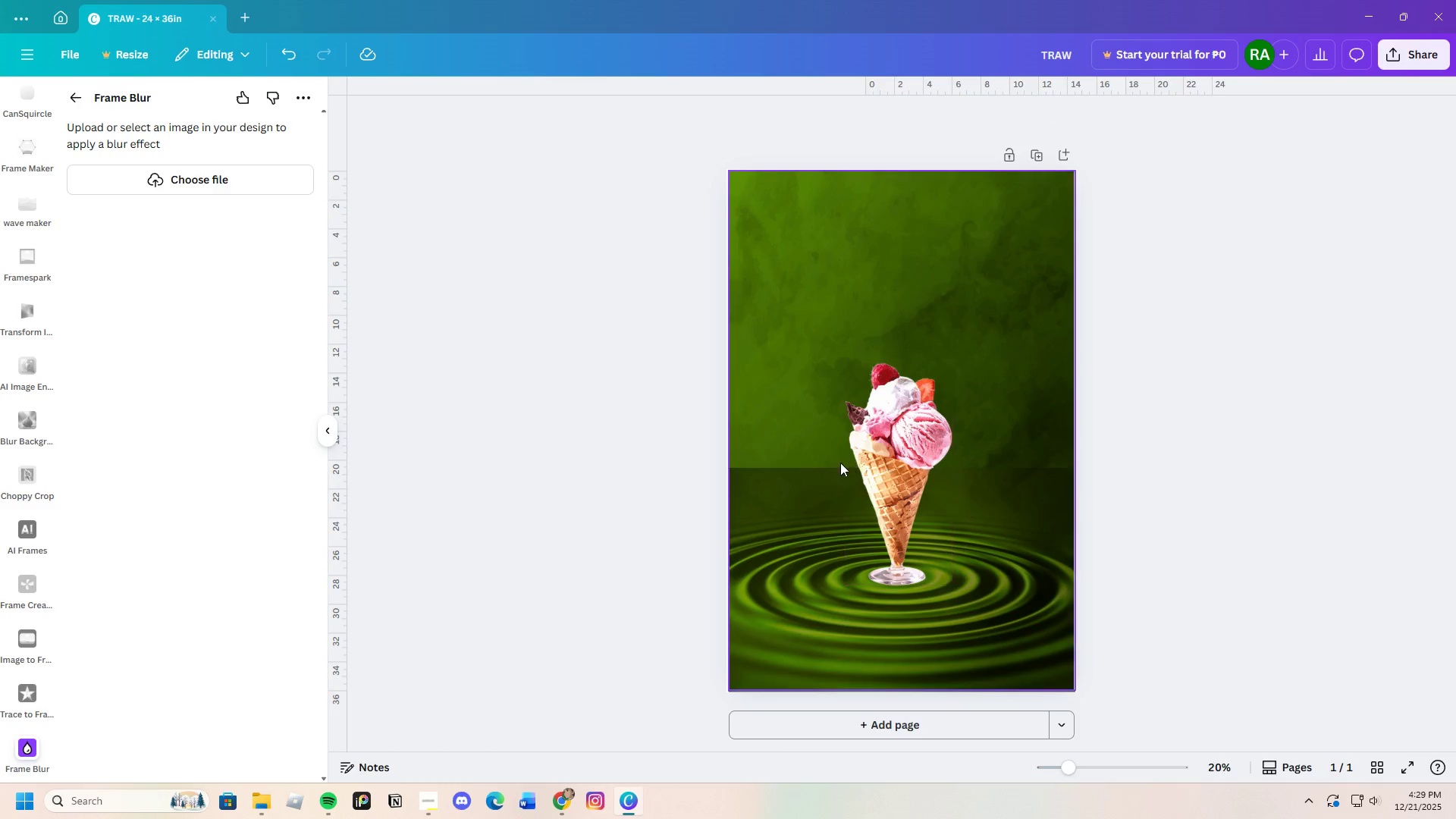 
left_click([824, 477])
 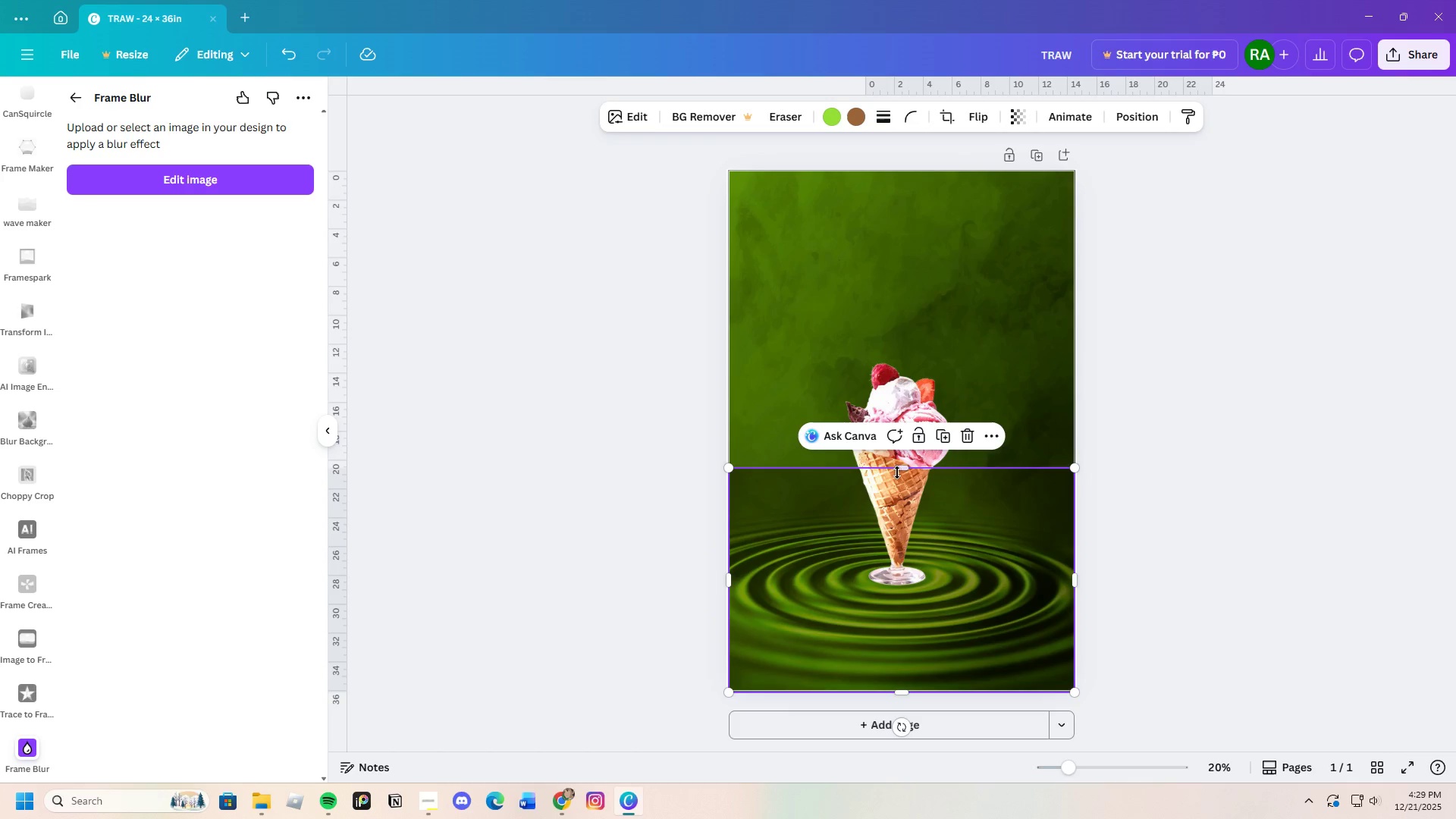 
left_click_drag(start_coordinate=[898, 470], to_coordinate=[905, 485])
 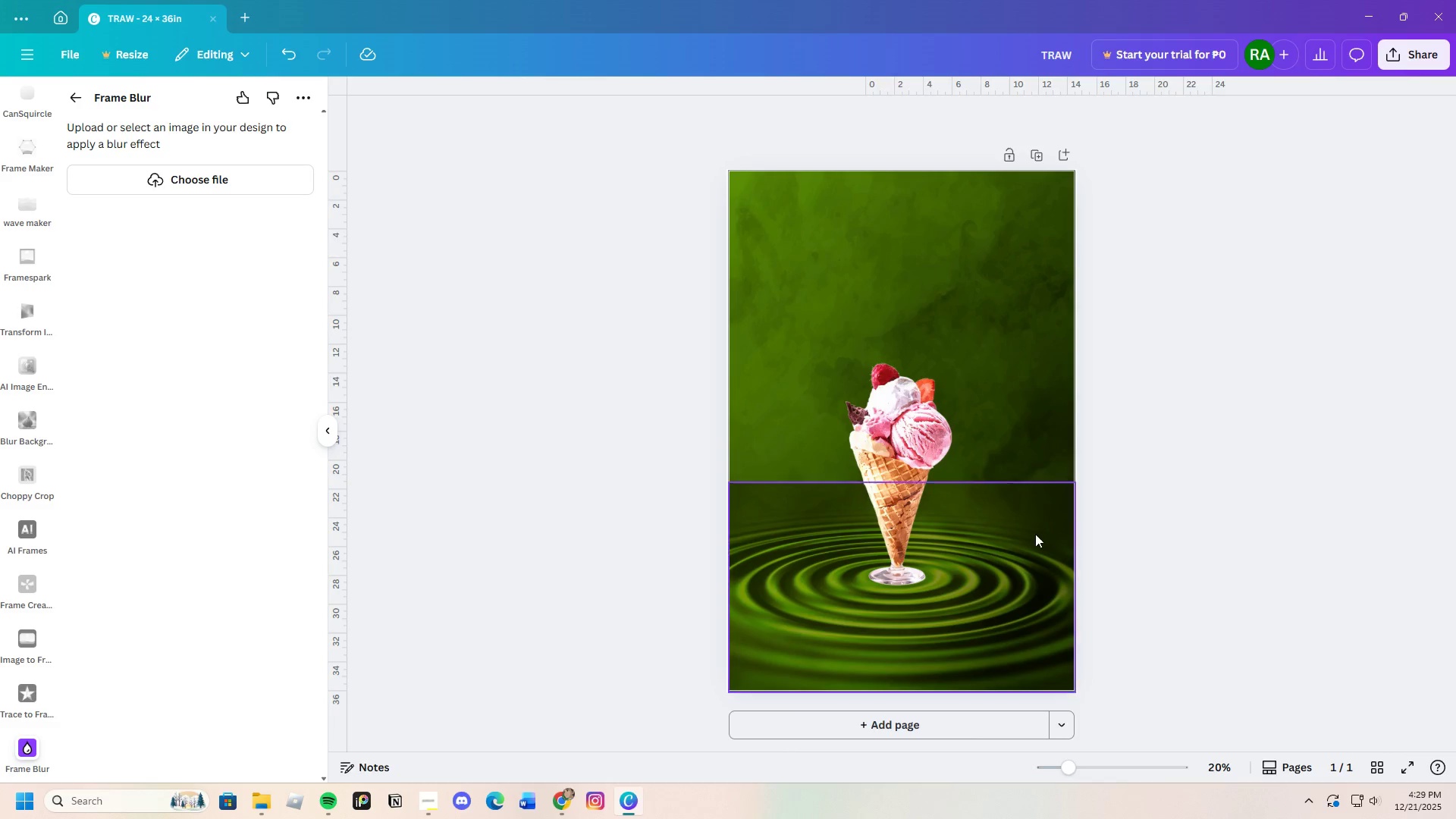 
left_click([980, 523])
 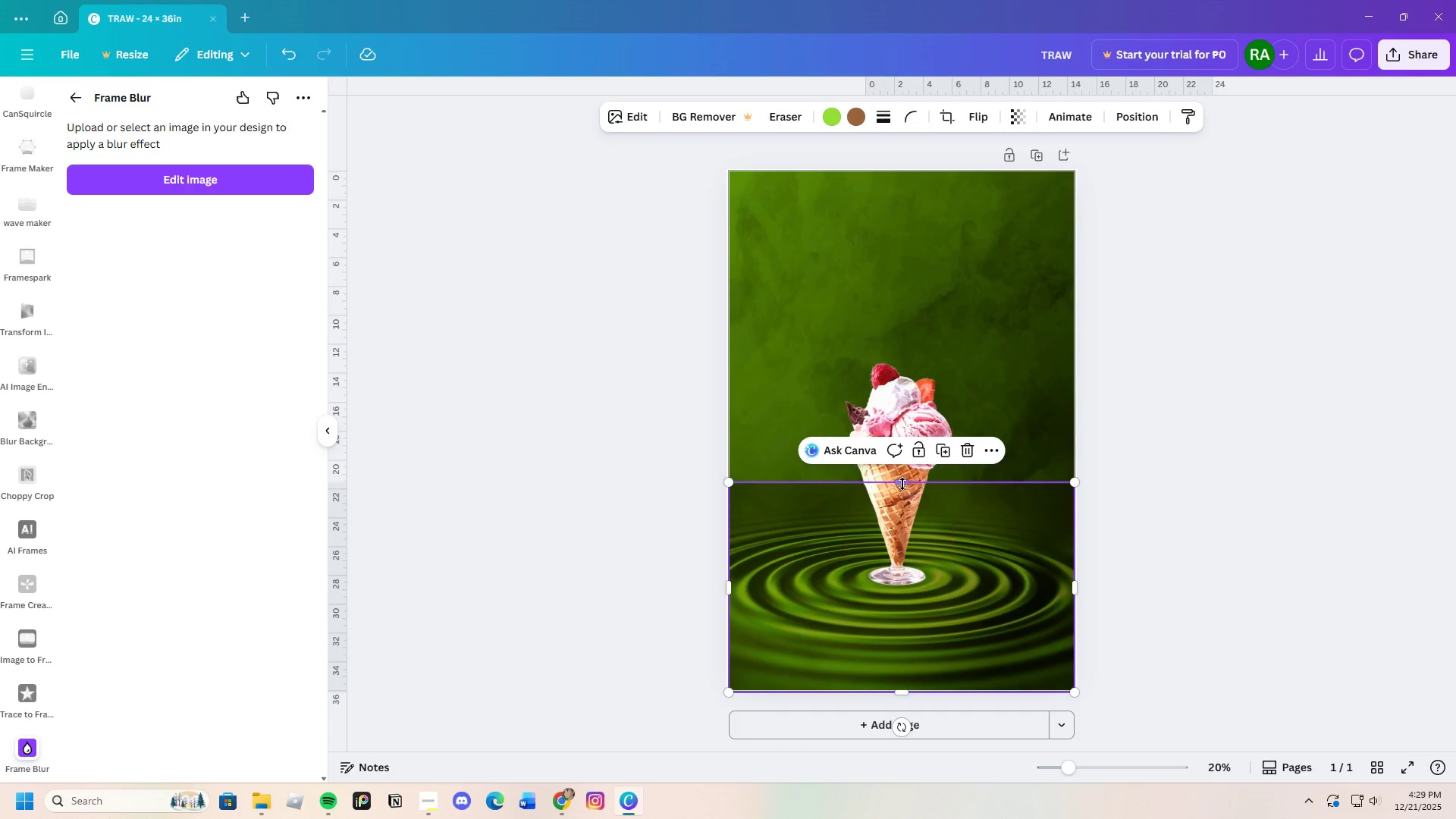 
left_click_drag(start_coordinate=[903, 484], to_coordinate=[903, 469])
 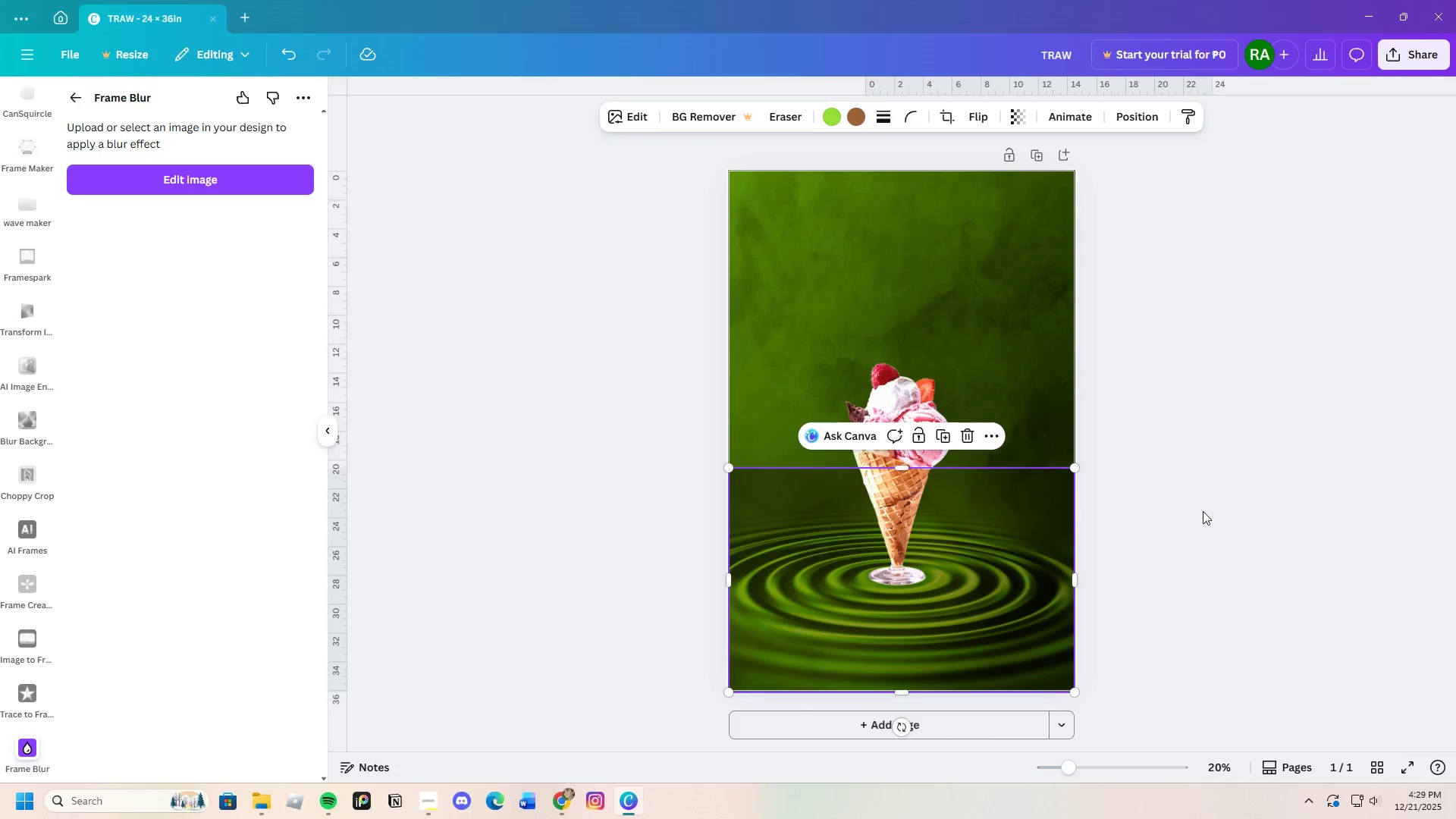 
left_click([1203, 511])
 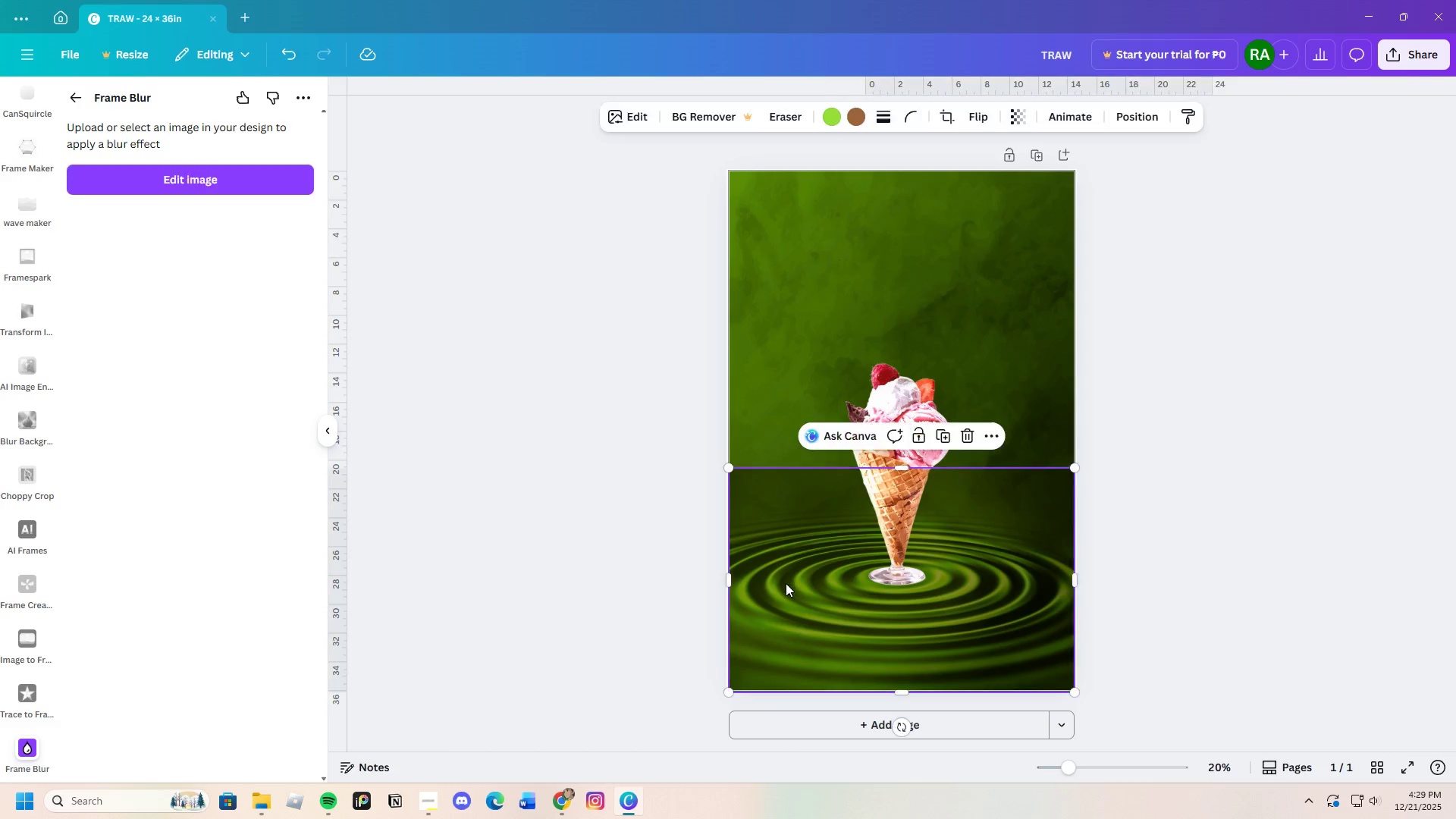 
double_click([786, 583])
 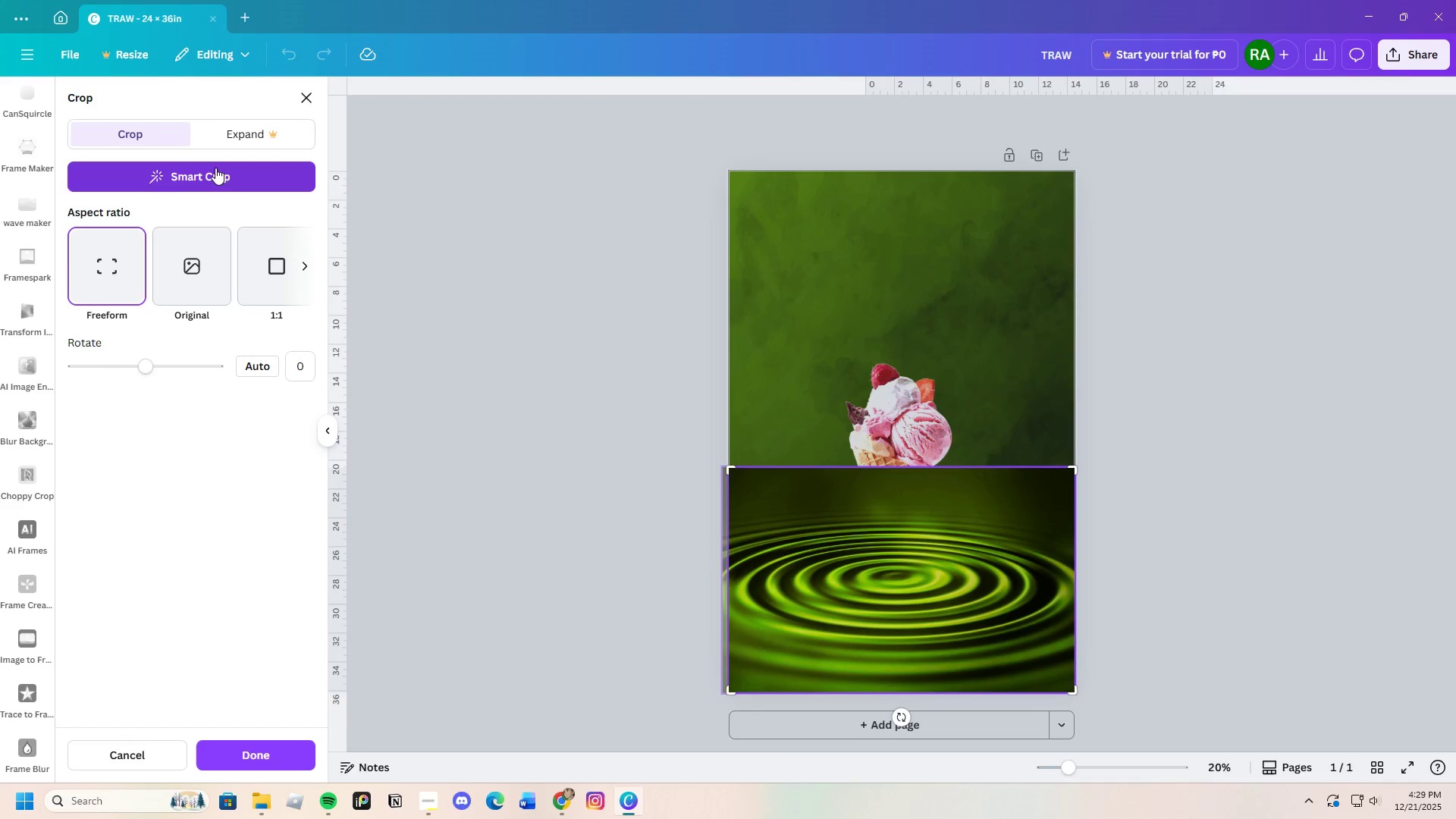 
wait(7.72)
 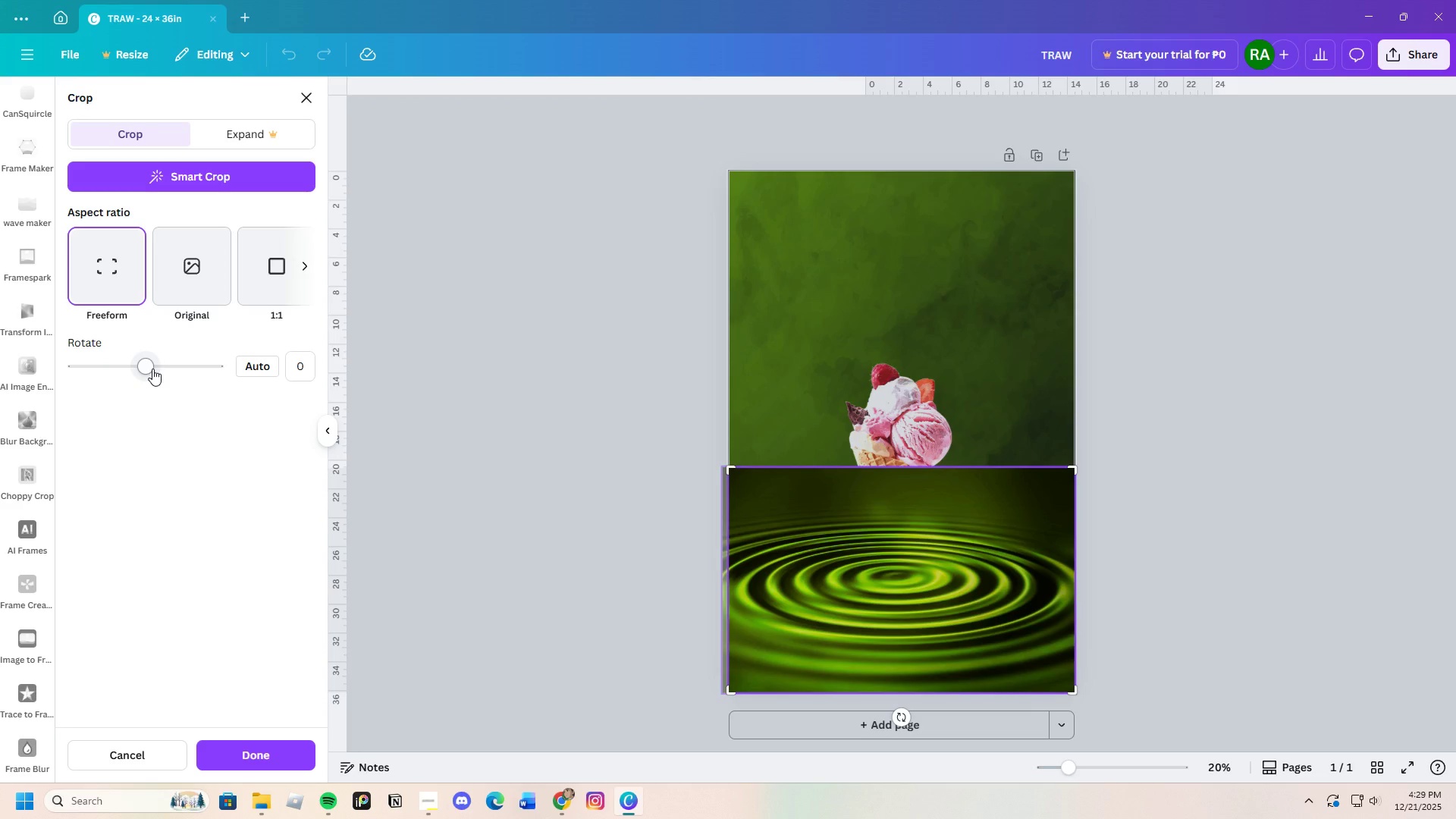 
left_click([233, 178])
 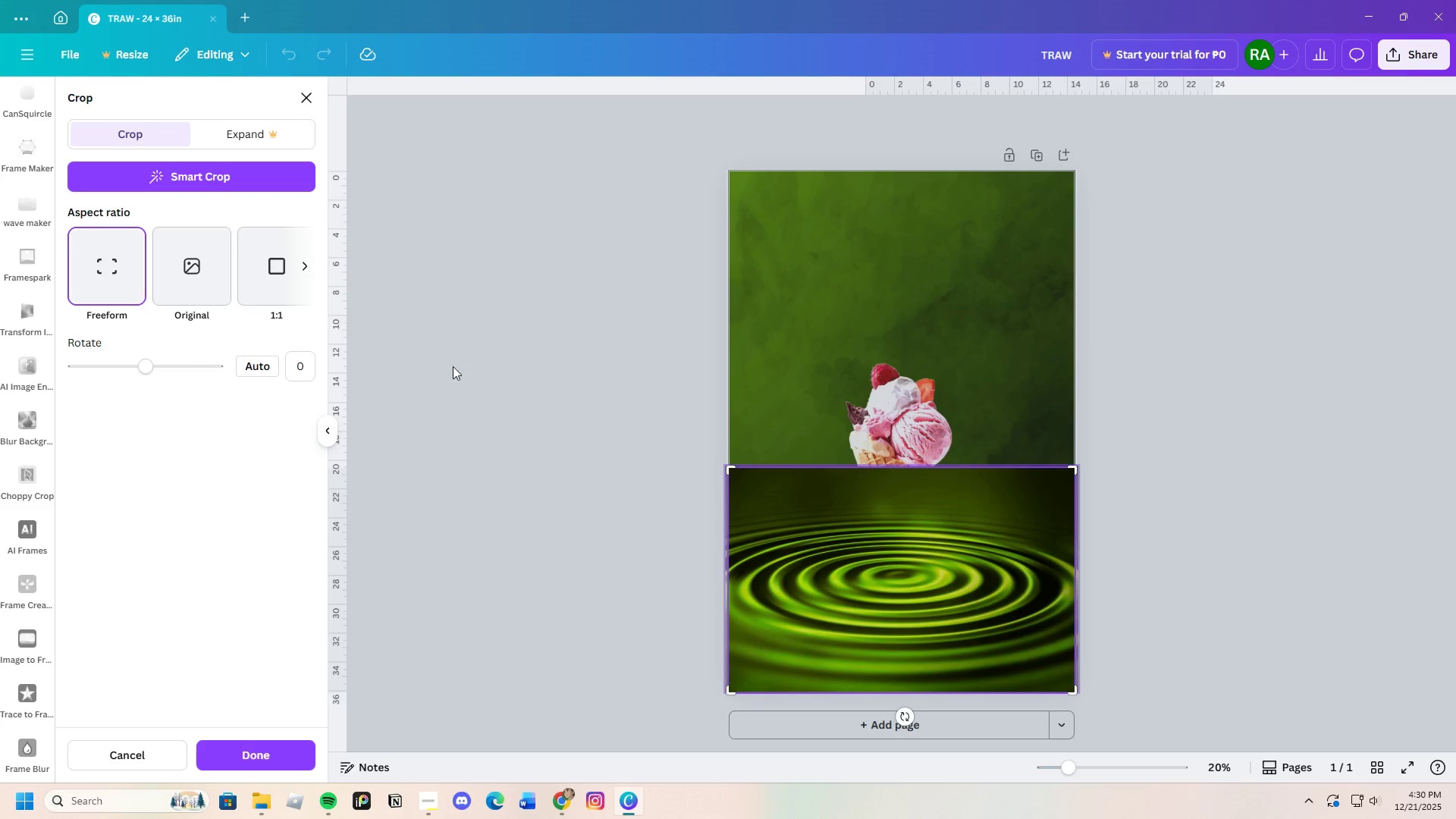 
left_click_drag(start_coordinate=[804, 500], to_coordinate=[817, 497])
 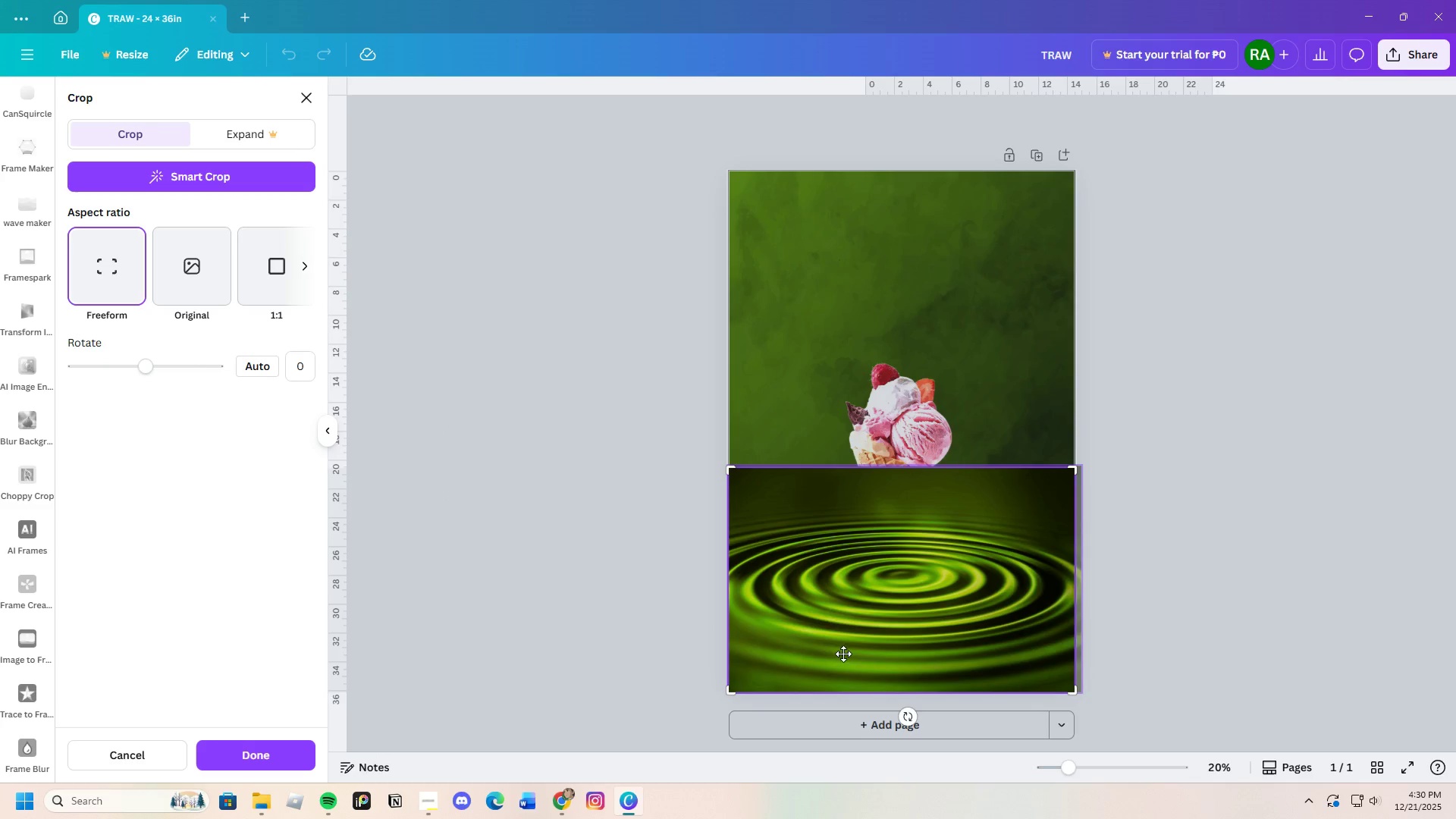 
left_click_drag(start_coordinate=[827, 610], to_coordinate=[847, 604])
 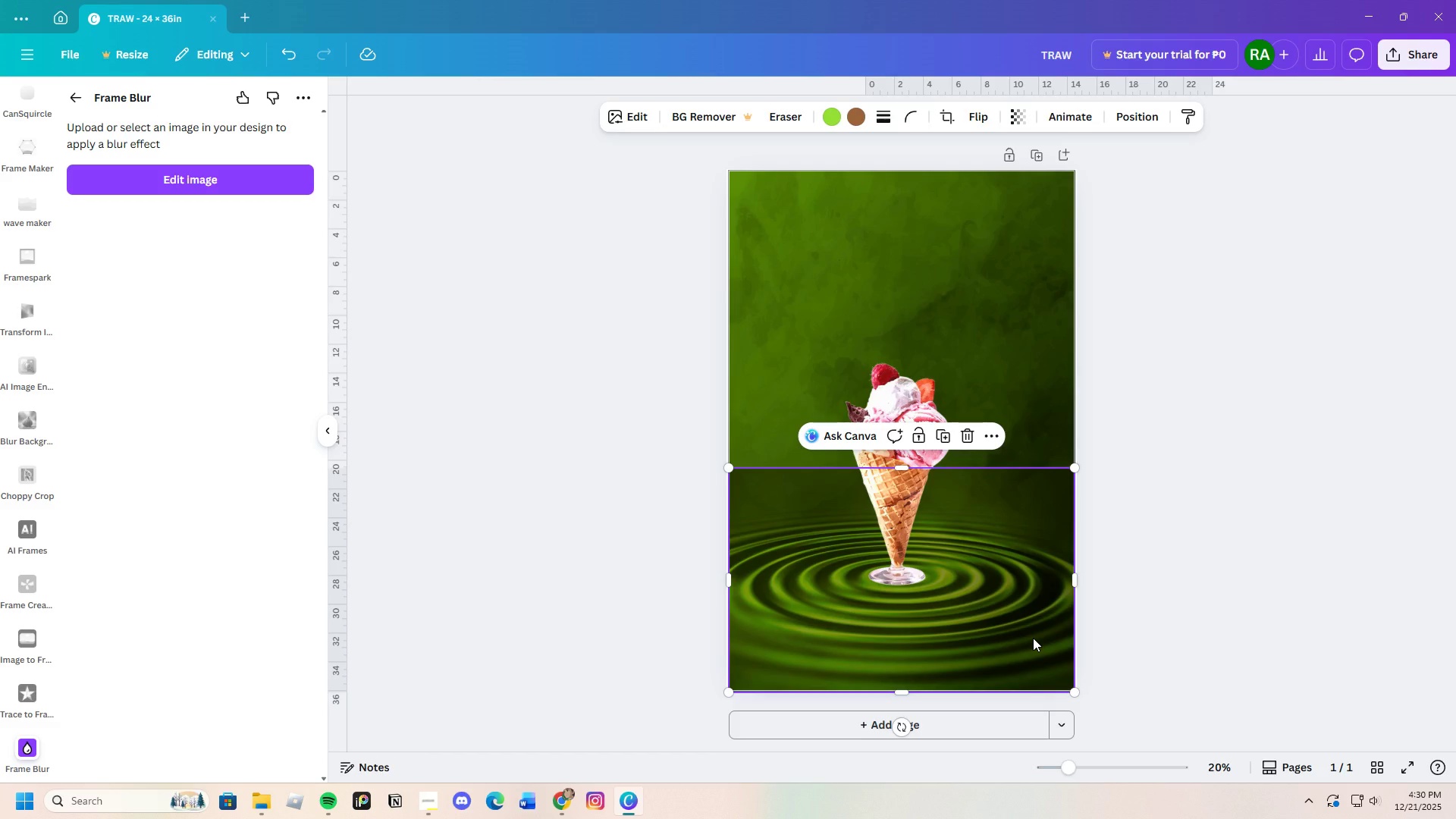 
double_click([1354, 613])
 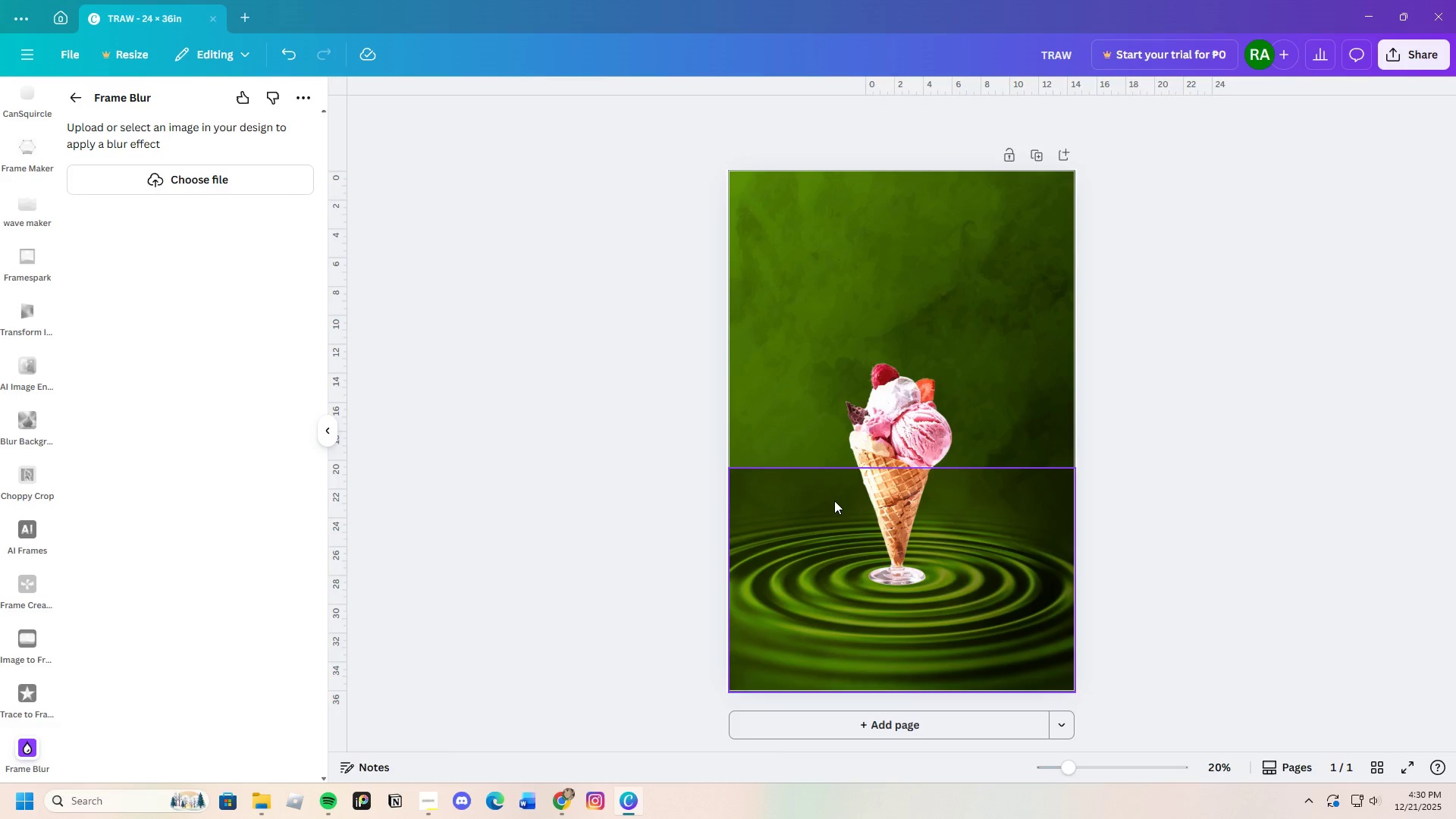 
double_click([829, 504])
 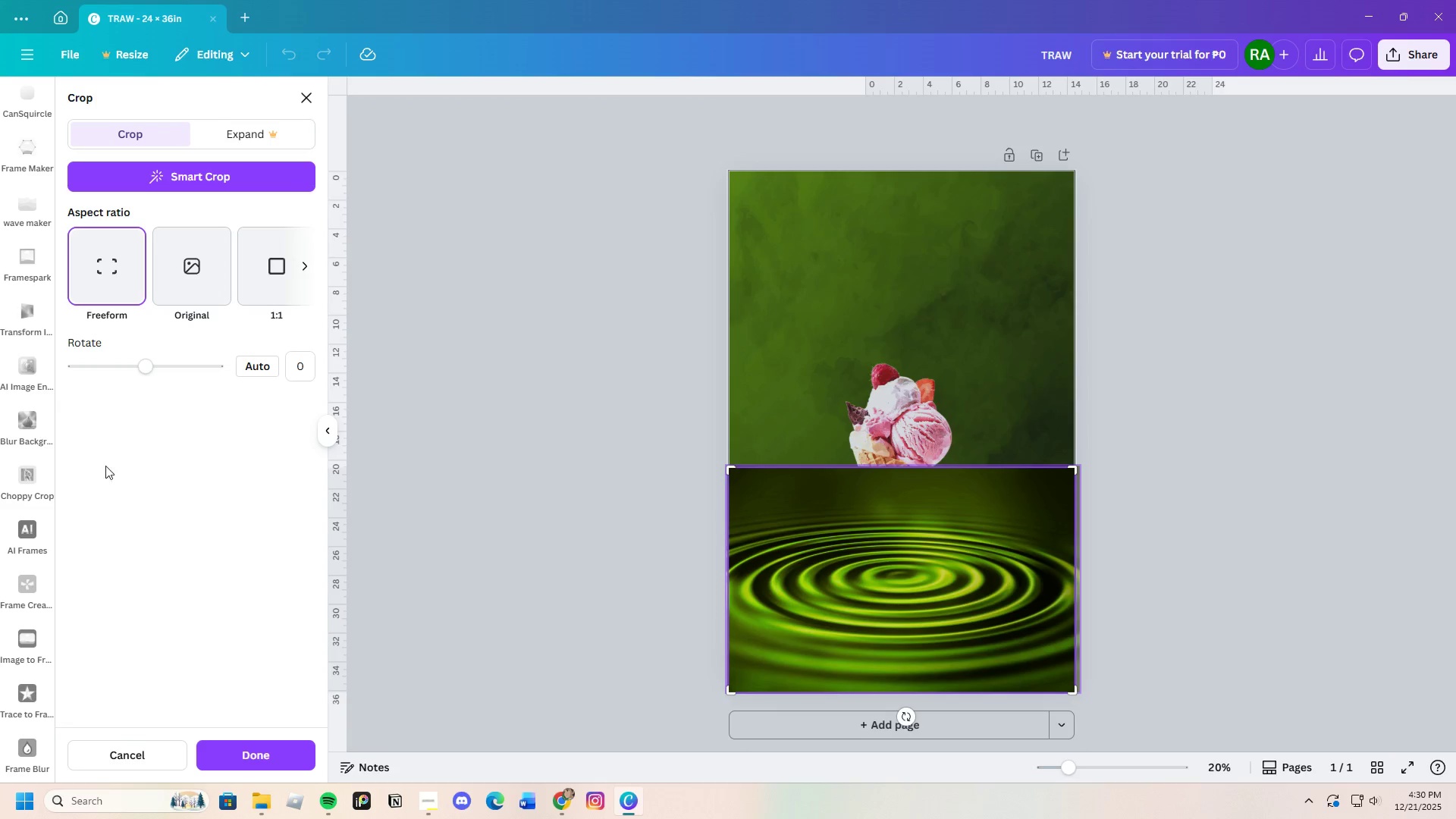 
scroll: coordinate [29, 645], scroll_direction: down, amount: 4.0
 